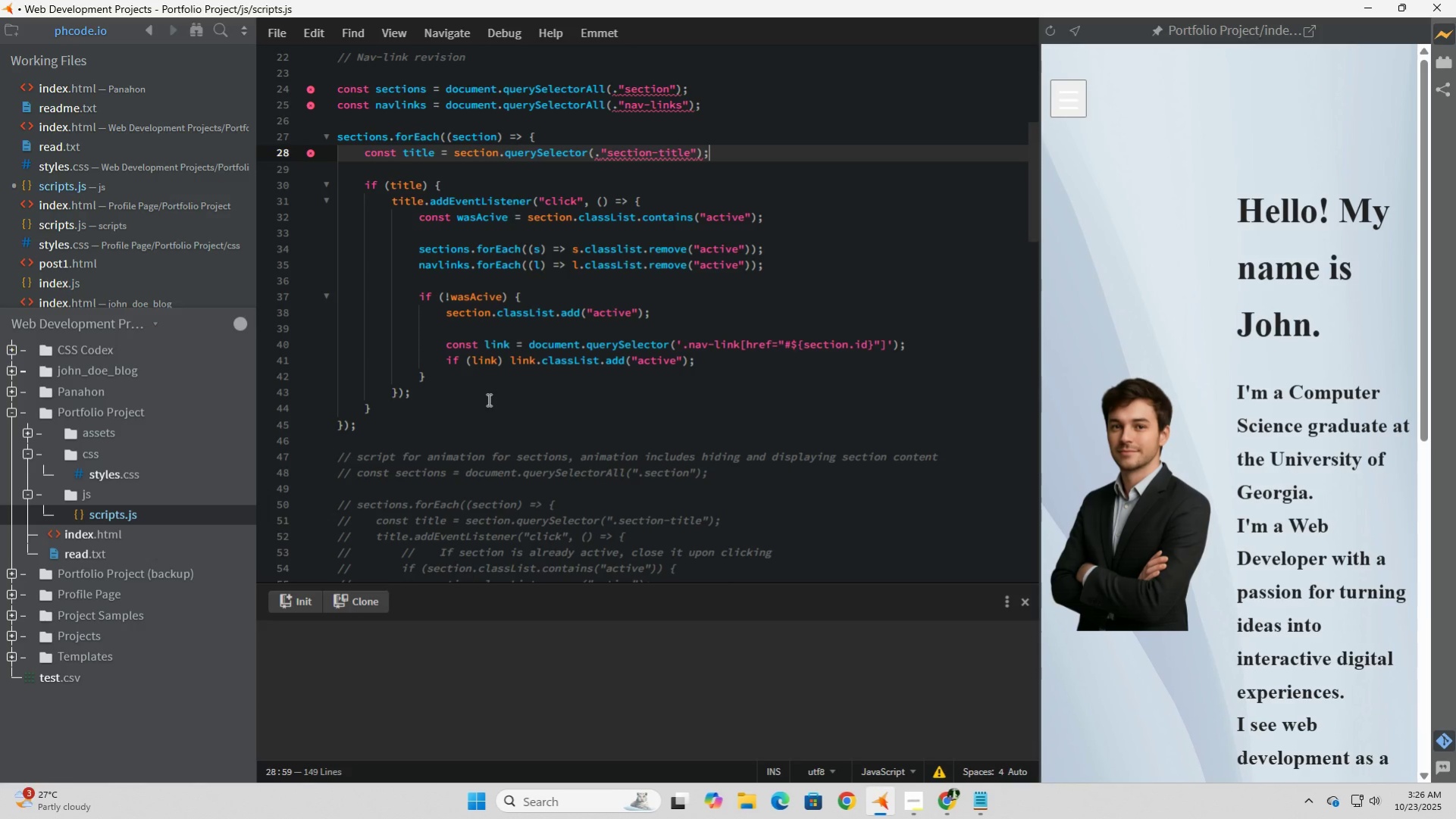 
left_click([437, 390])
 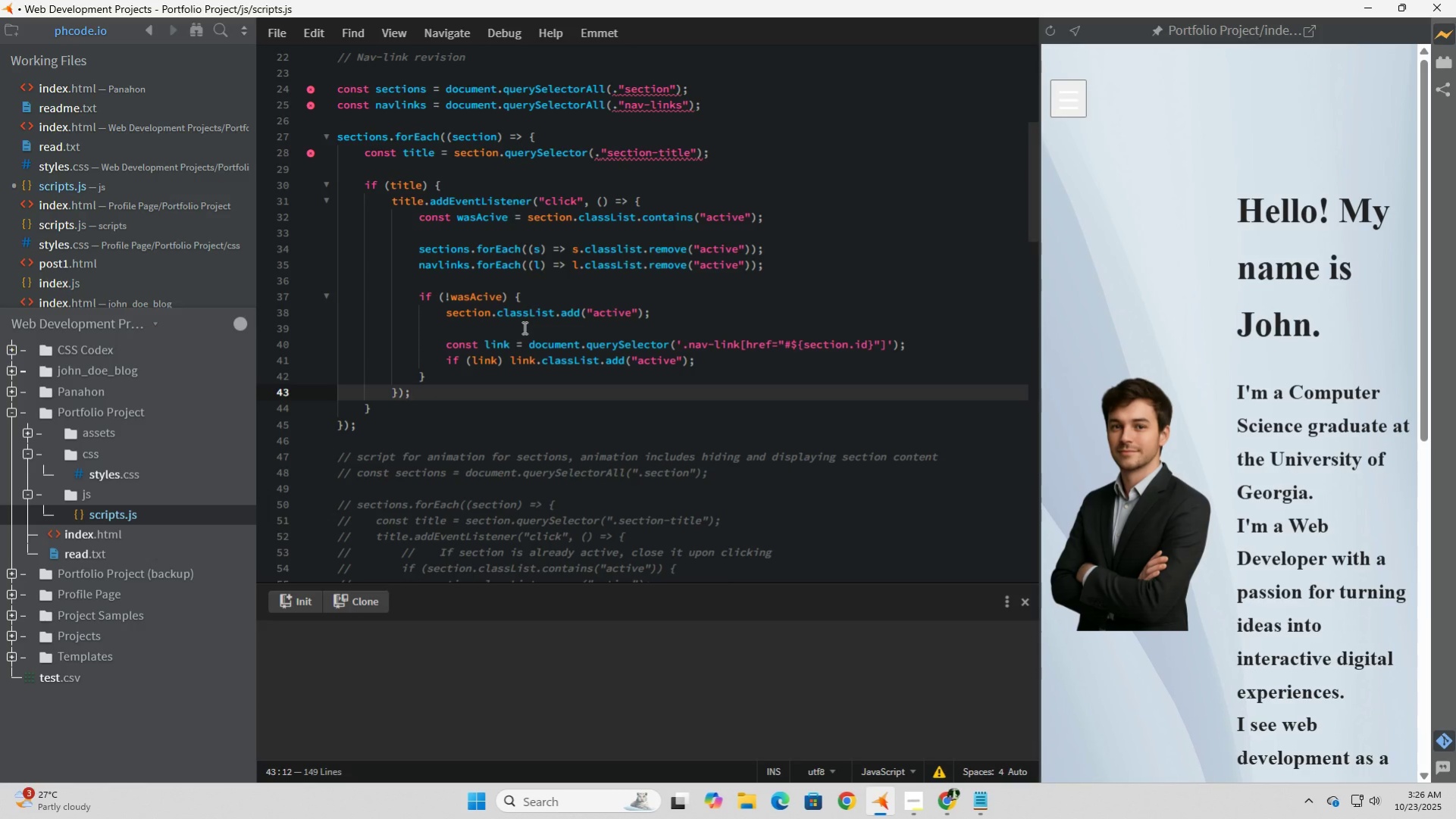 
key(Backspace)
 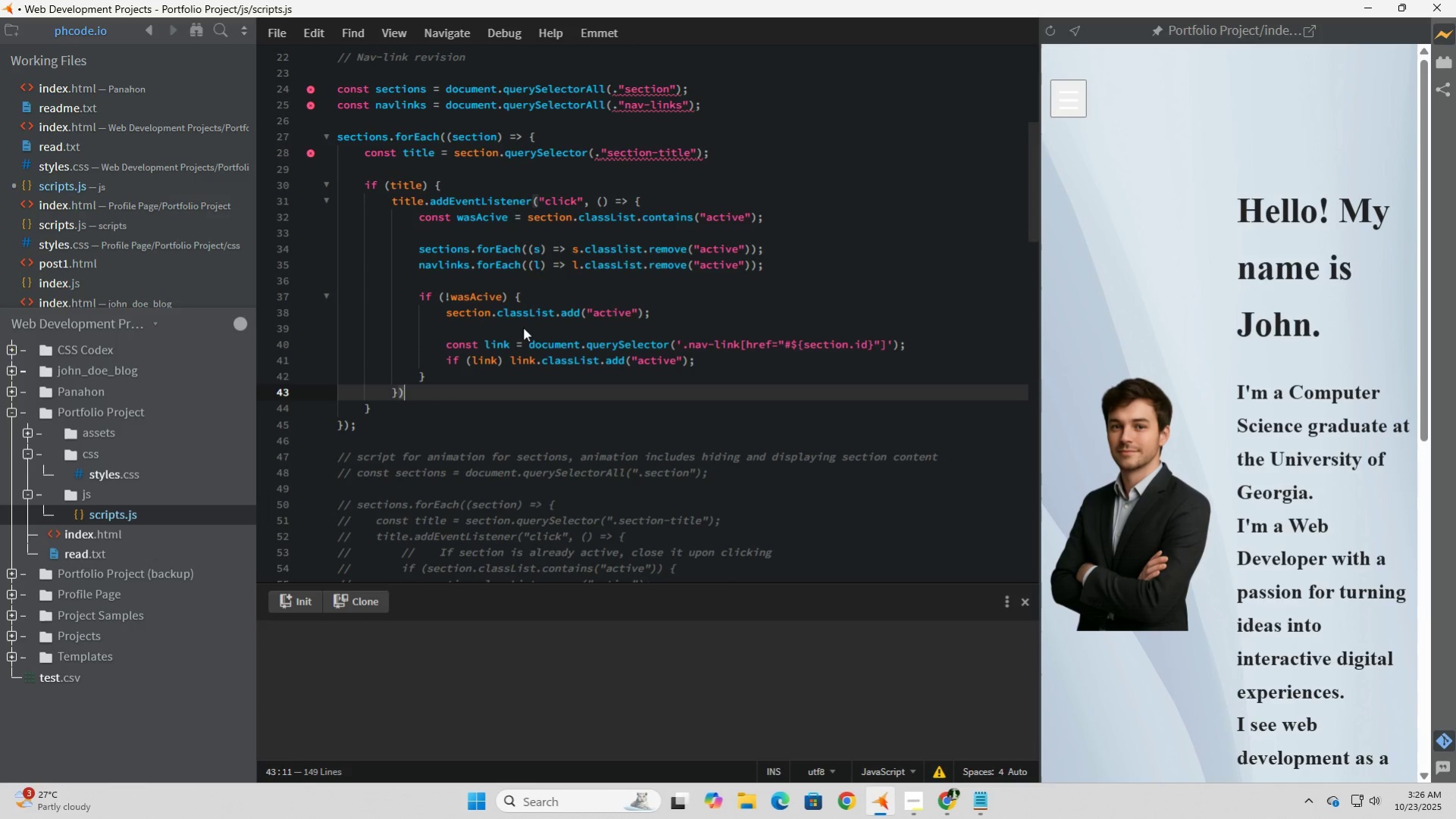 
key(Backspace)
 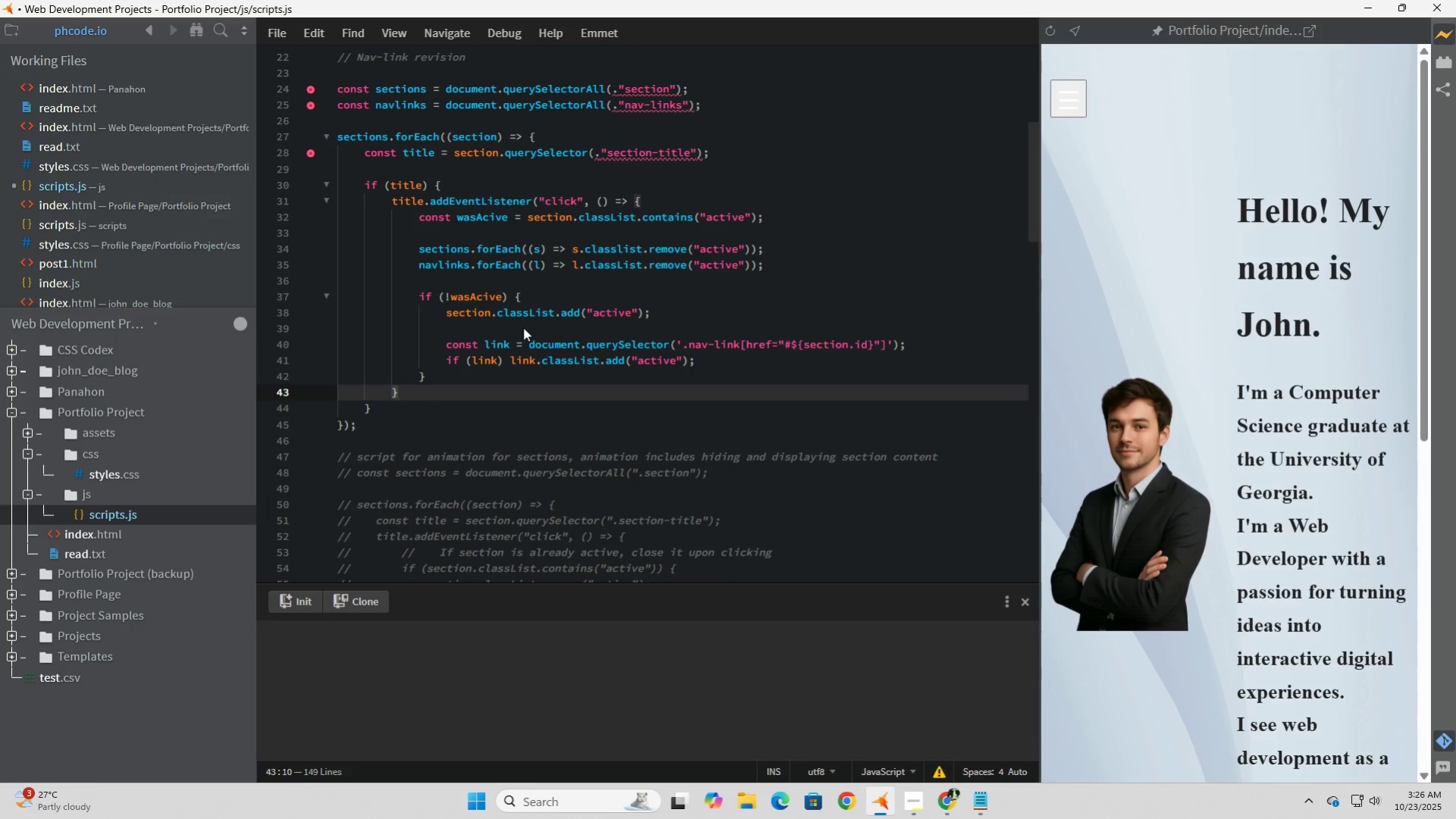 
key(ArrowDown)
 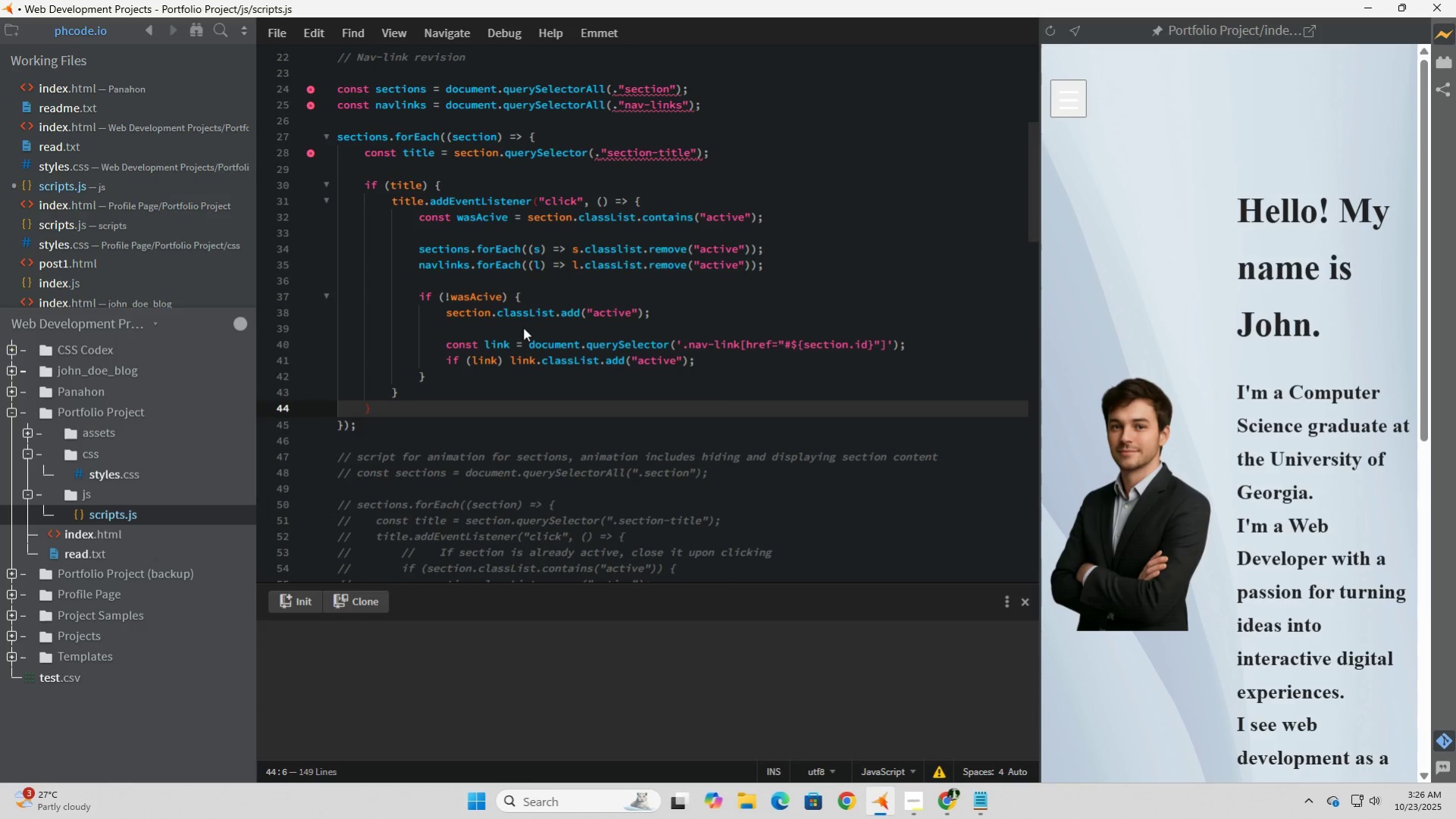 
key(Shift+0)
 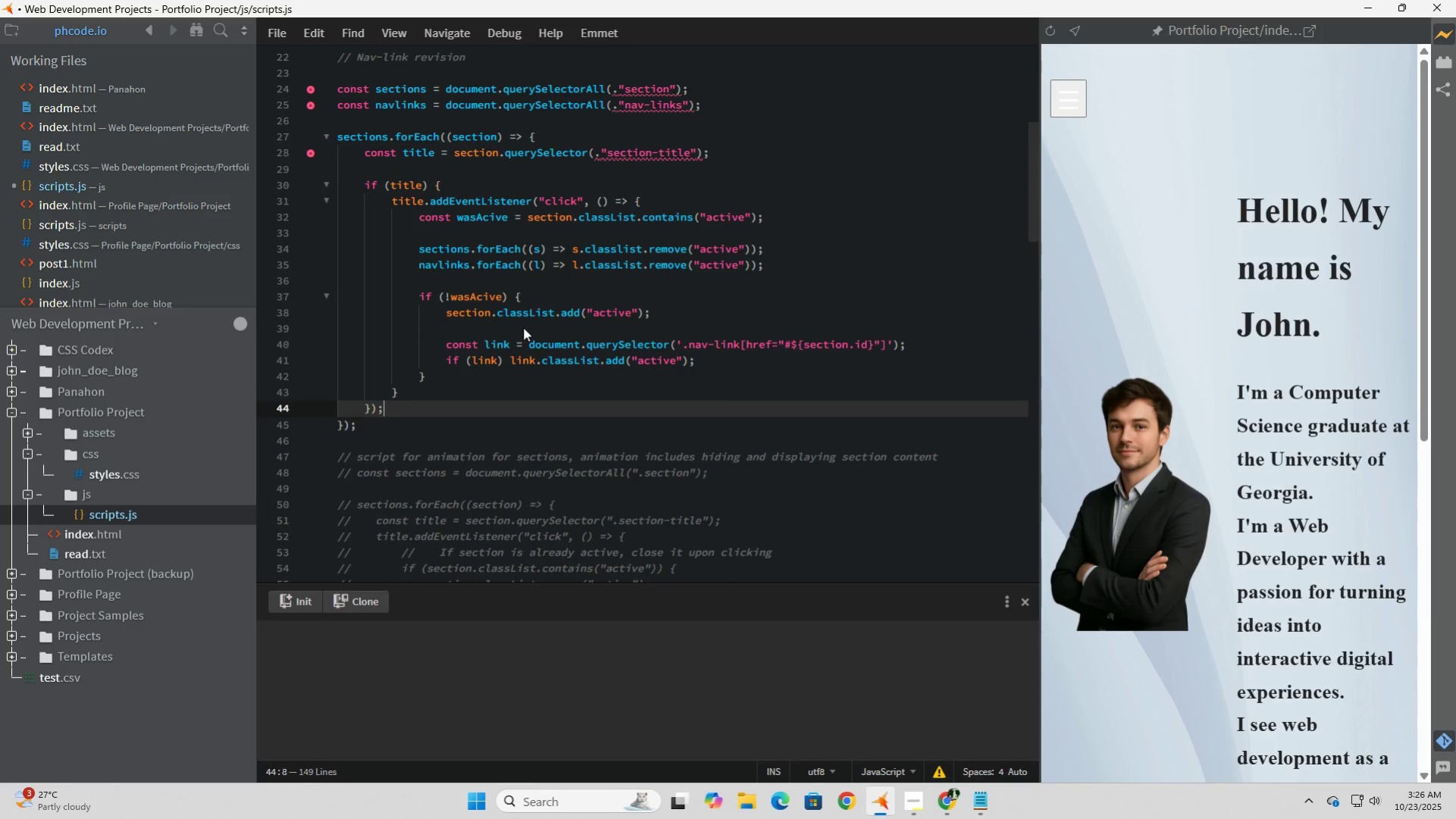 
key(Semicolon)
 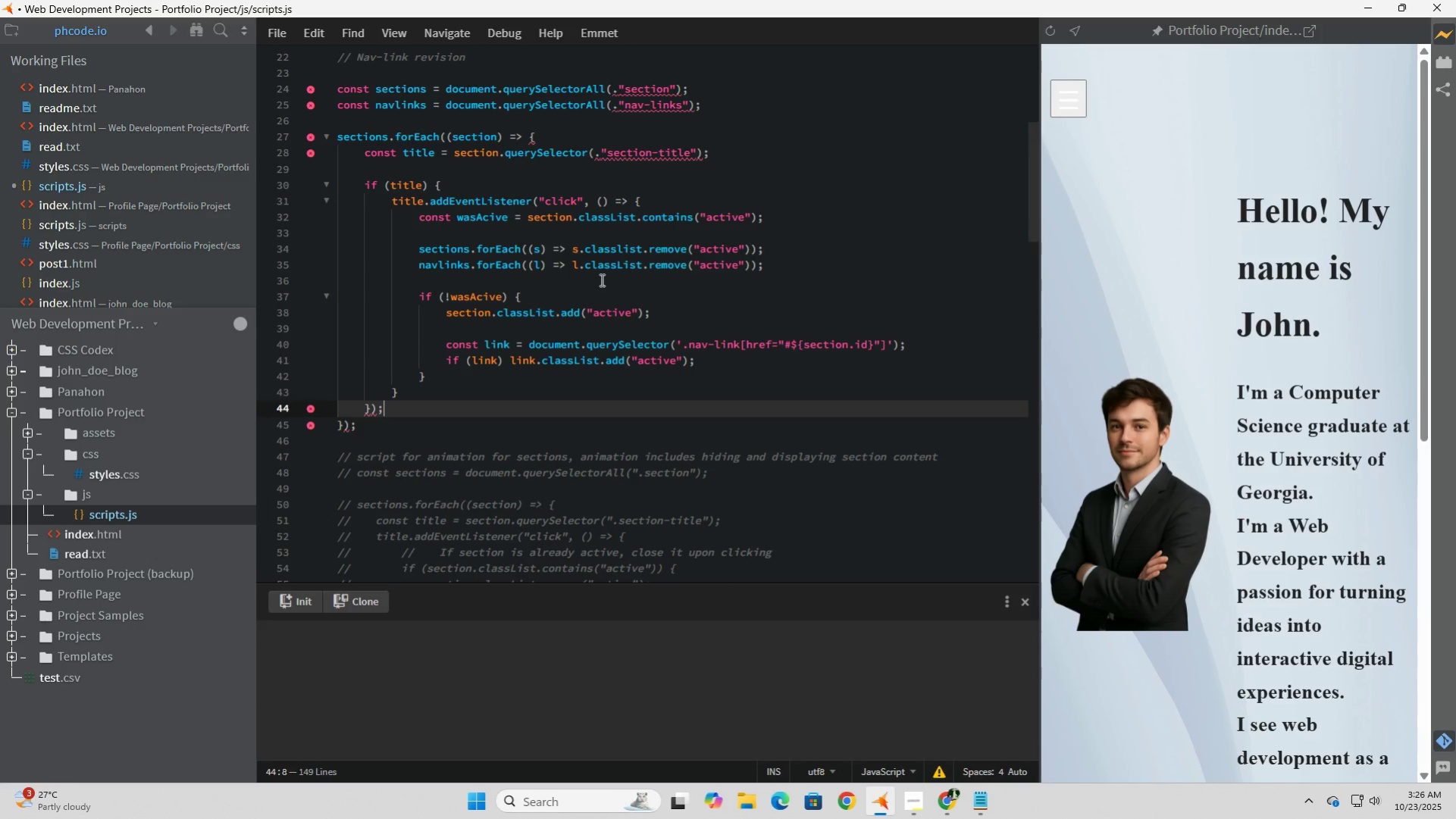 
left_click([722, 274])
 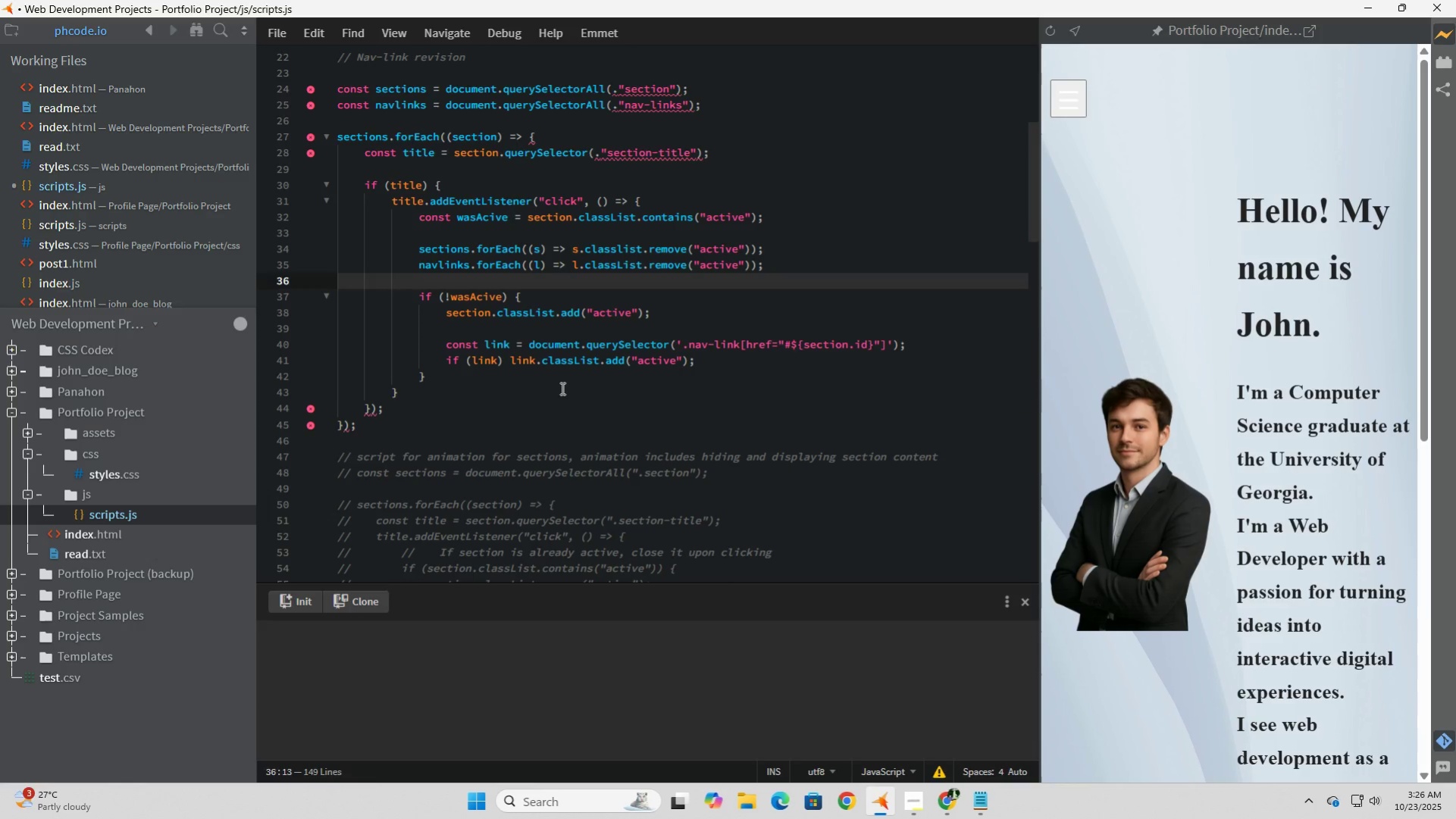 
left_click([561, 388])
 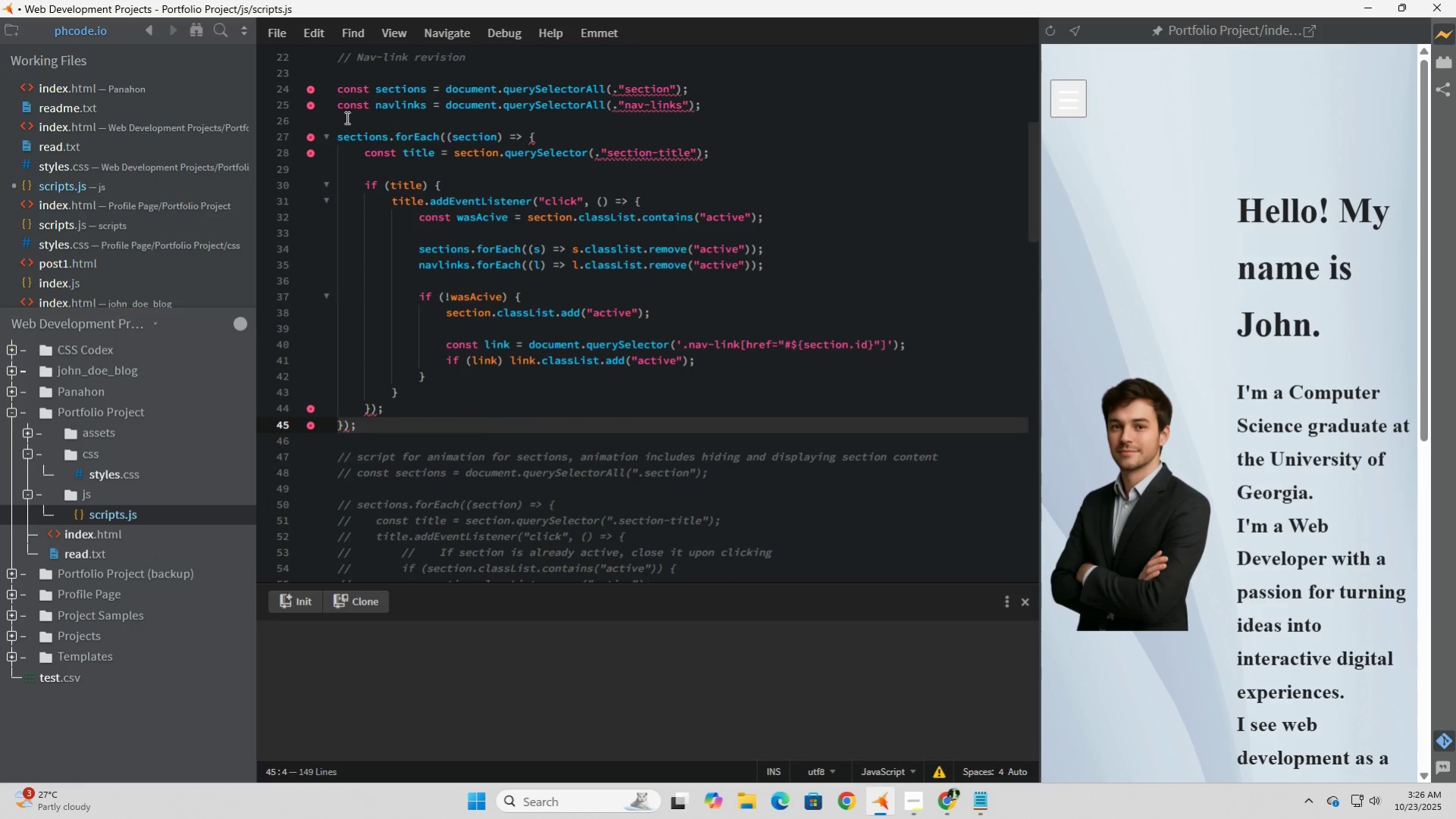 
left_click([312, 86])
 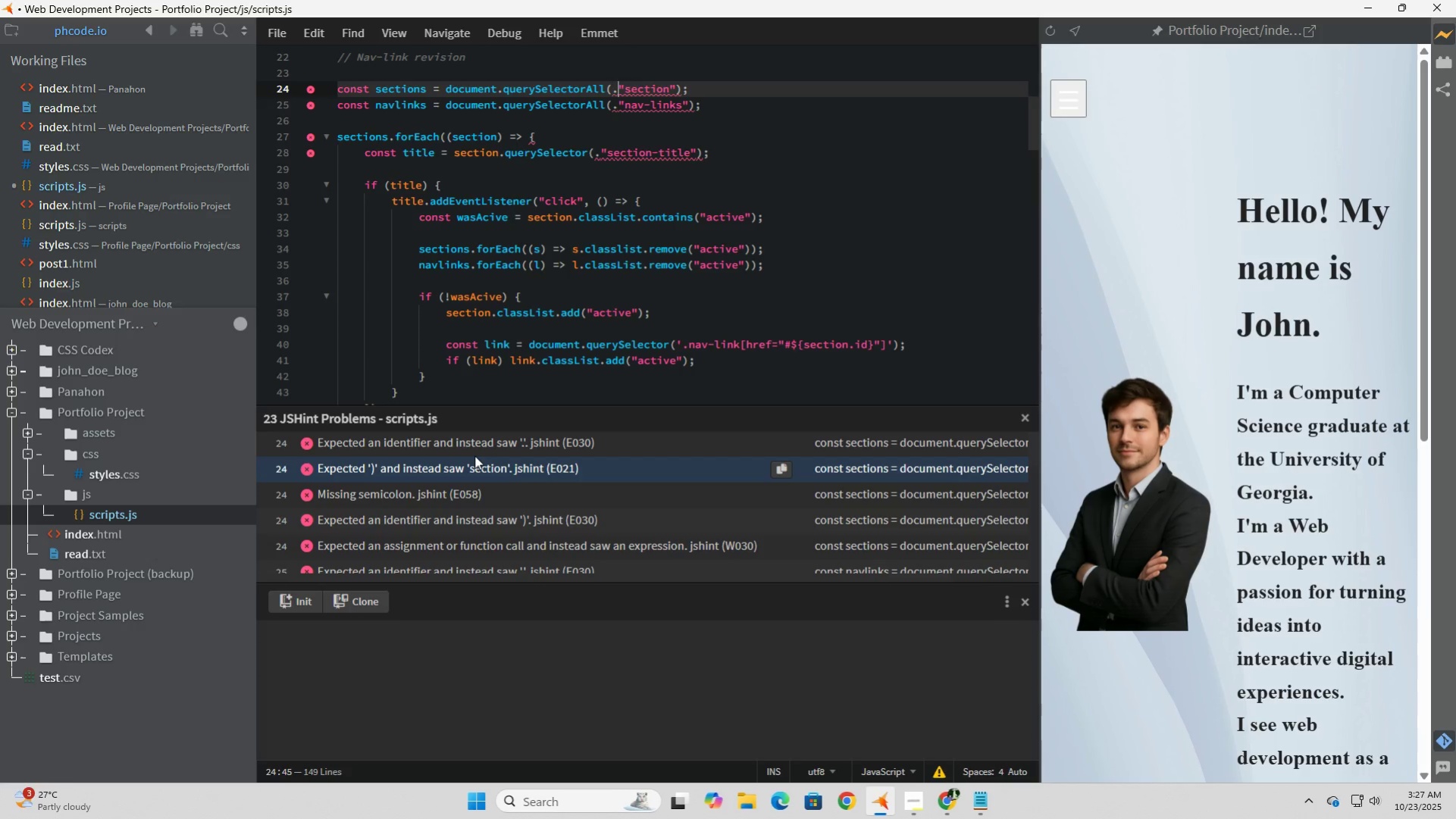 
wait(32.91)
 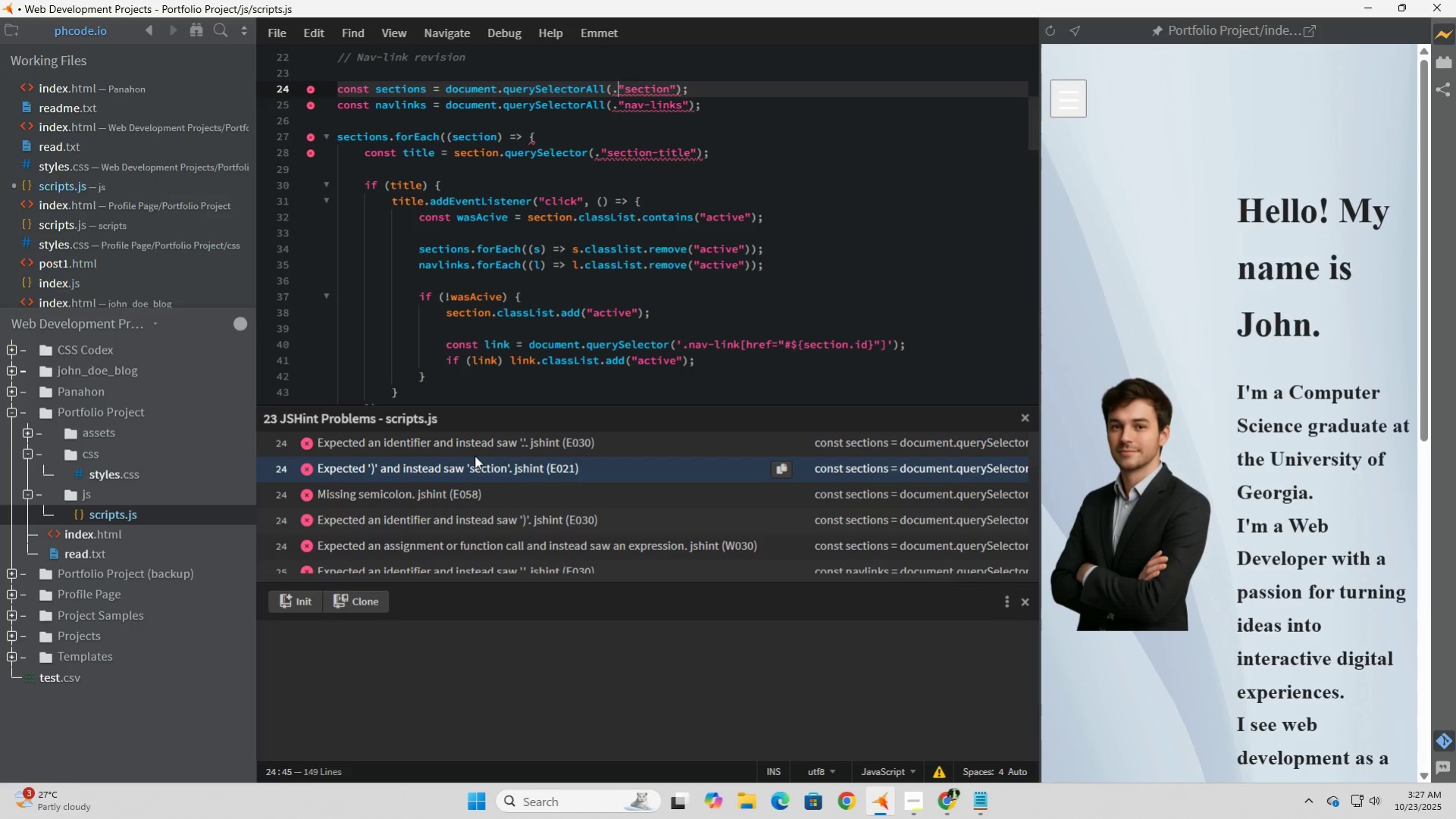 
key(Backspace)
 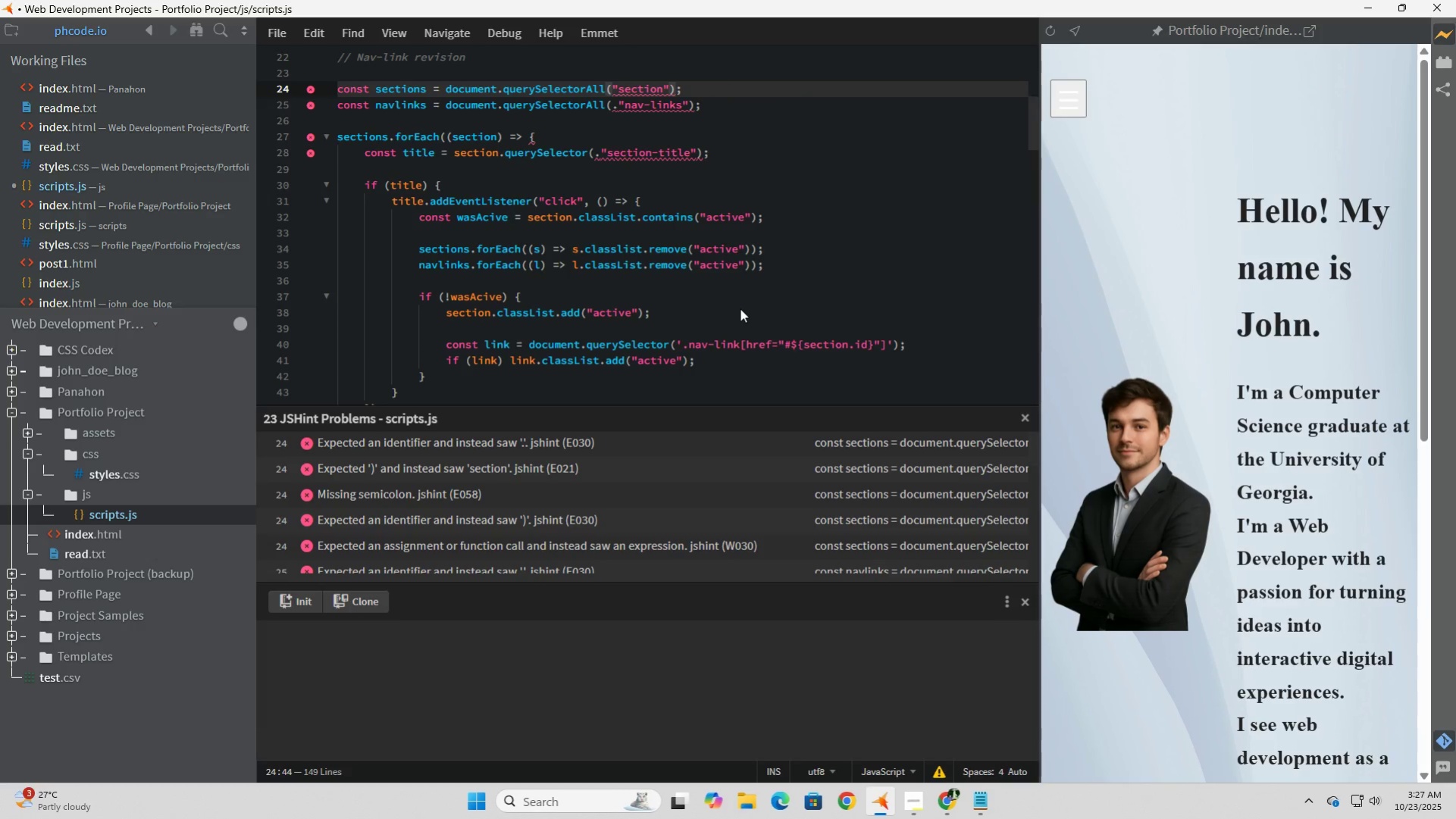 
key(ArrowRight)
 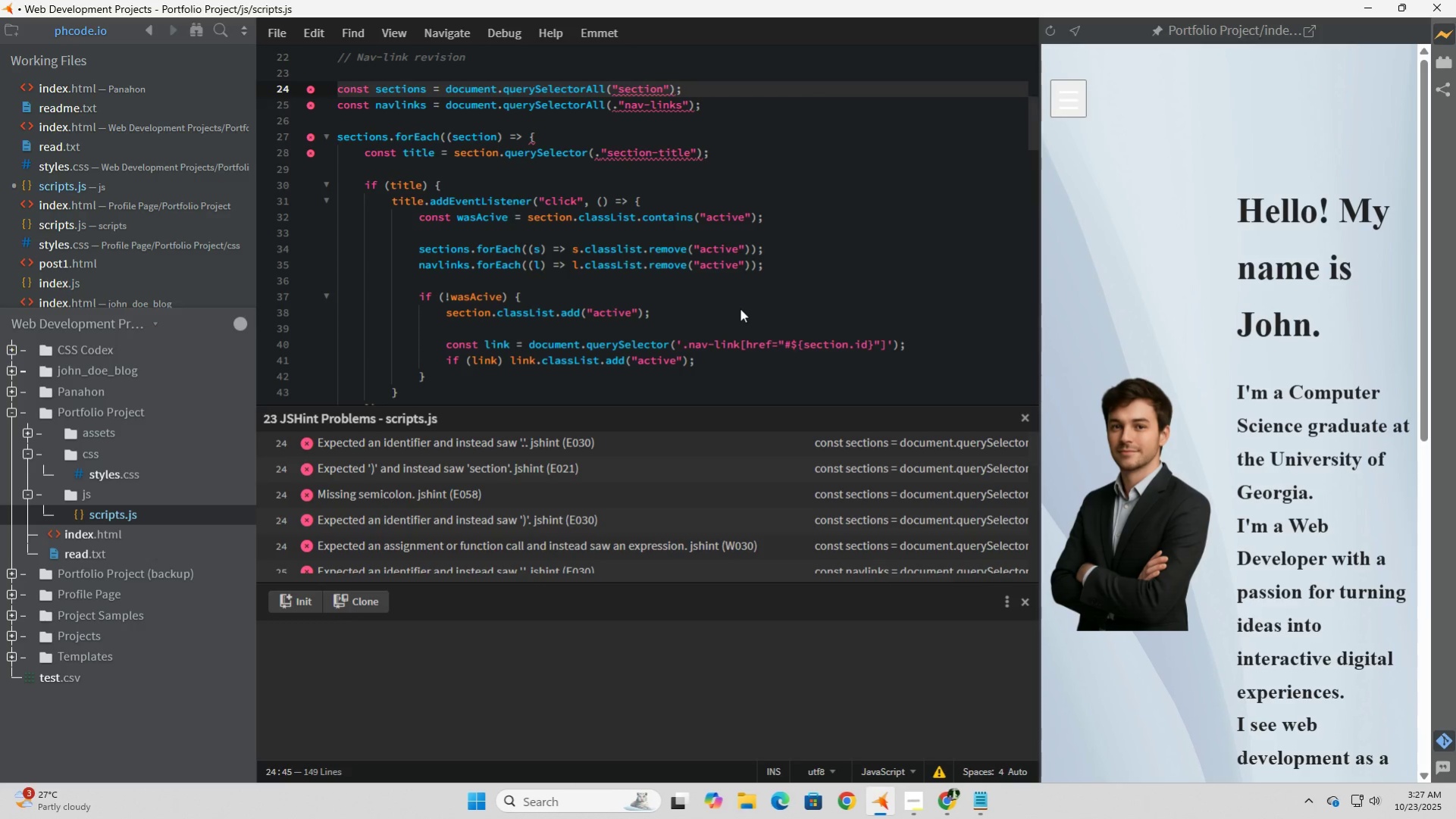 
key(Period)
 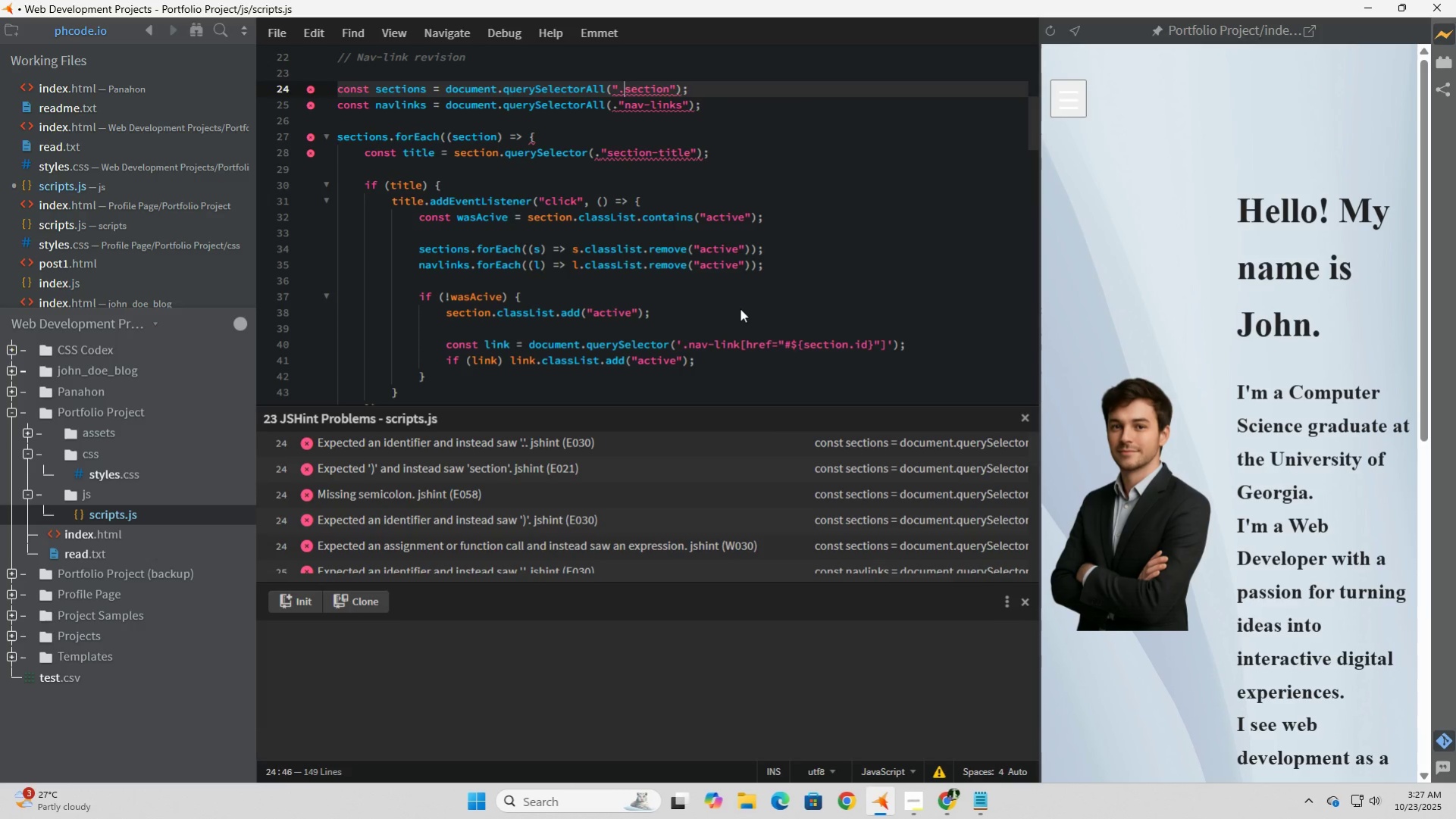 
key(ArrowDown)
 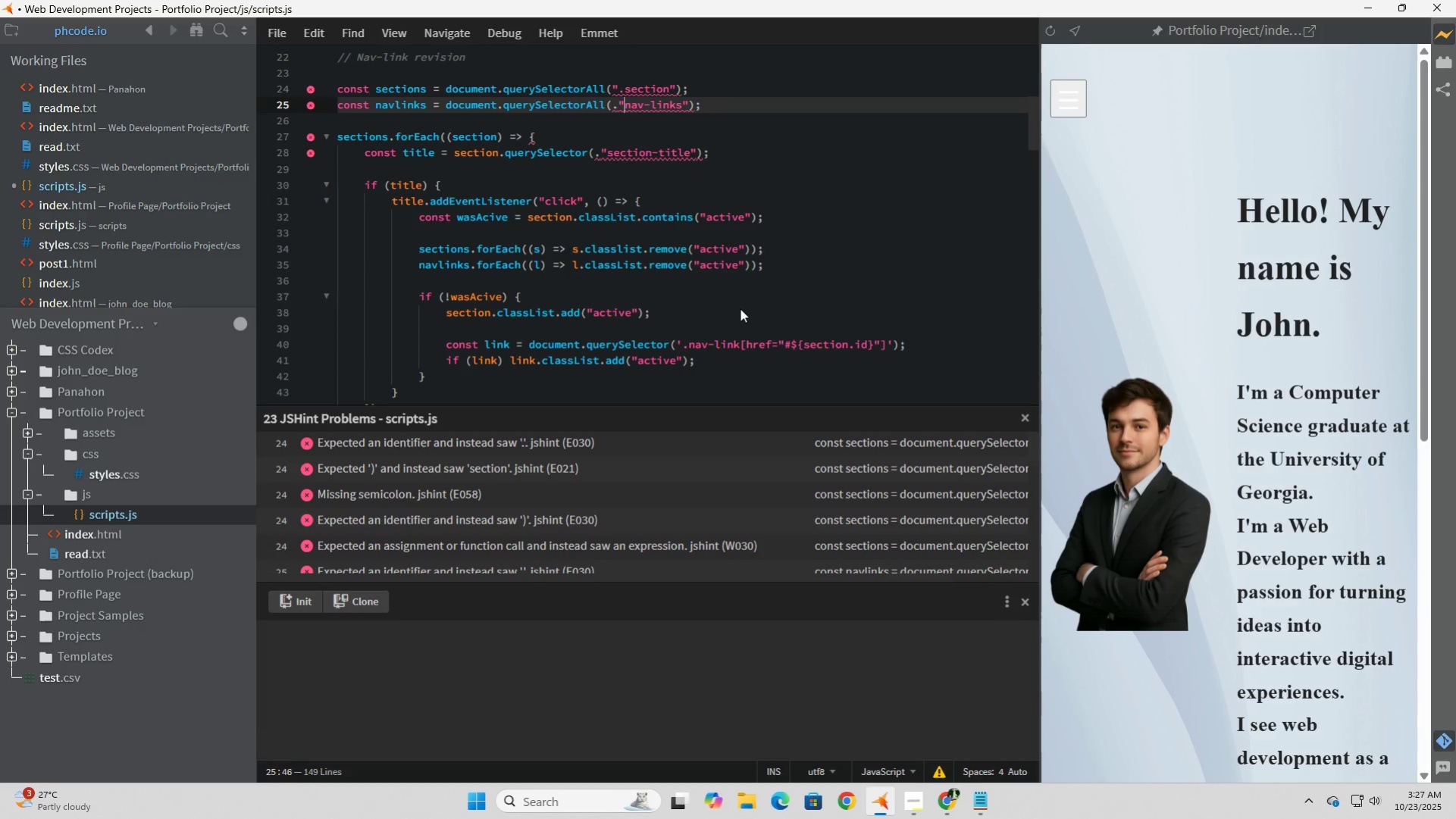 
key(ArrowLeft)
 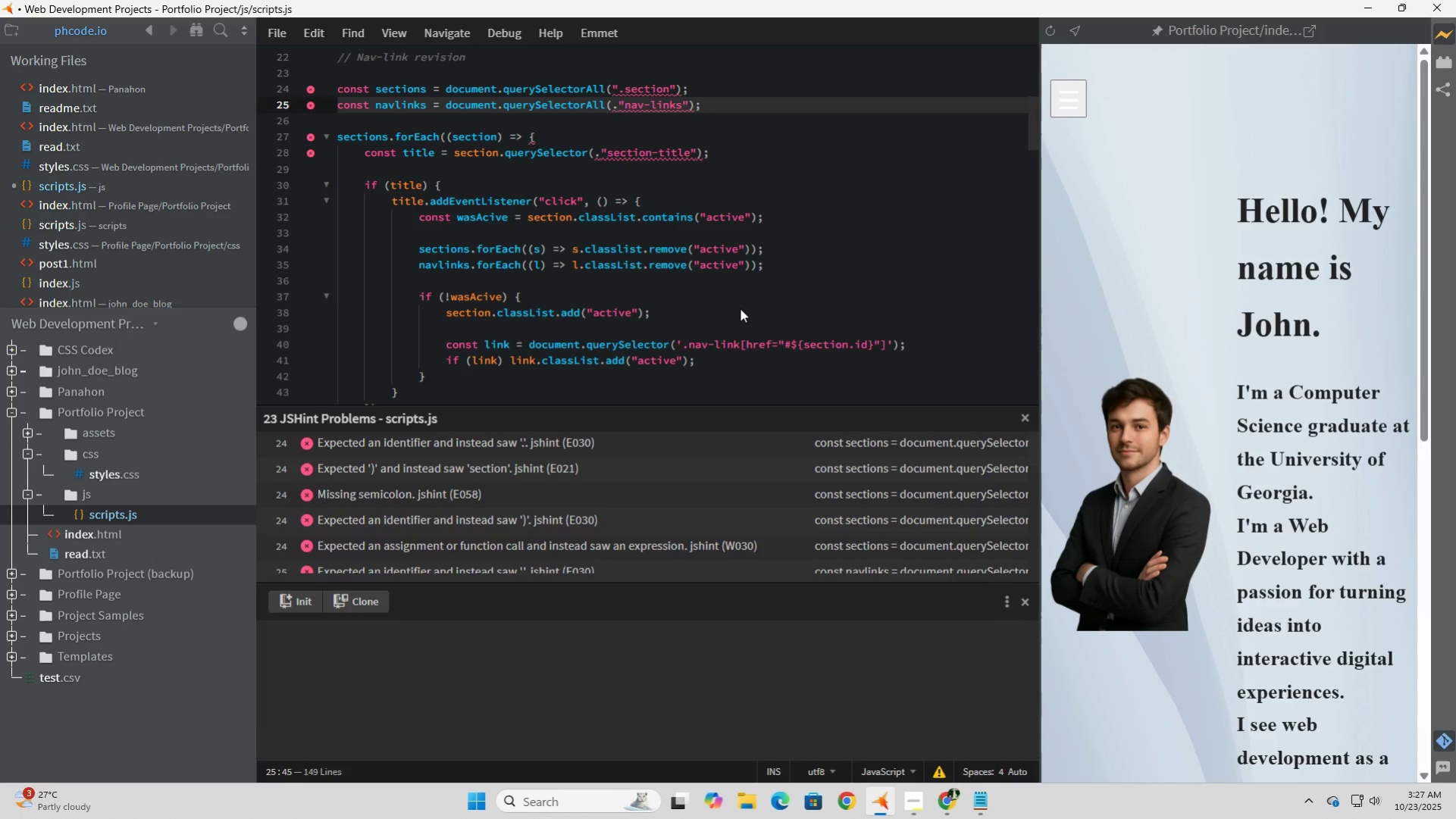 
key(Backspace)
 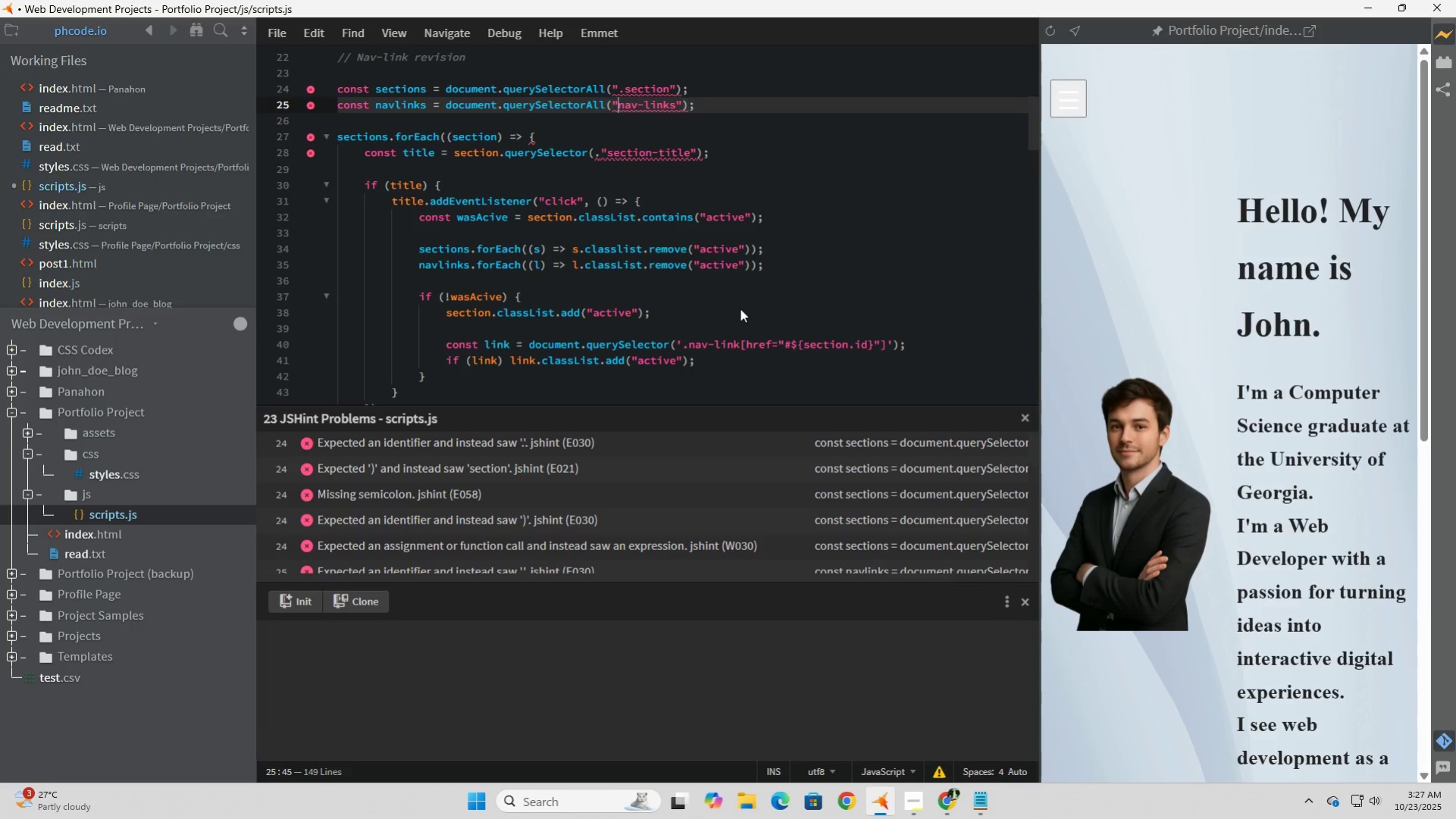 
key(ArrowRight)
 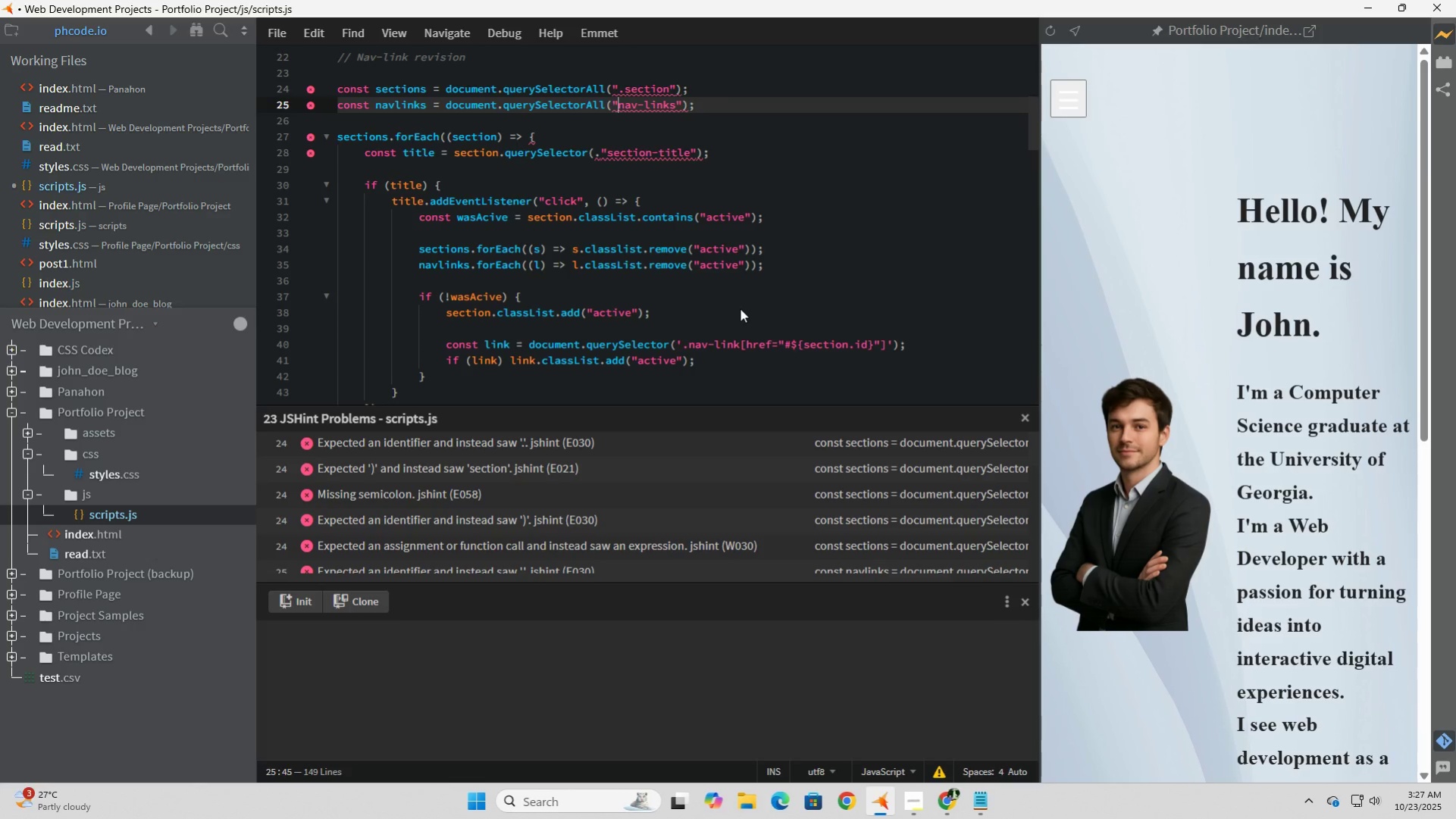 
key(Period)
 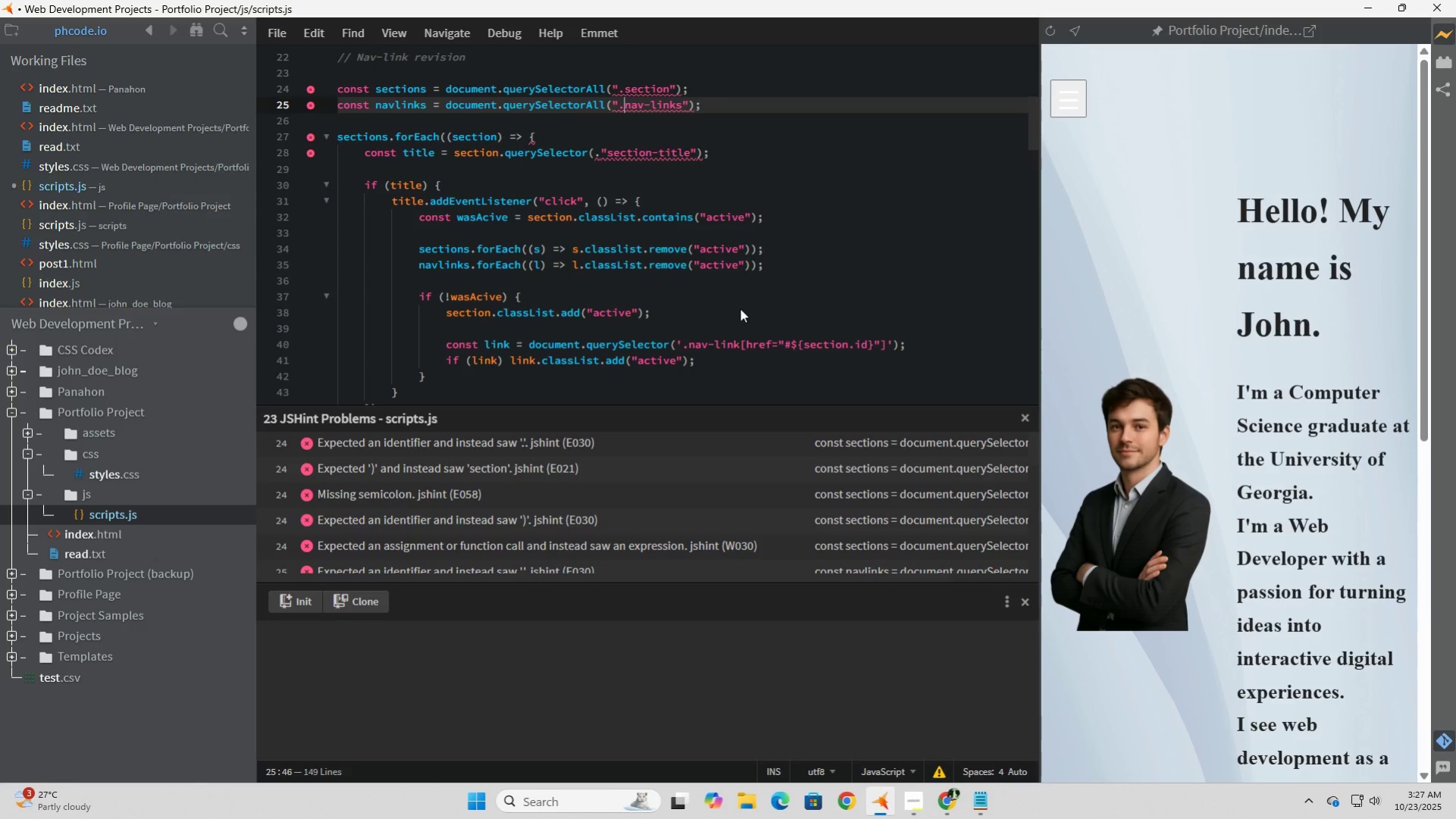 
key(ArrowDown)
 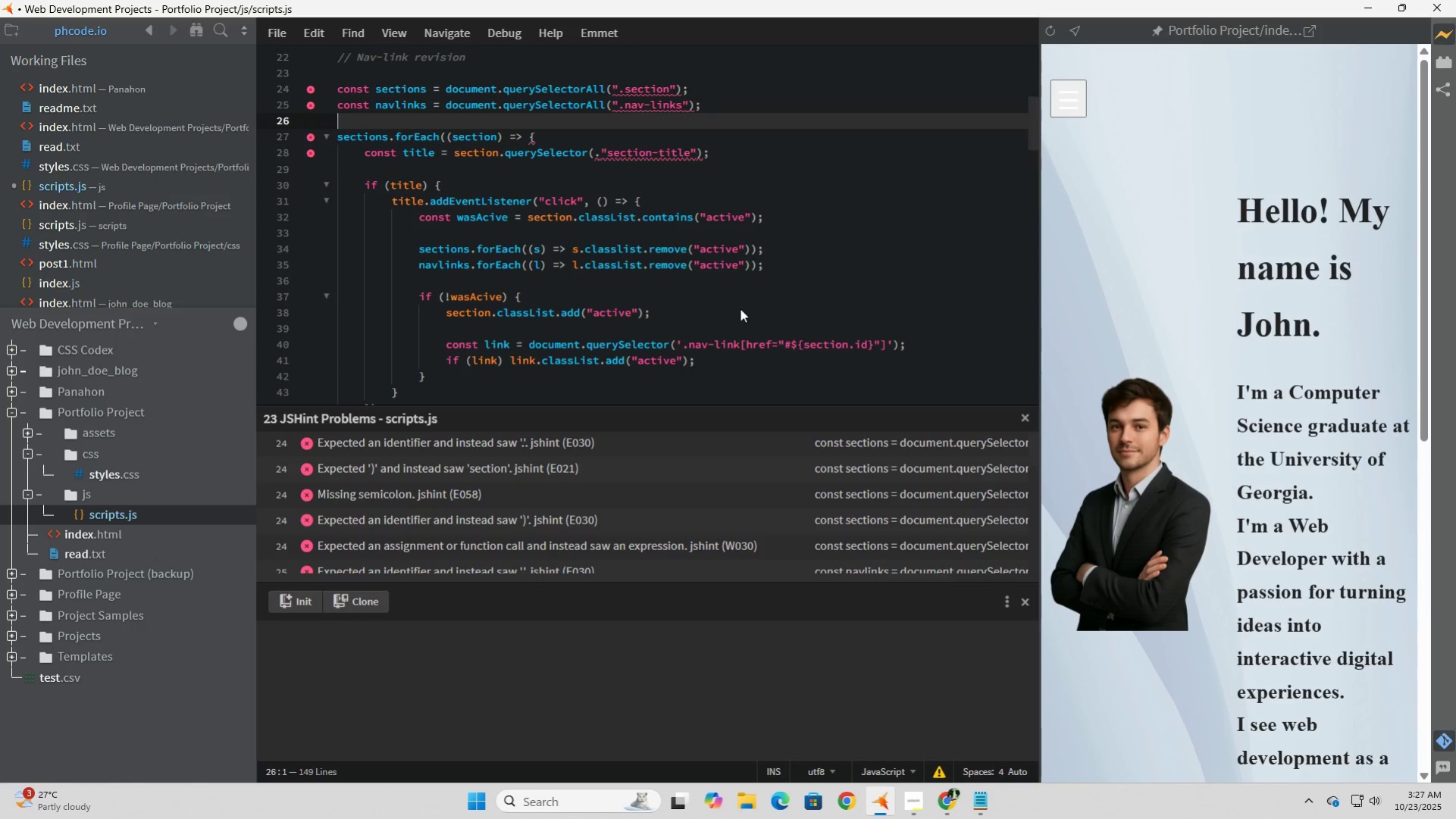 
key(ArrowDown)
 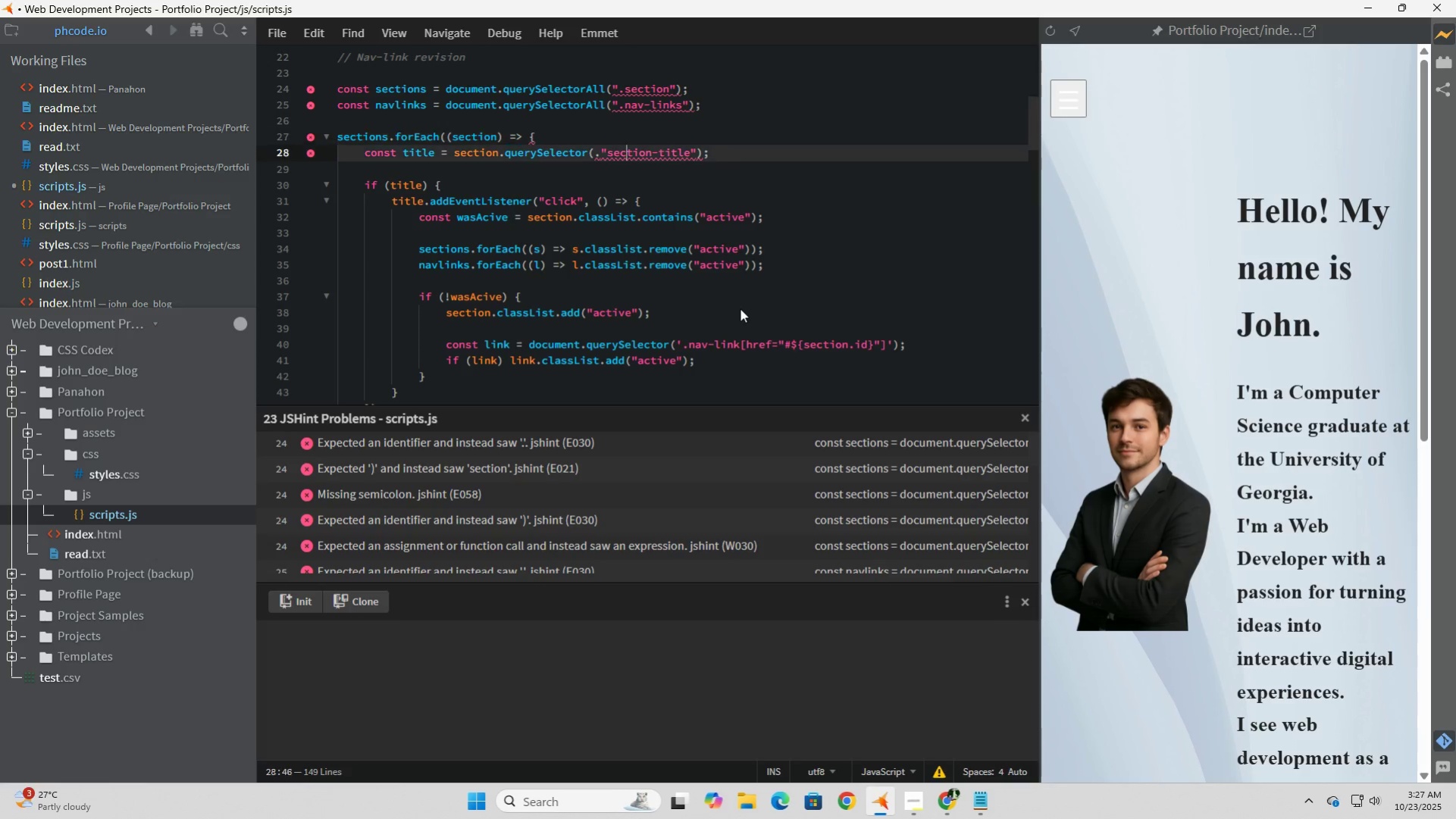 
key(ArrowDown)
 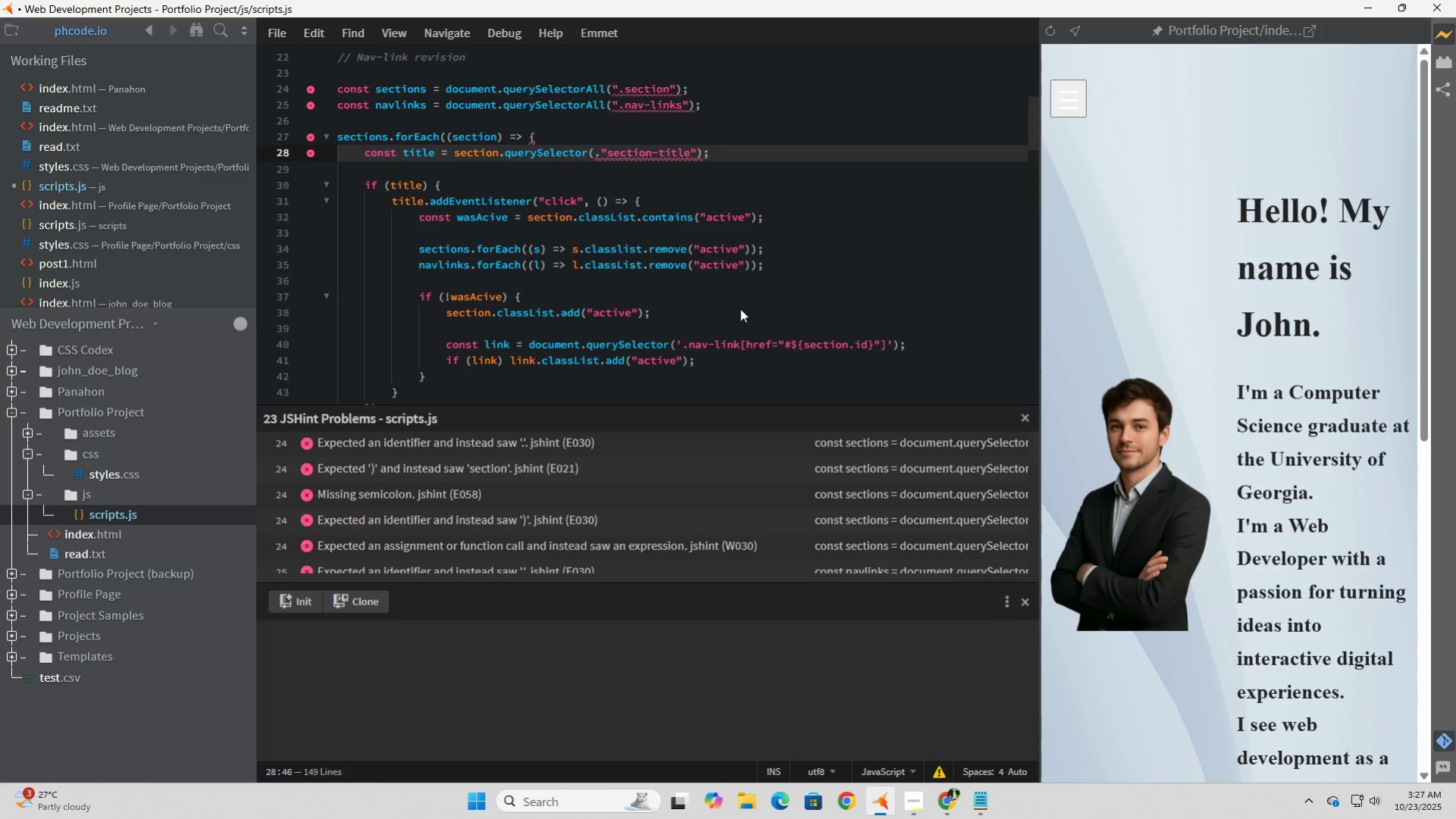 
key(ArrowDown)
 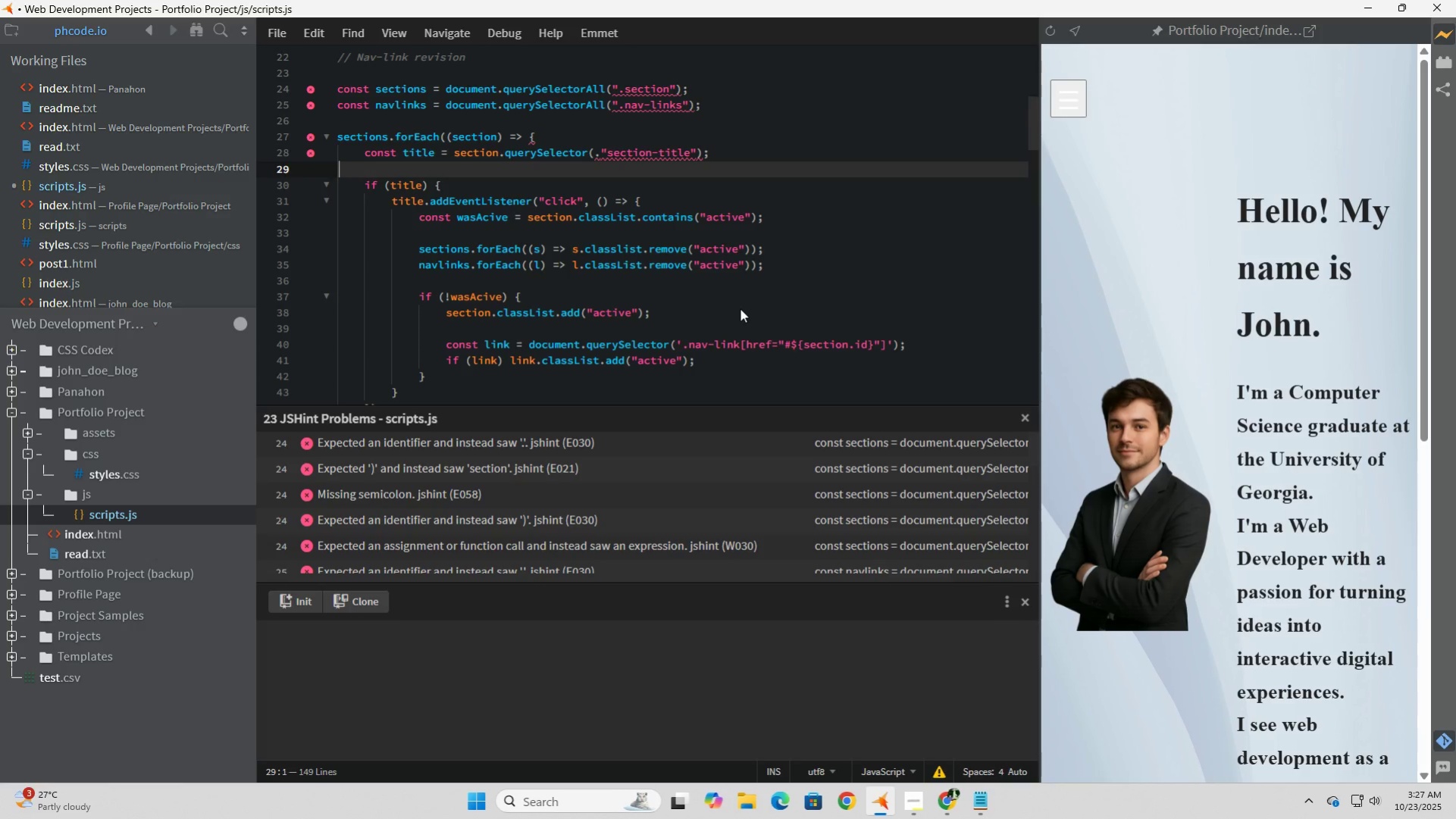 
key(ArrowLeft)
 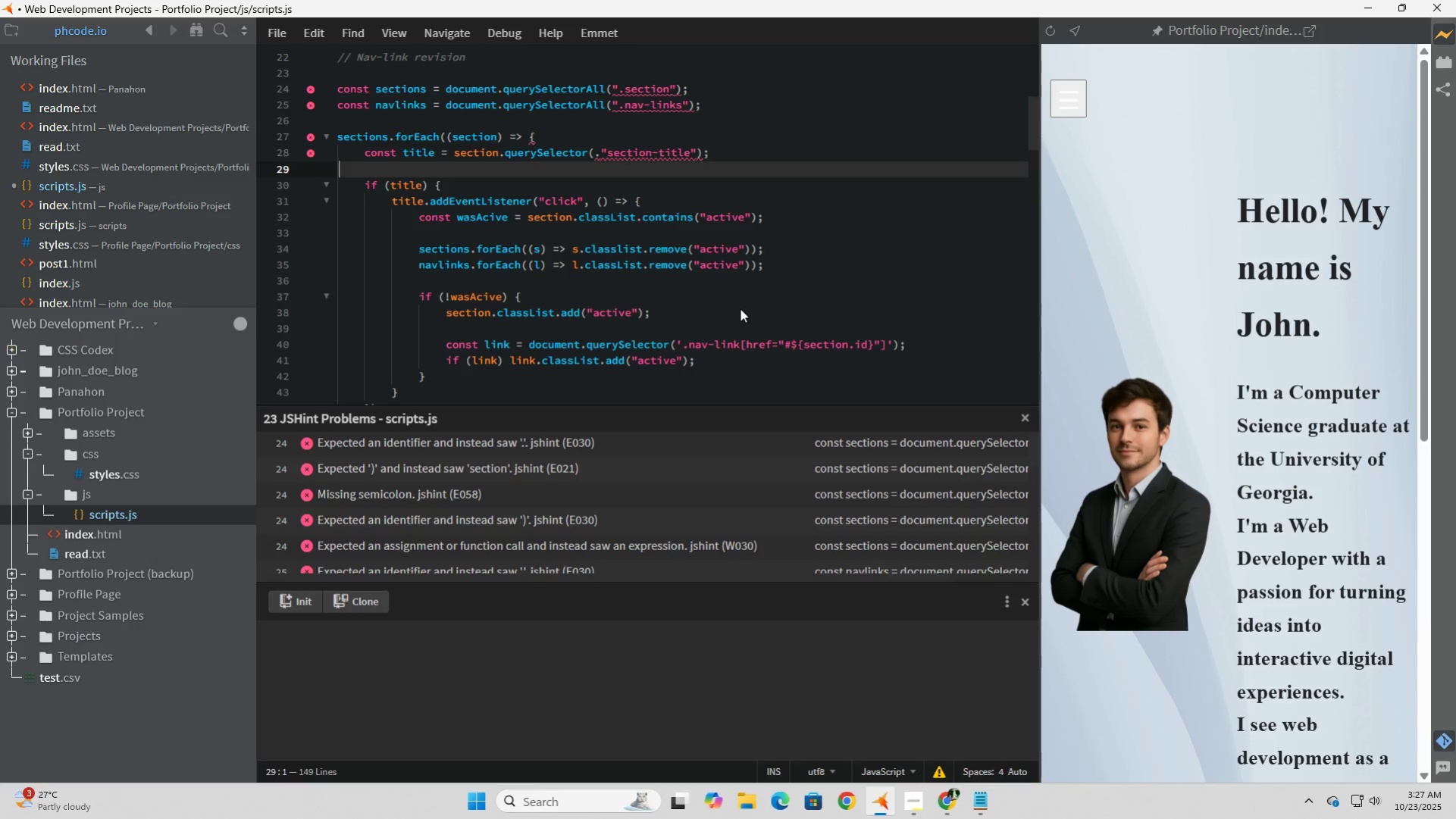 
hold_key(key=ArrowRight, duration=1.49)
 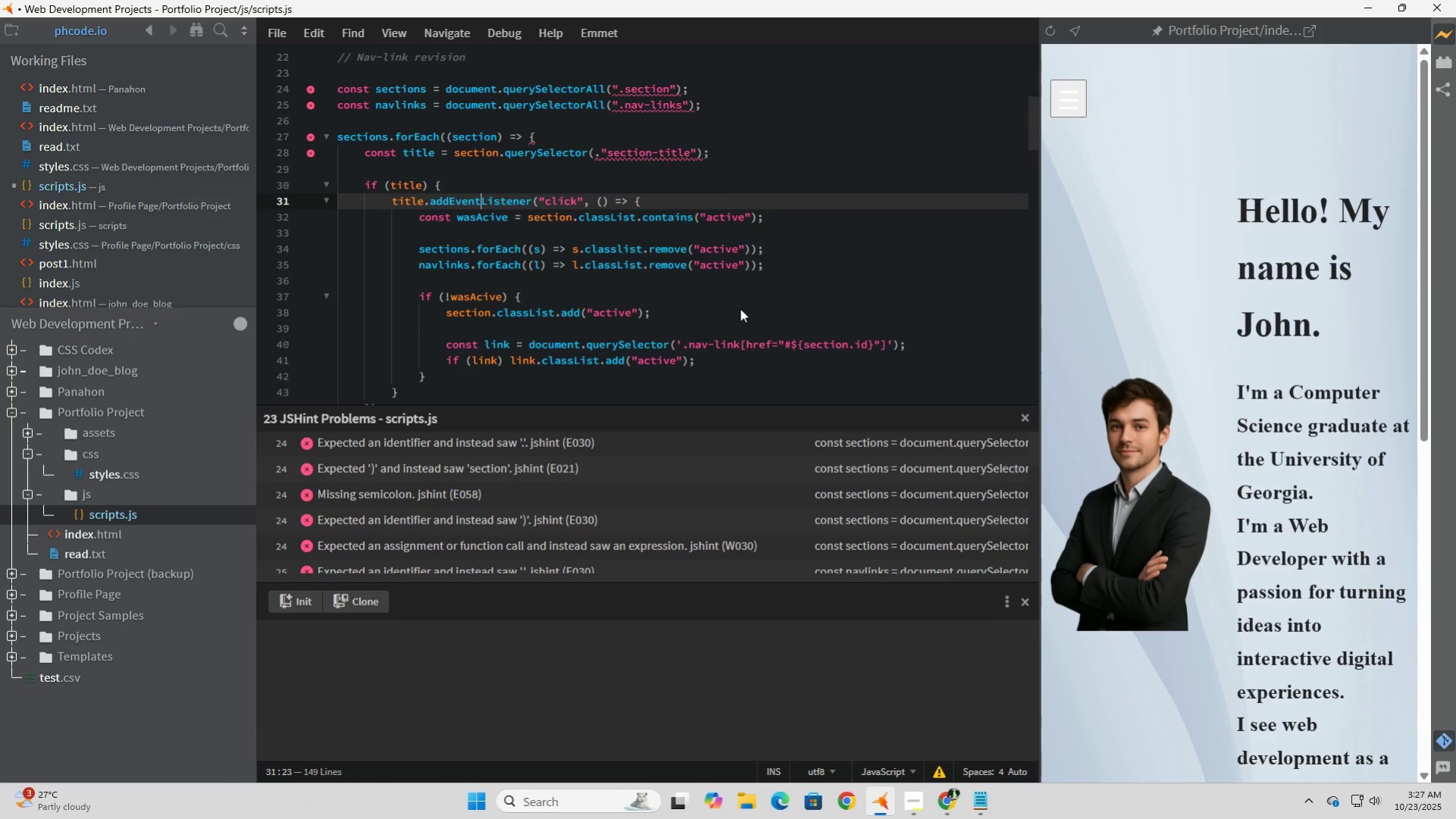 
key(ArrowRight)
 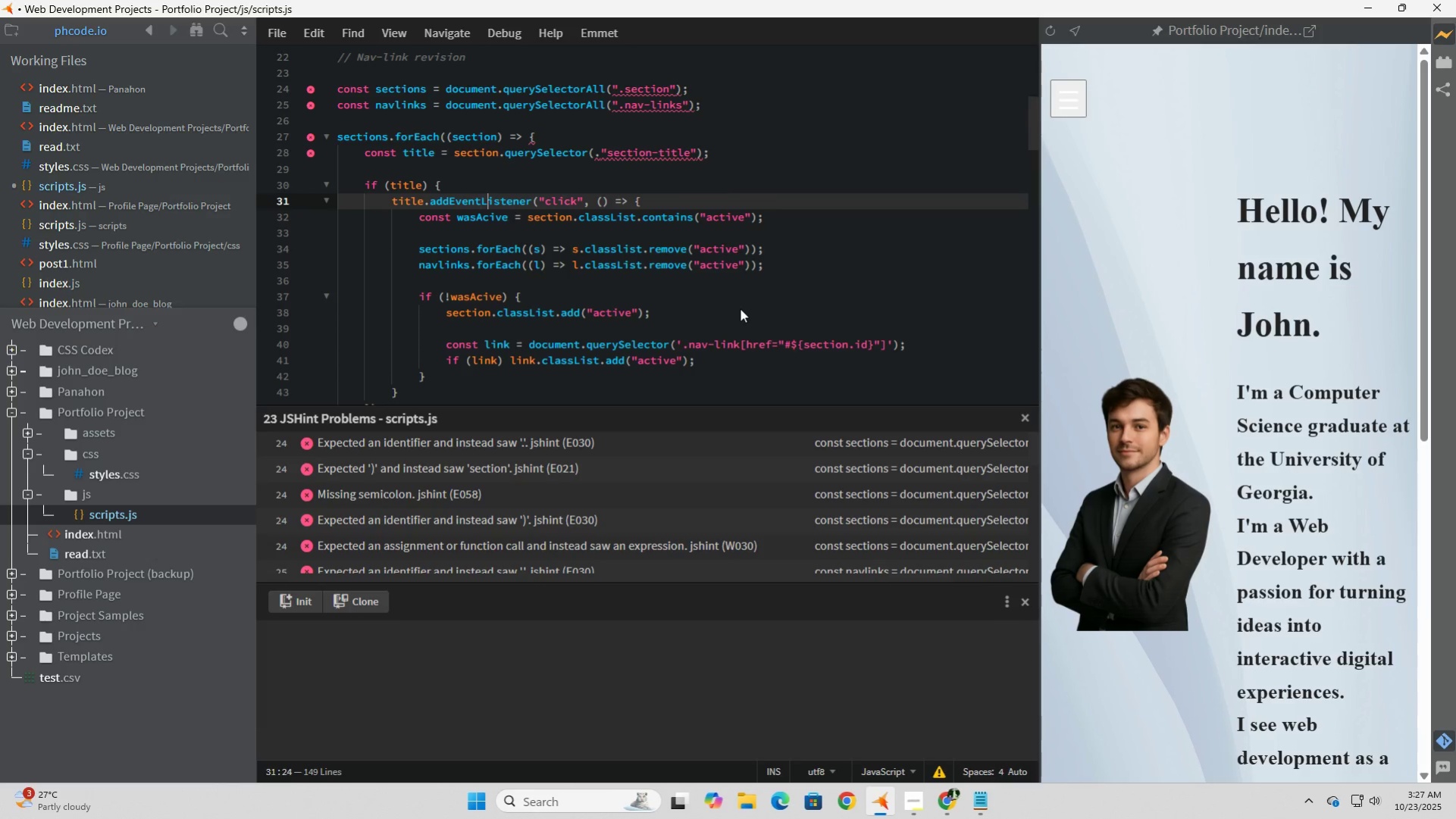 
hold_key(key=ArrowRight, duration=0.76)
 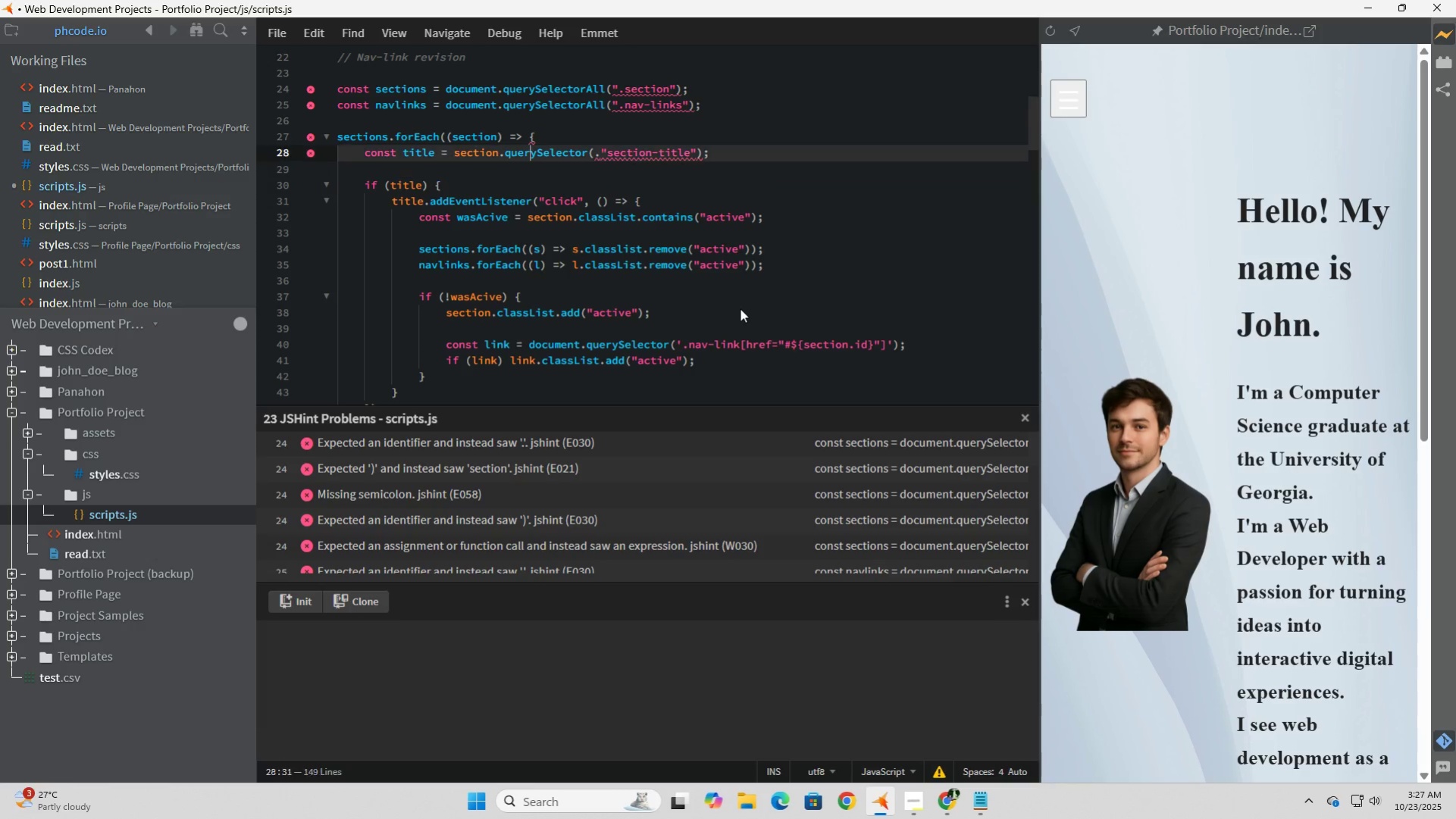 
key(ArrowUp)
 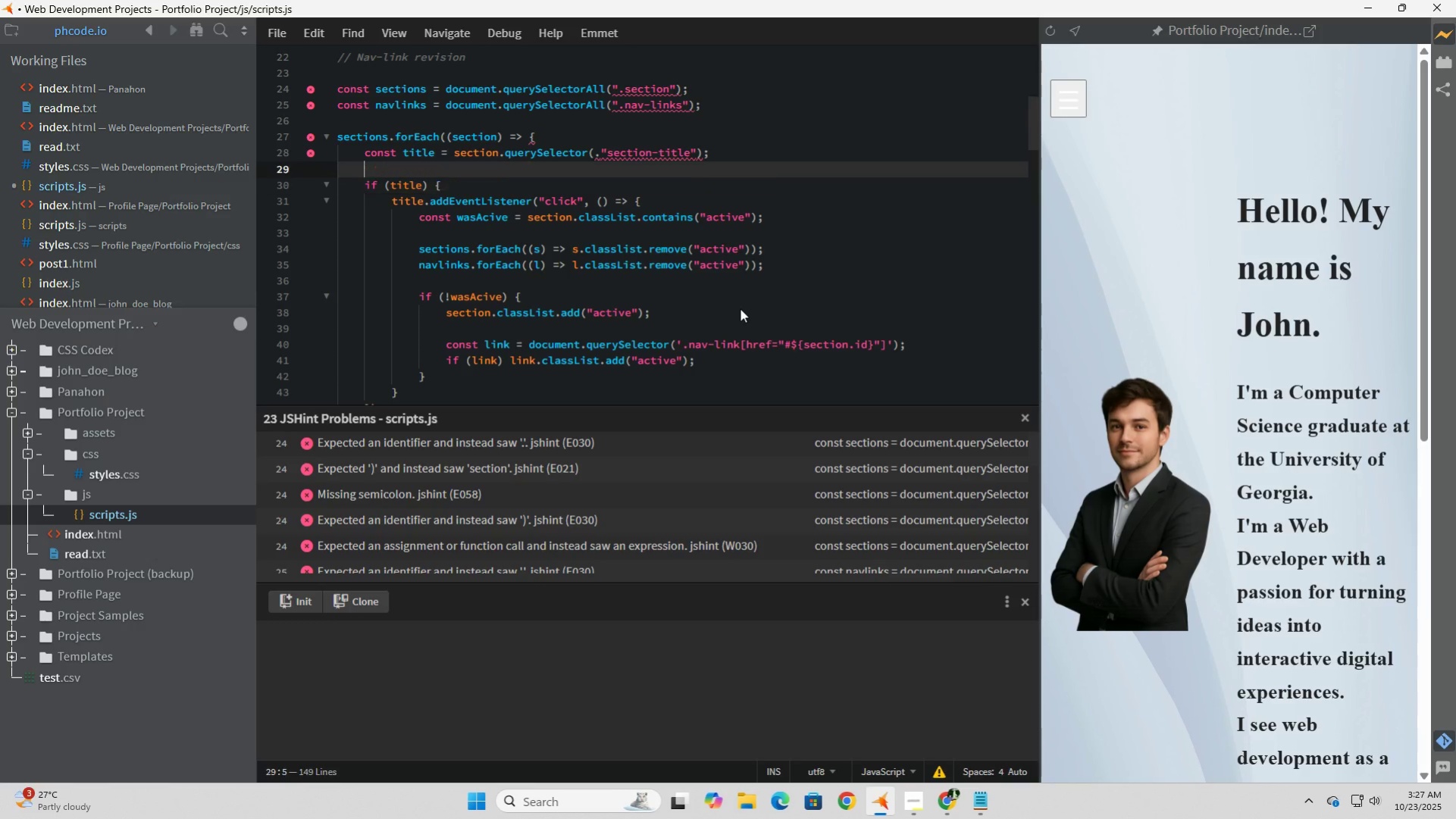 
key(ArrowUp)
 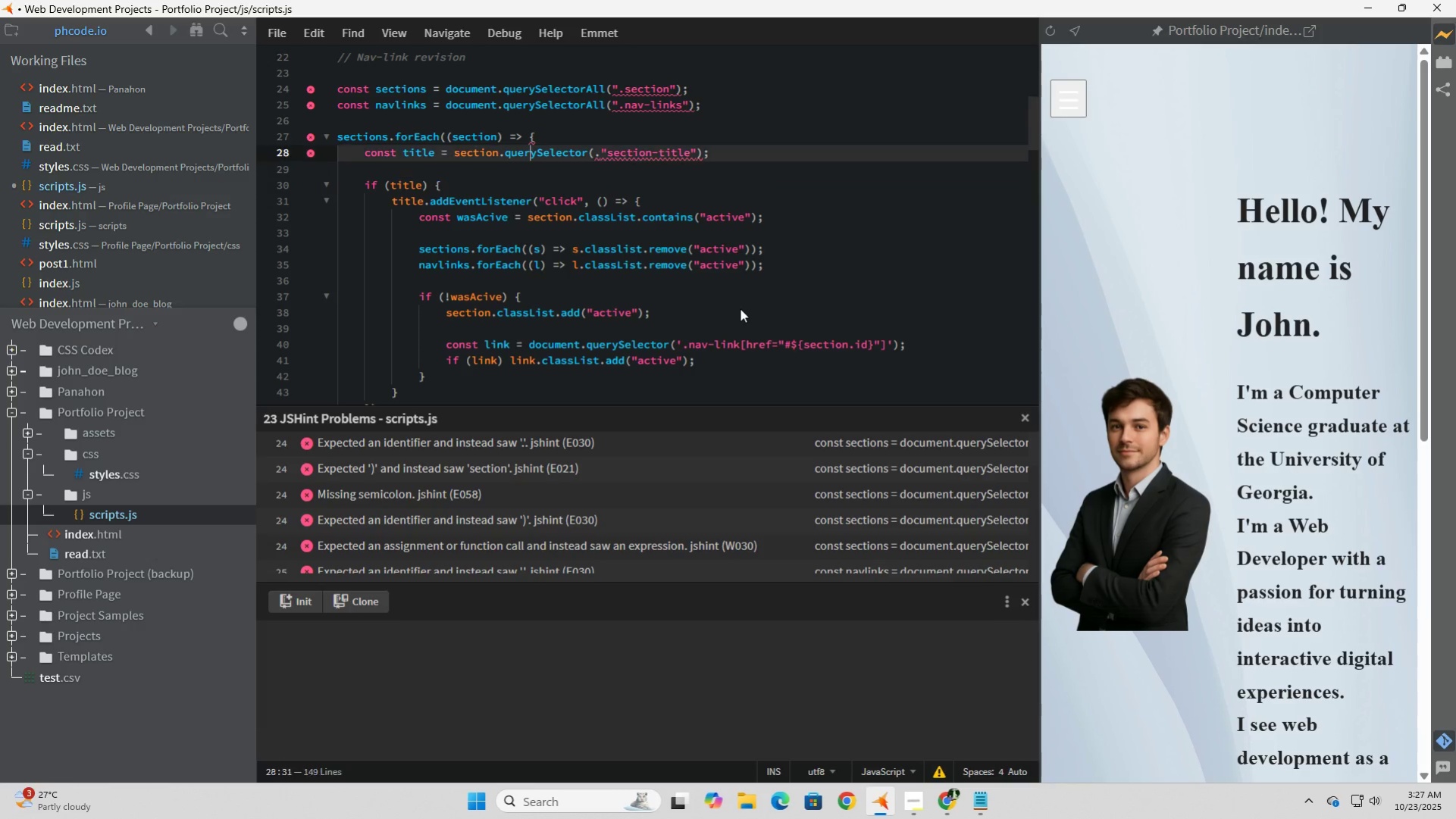 
key(ArrowUp)
 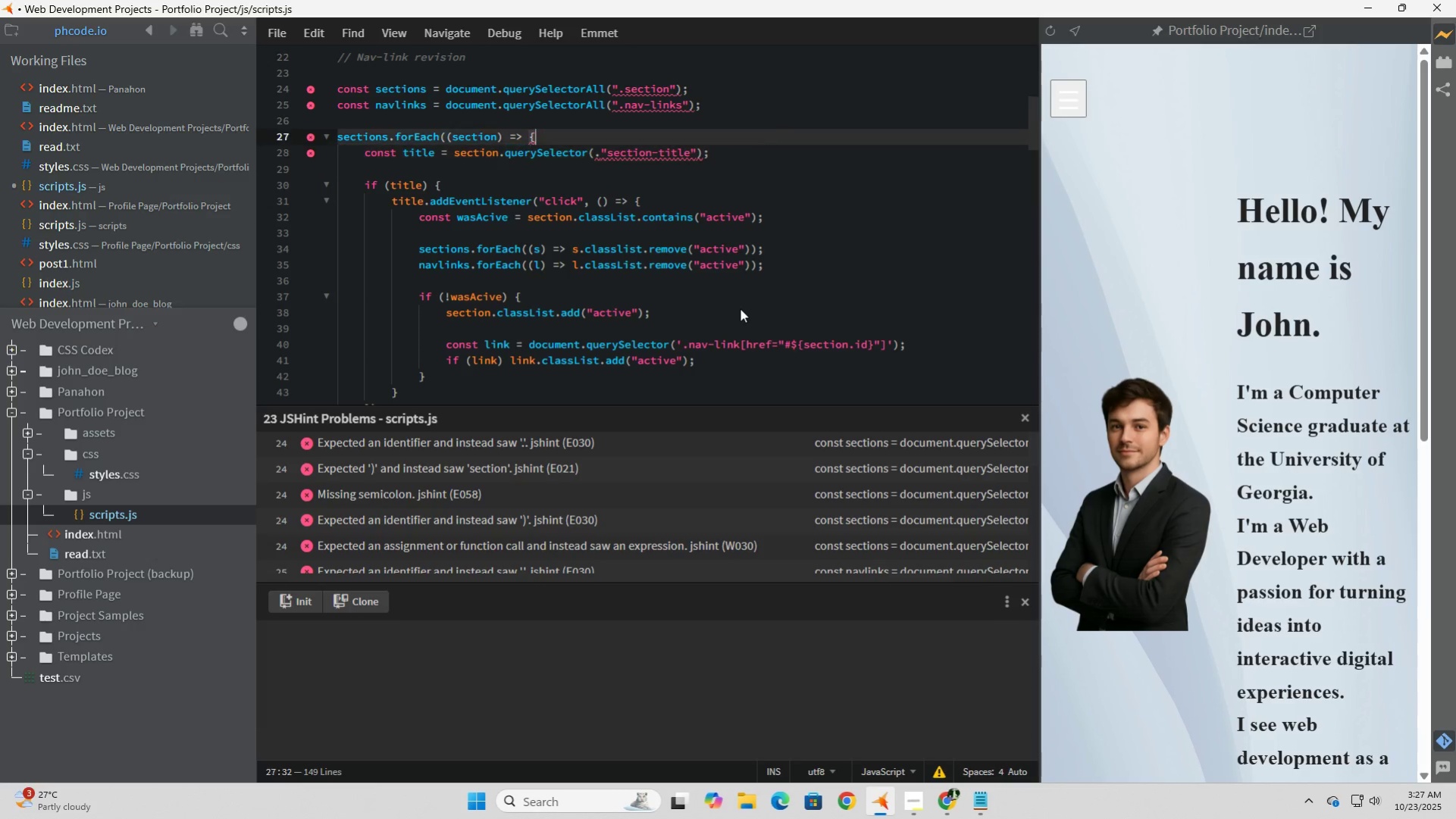 
key(ArrowUp)
 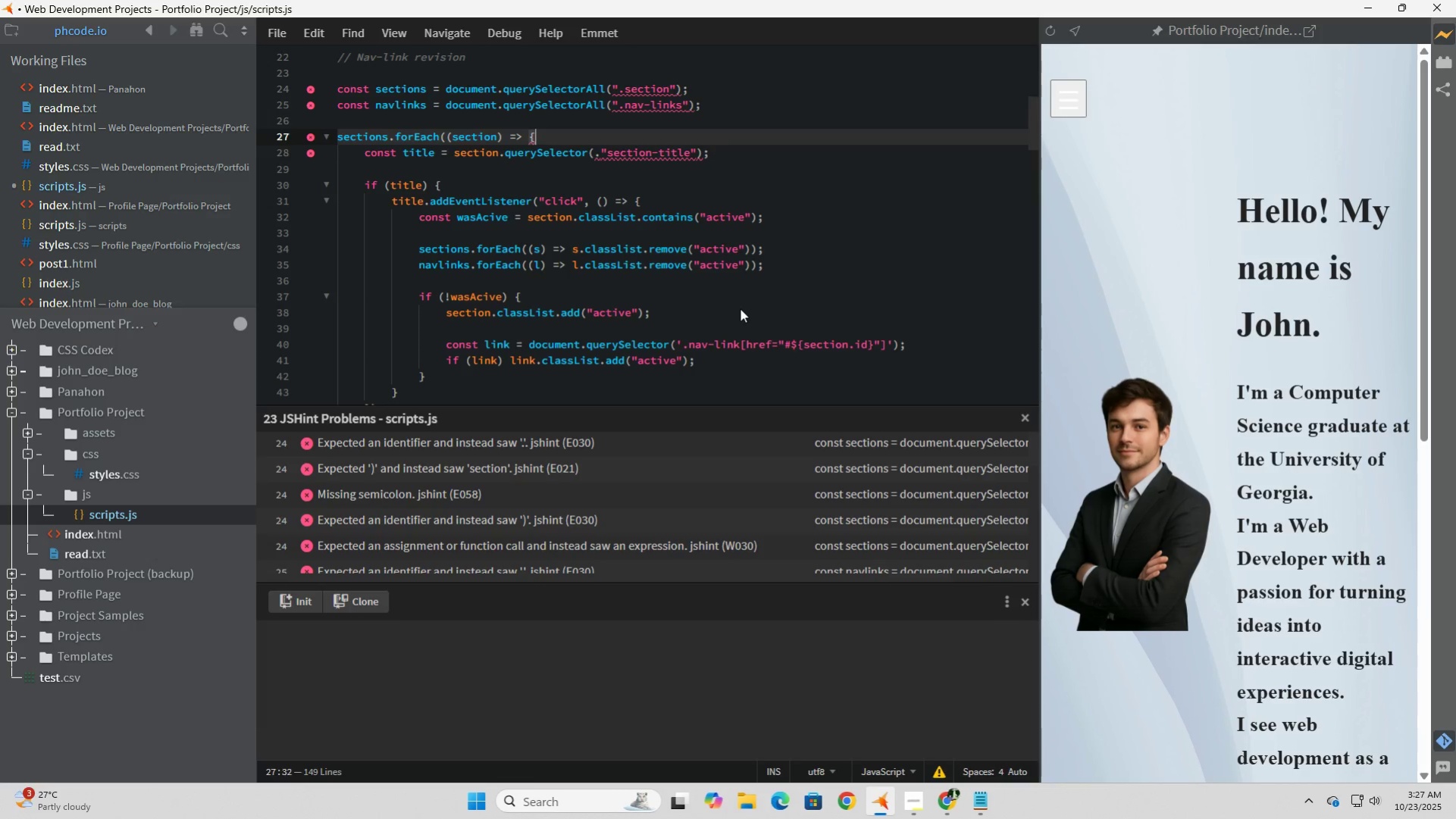 
key(ArrowDown)
 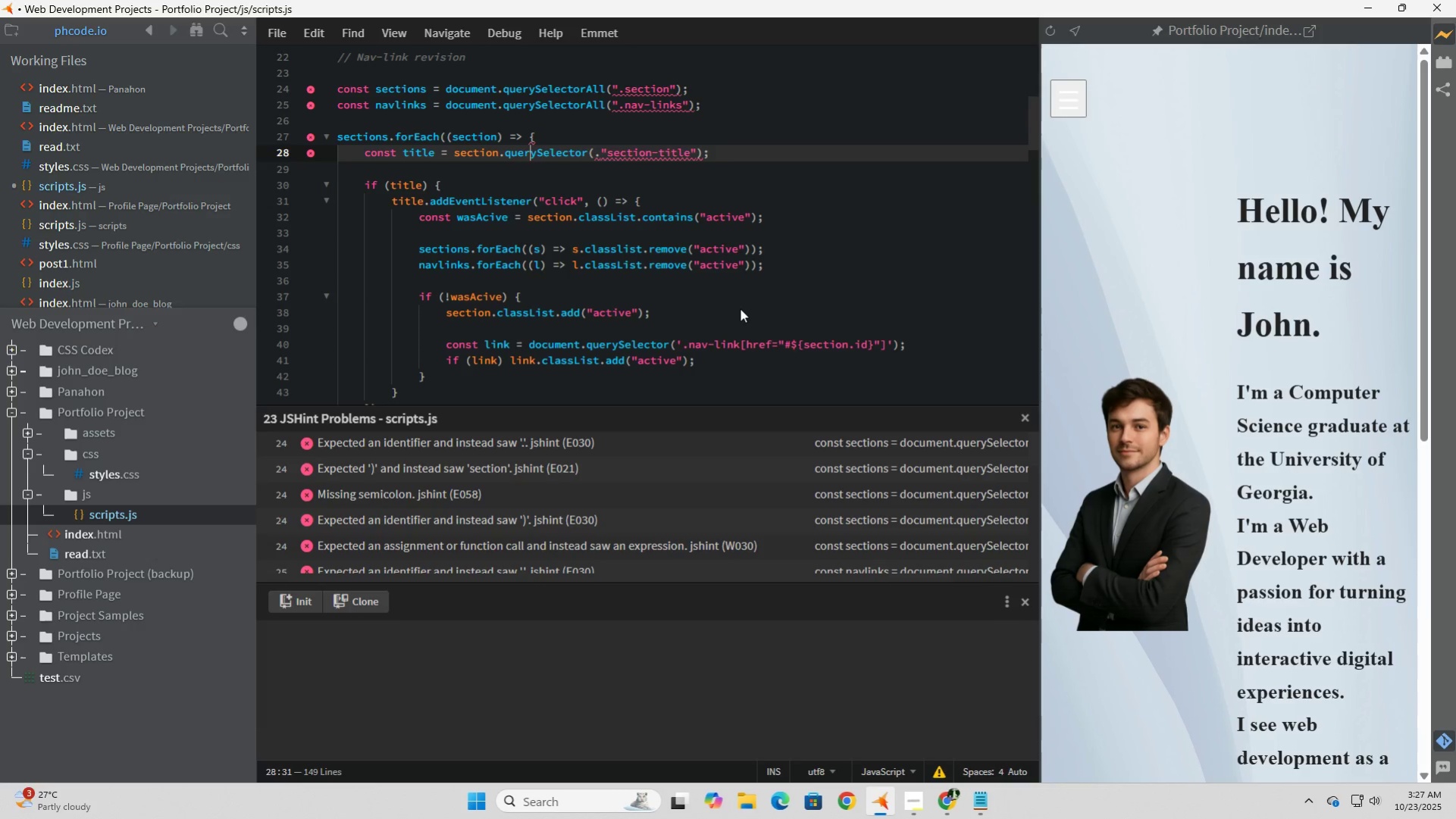 
key(ArrowRight)
 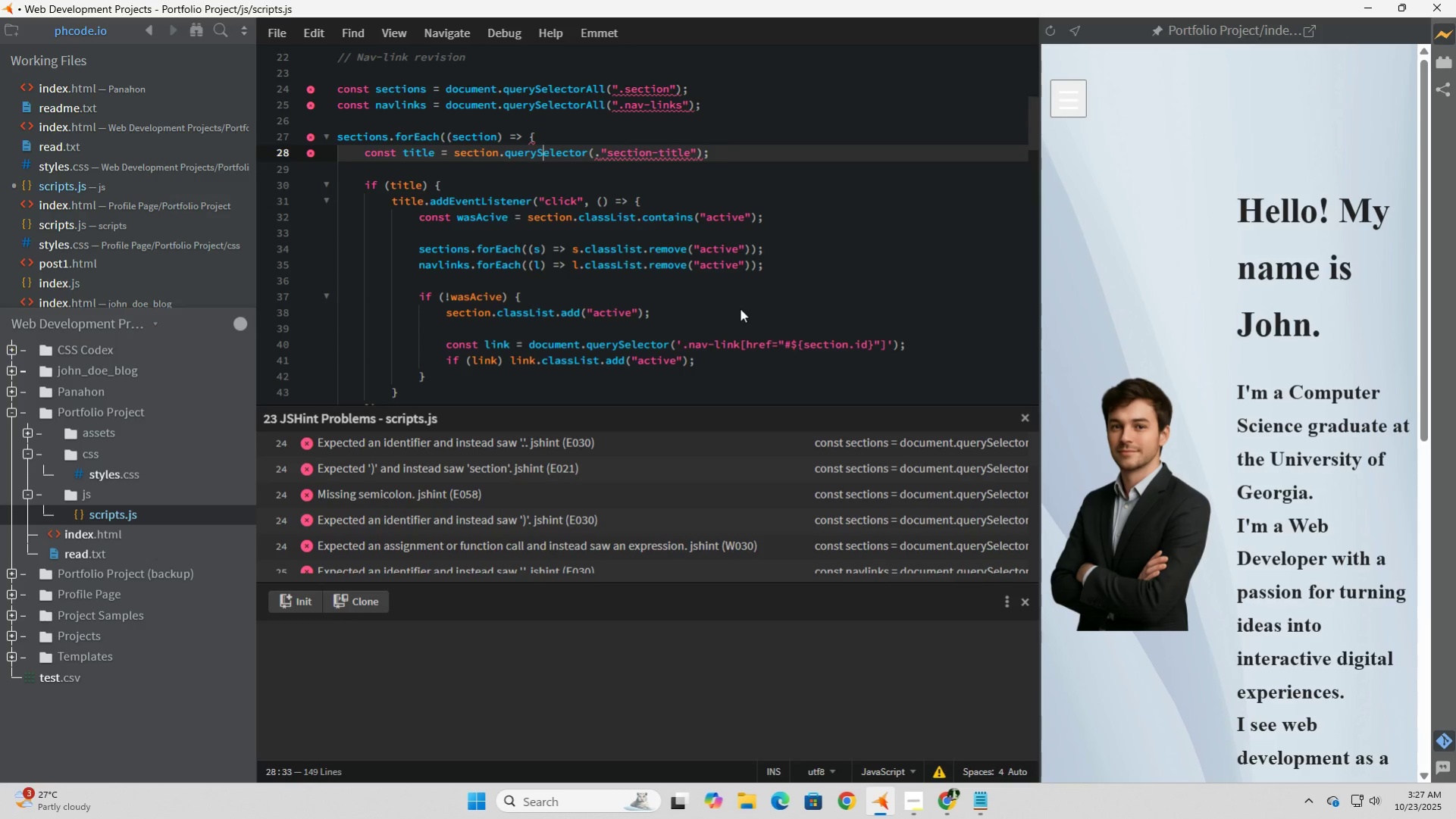 
key(ArrowRight)
 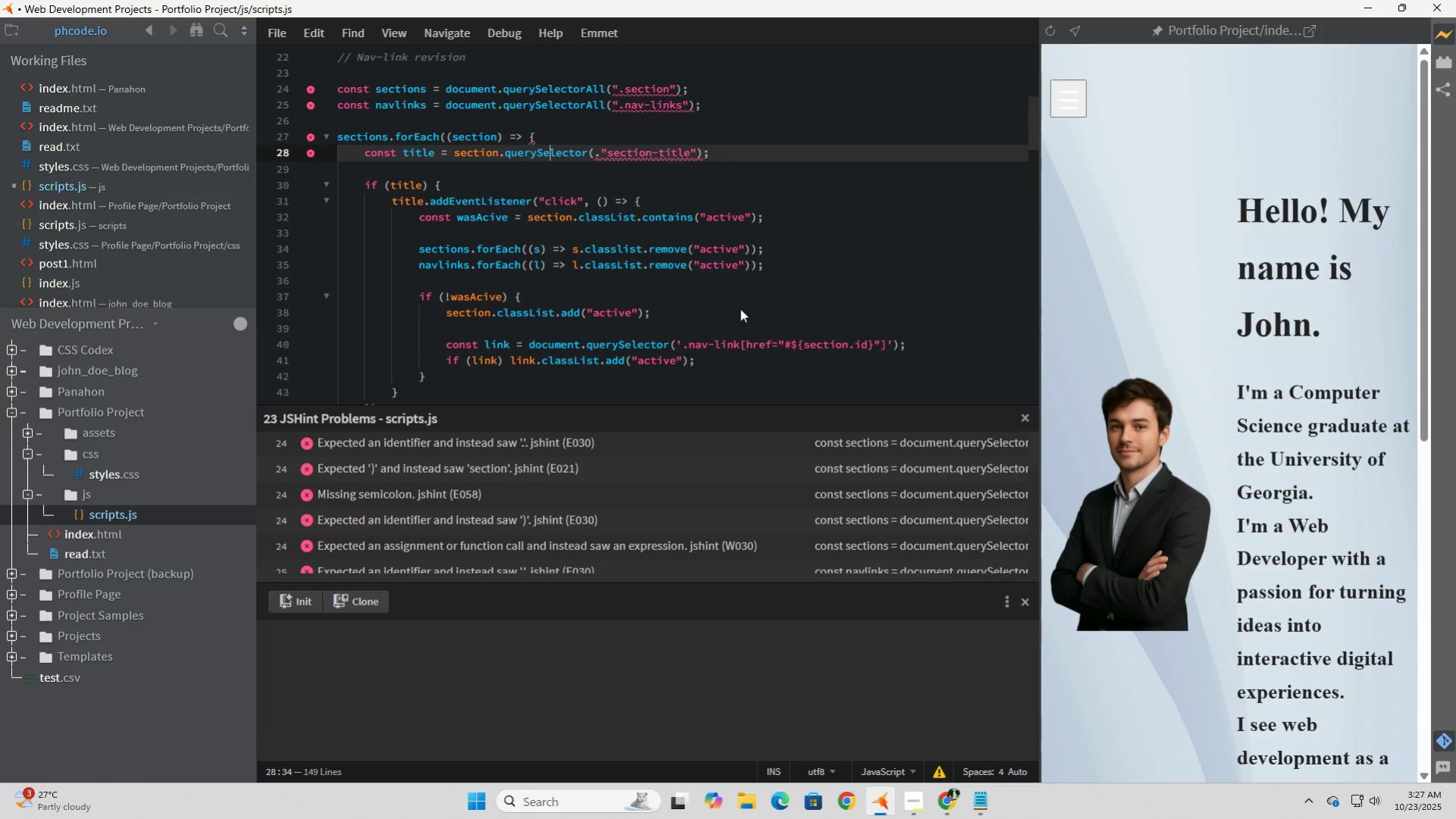 
key(ArrowRight)
 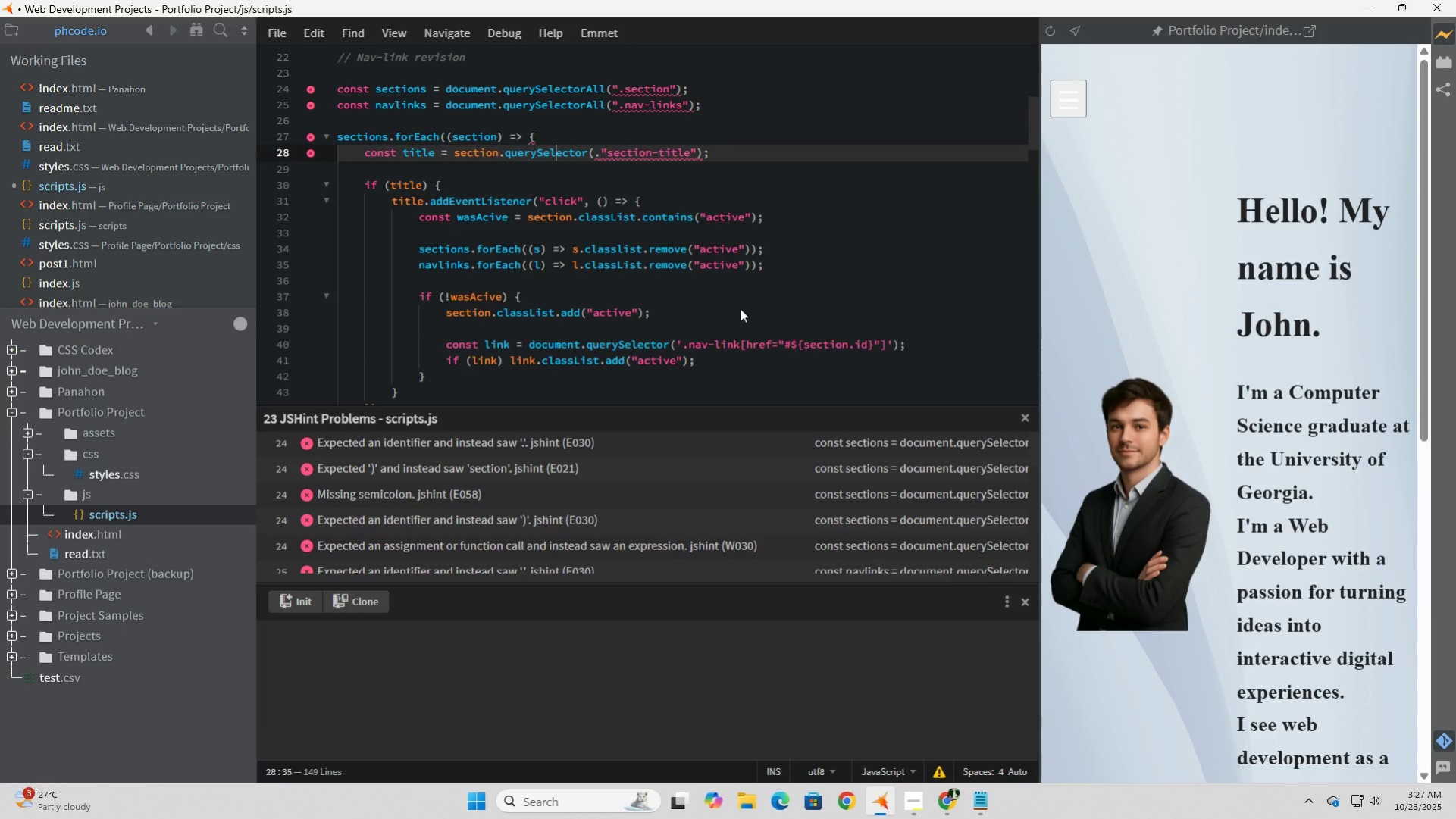 
key(ArrowRight)
 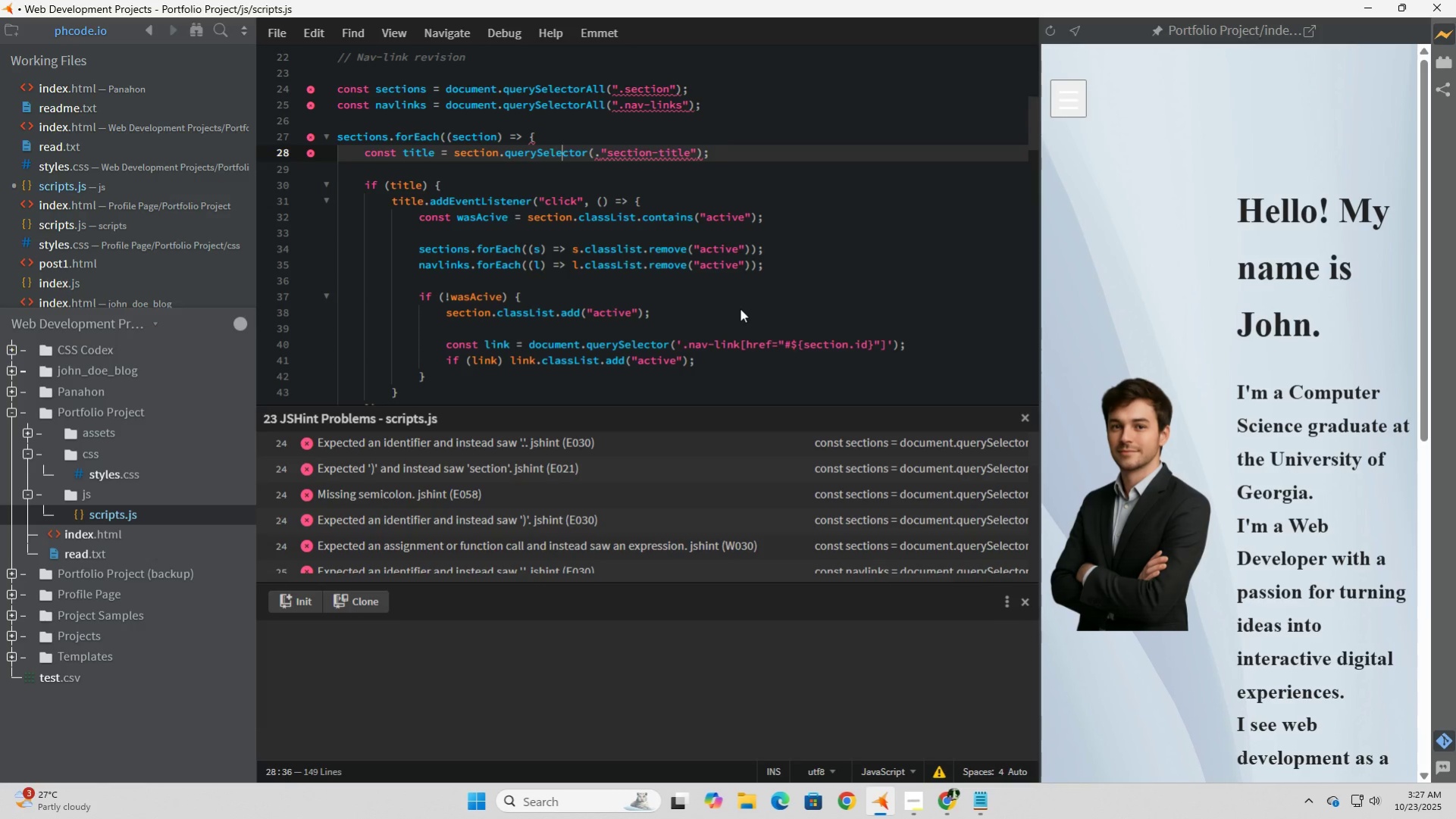 
key(ArrowRight)
 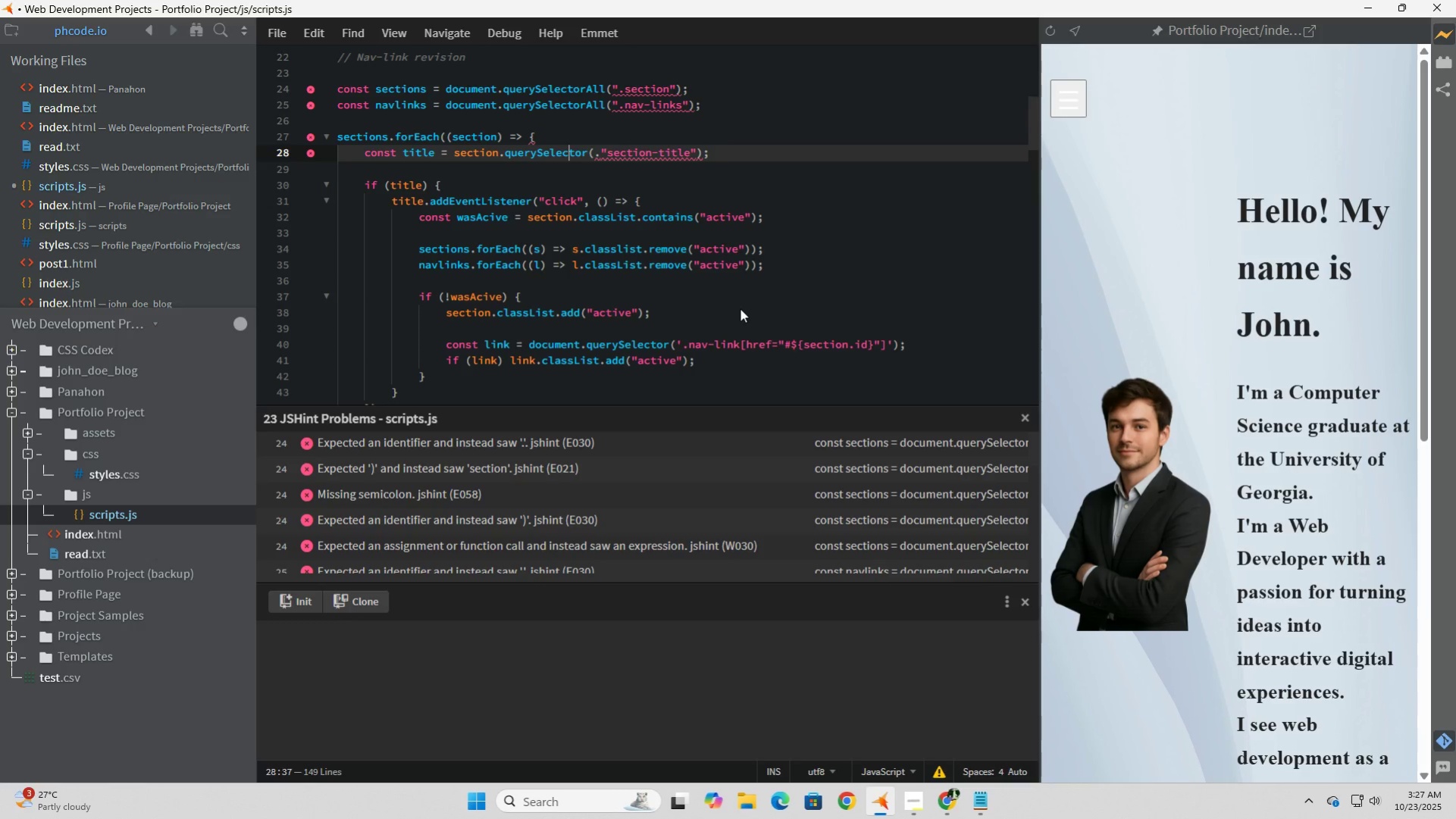 
key(ArrowRight)
 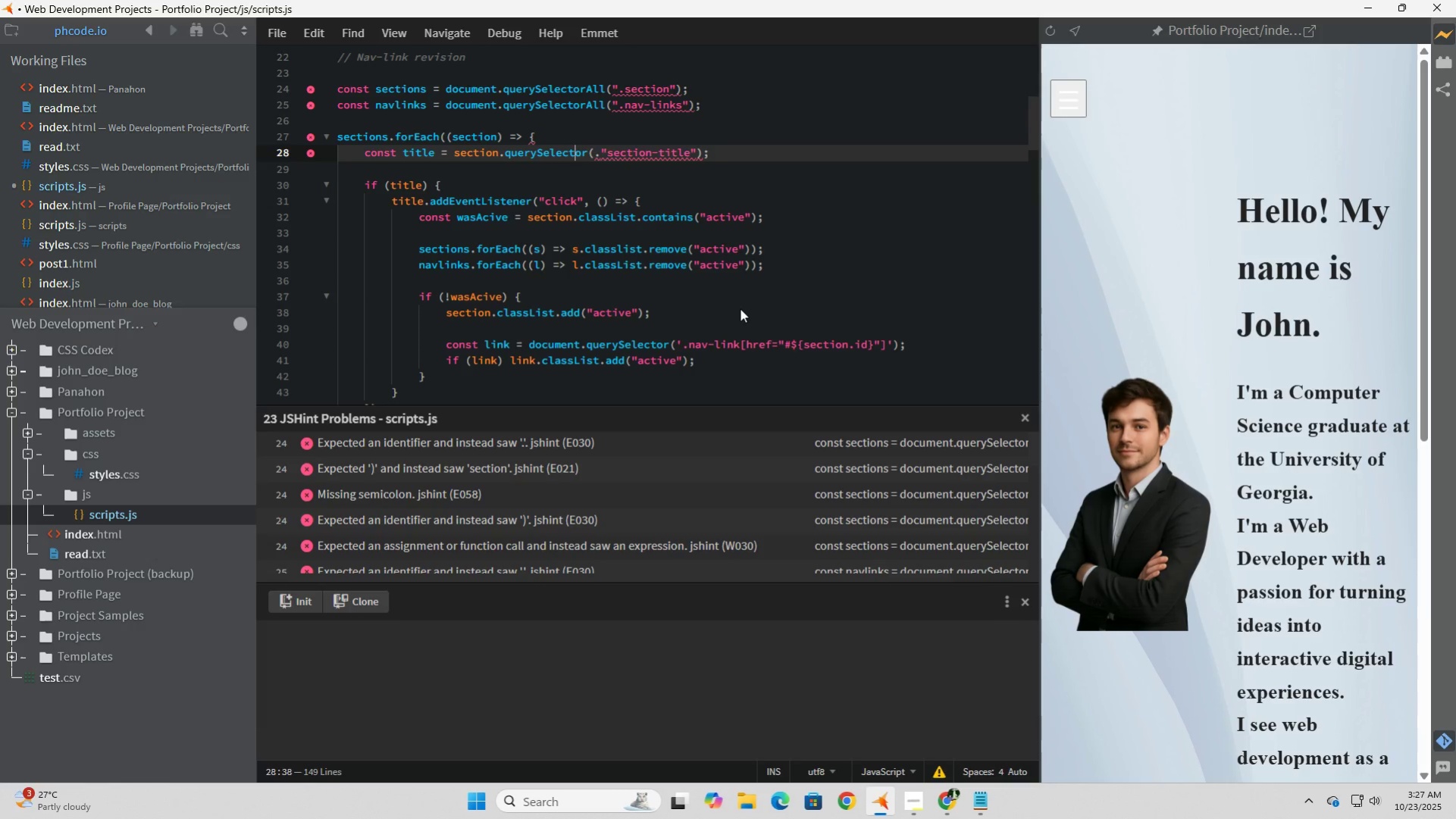 
key(ArrowRight)
 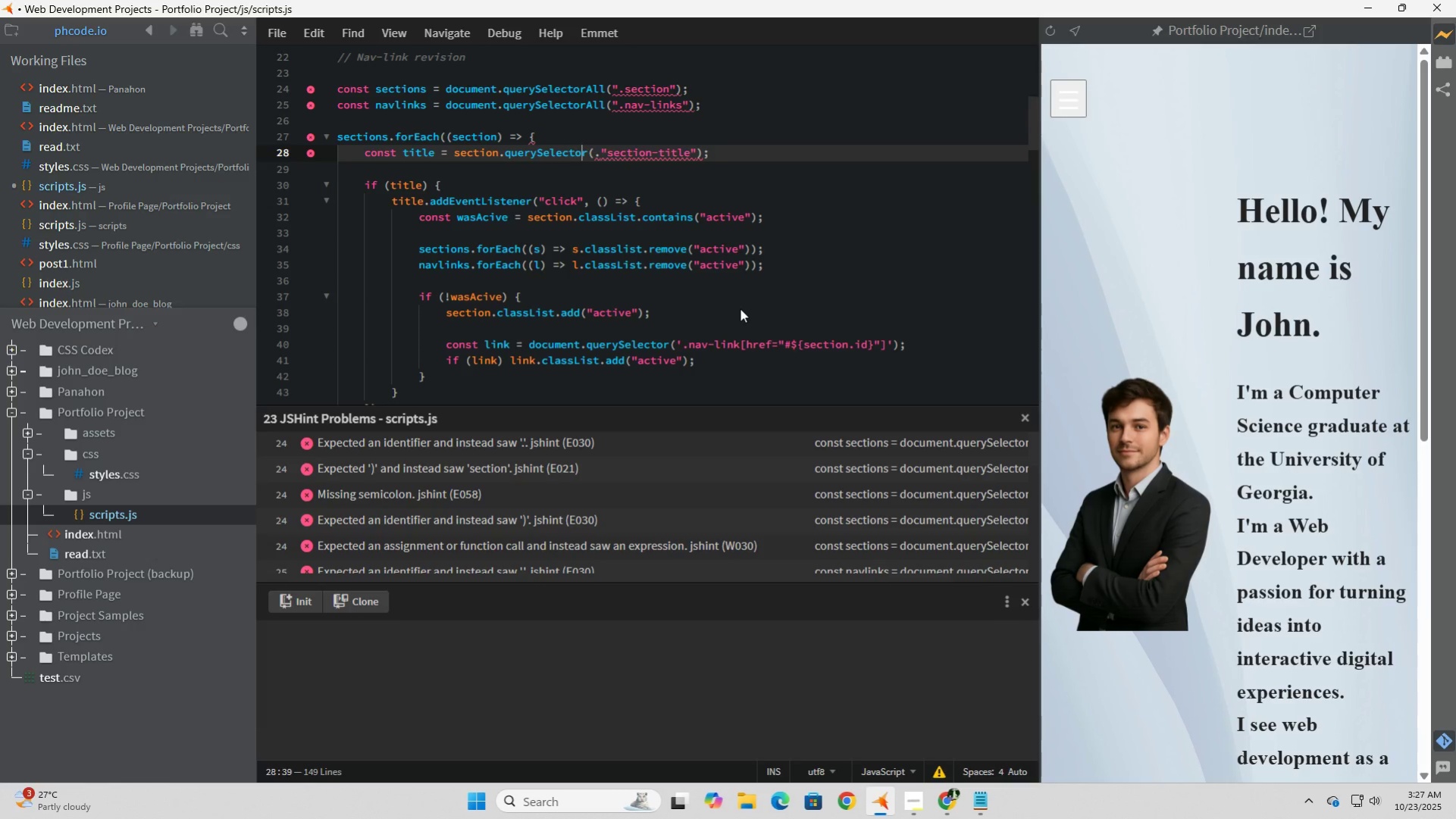 
key(ArrowRight)
 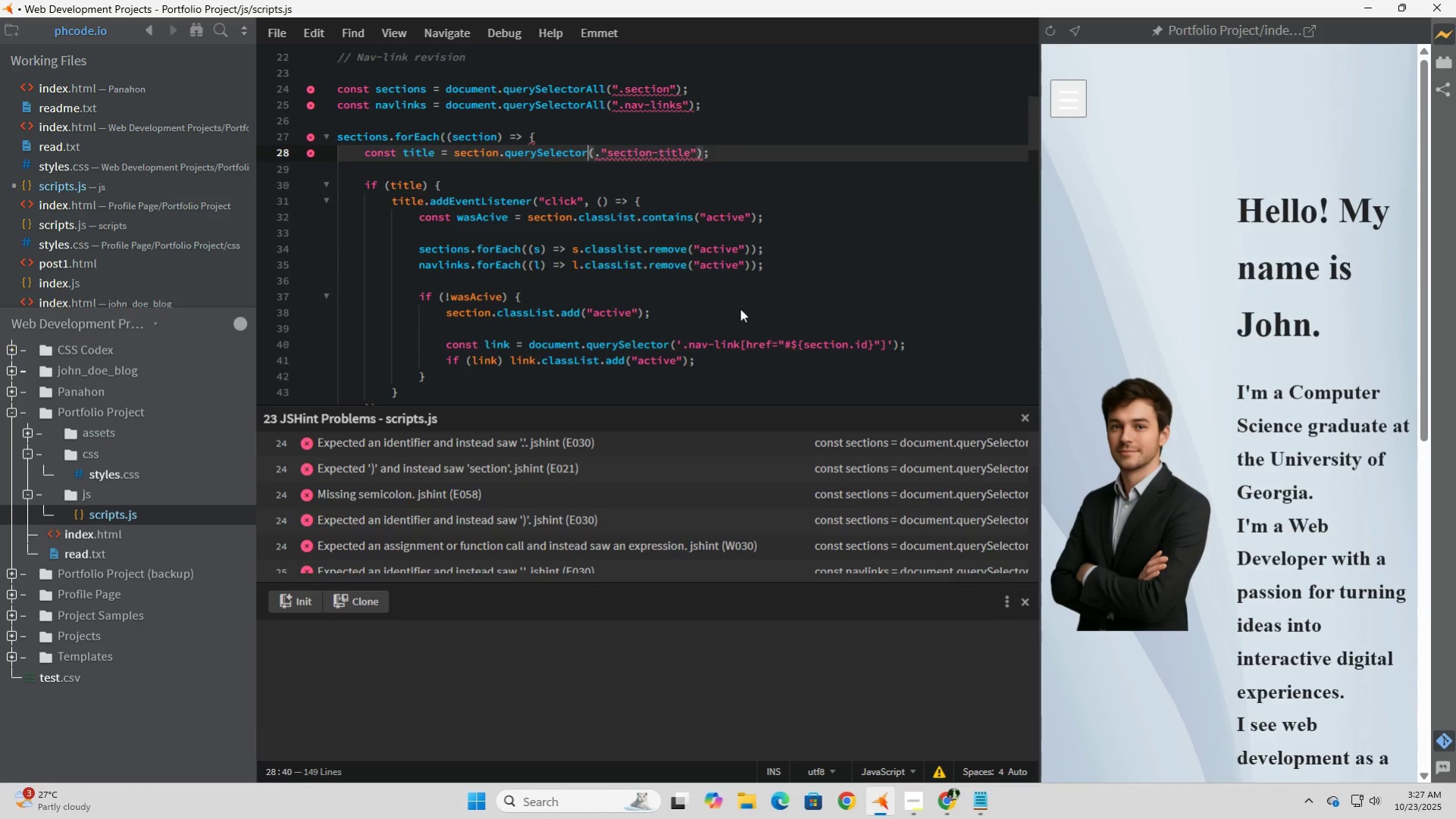 
key(ArrowRight)
 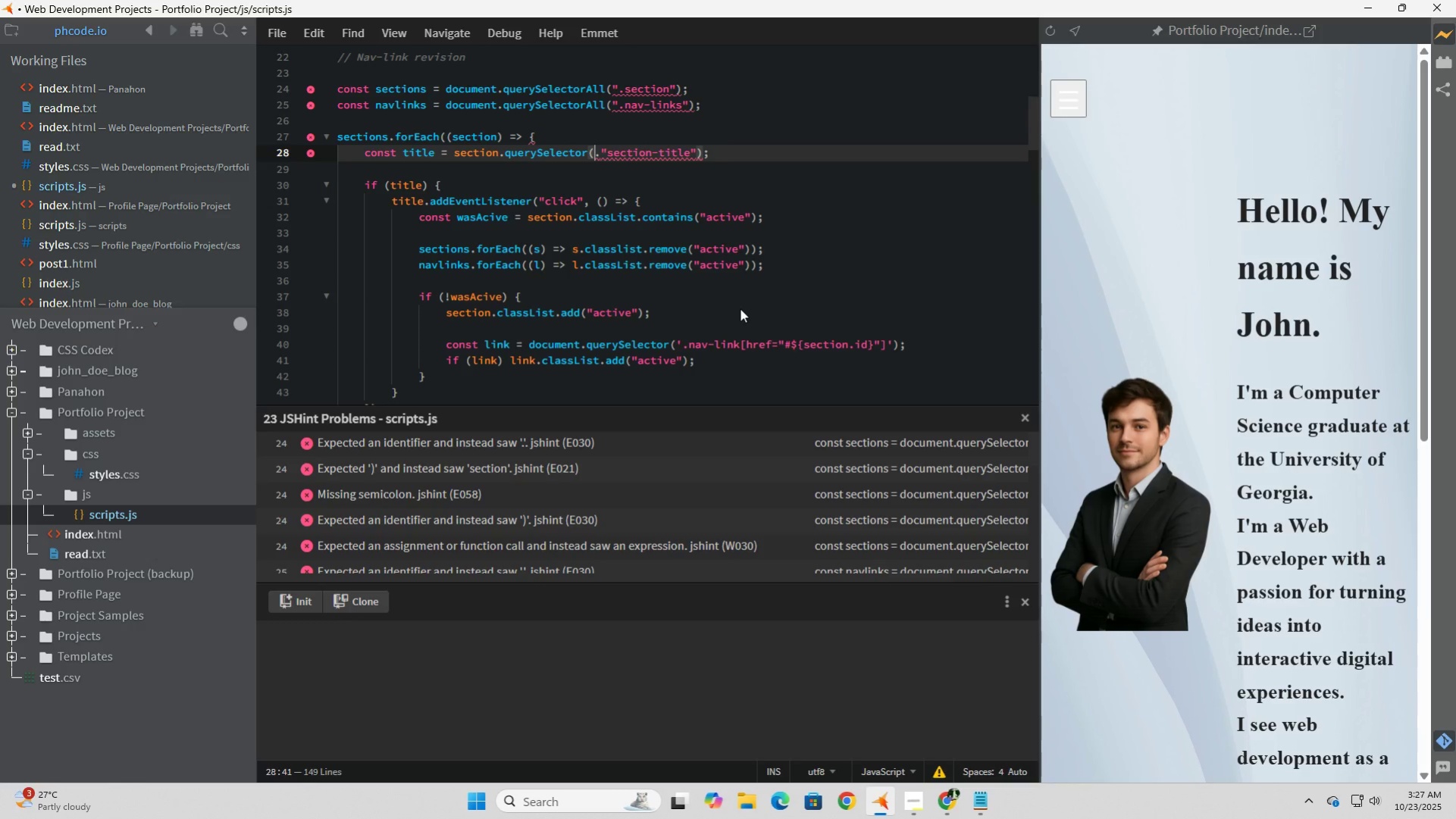 
key(ArrowRight)
 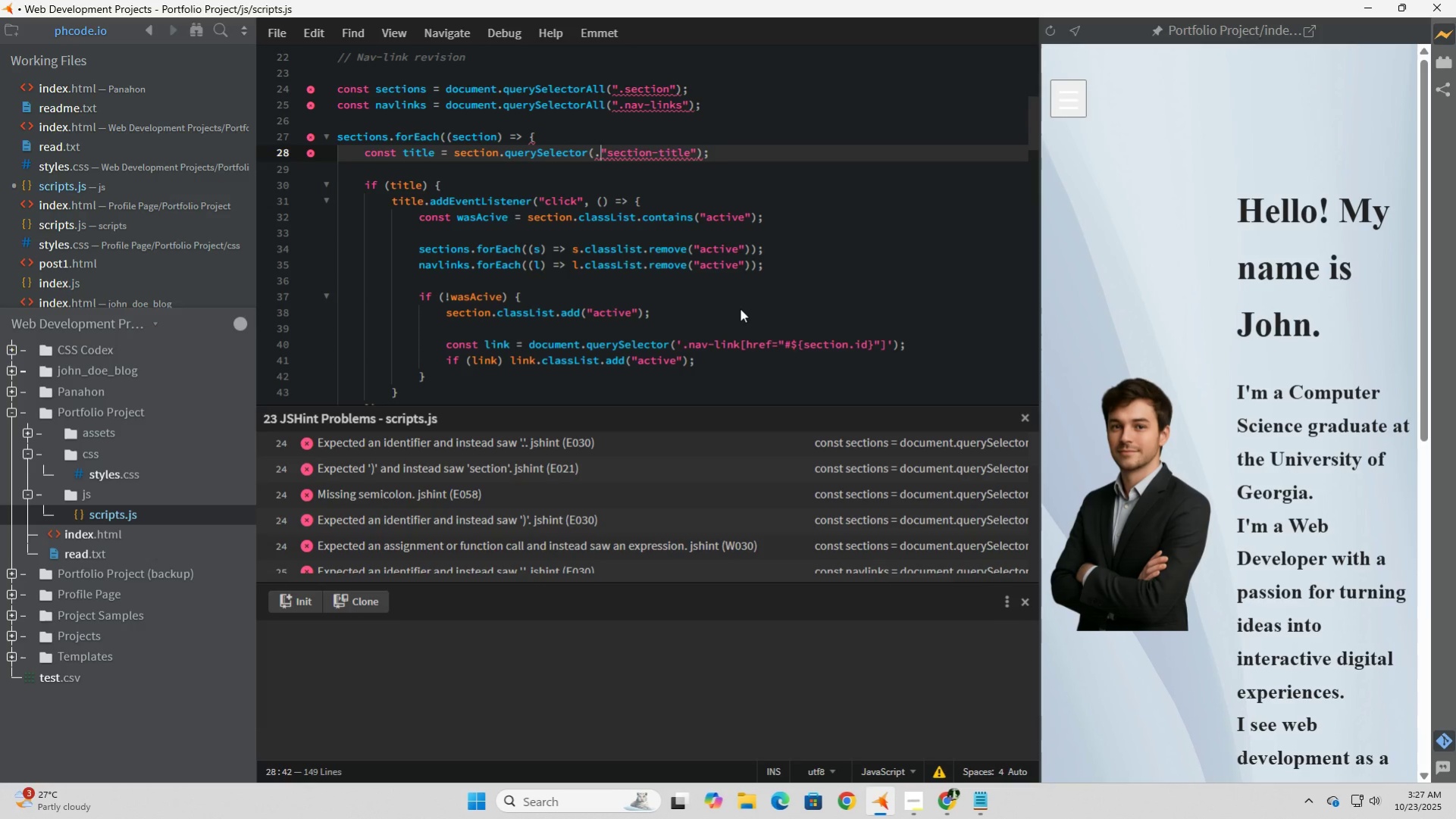 
key(ArrowRight)
 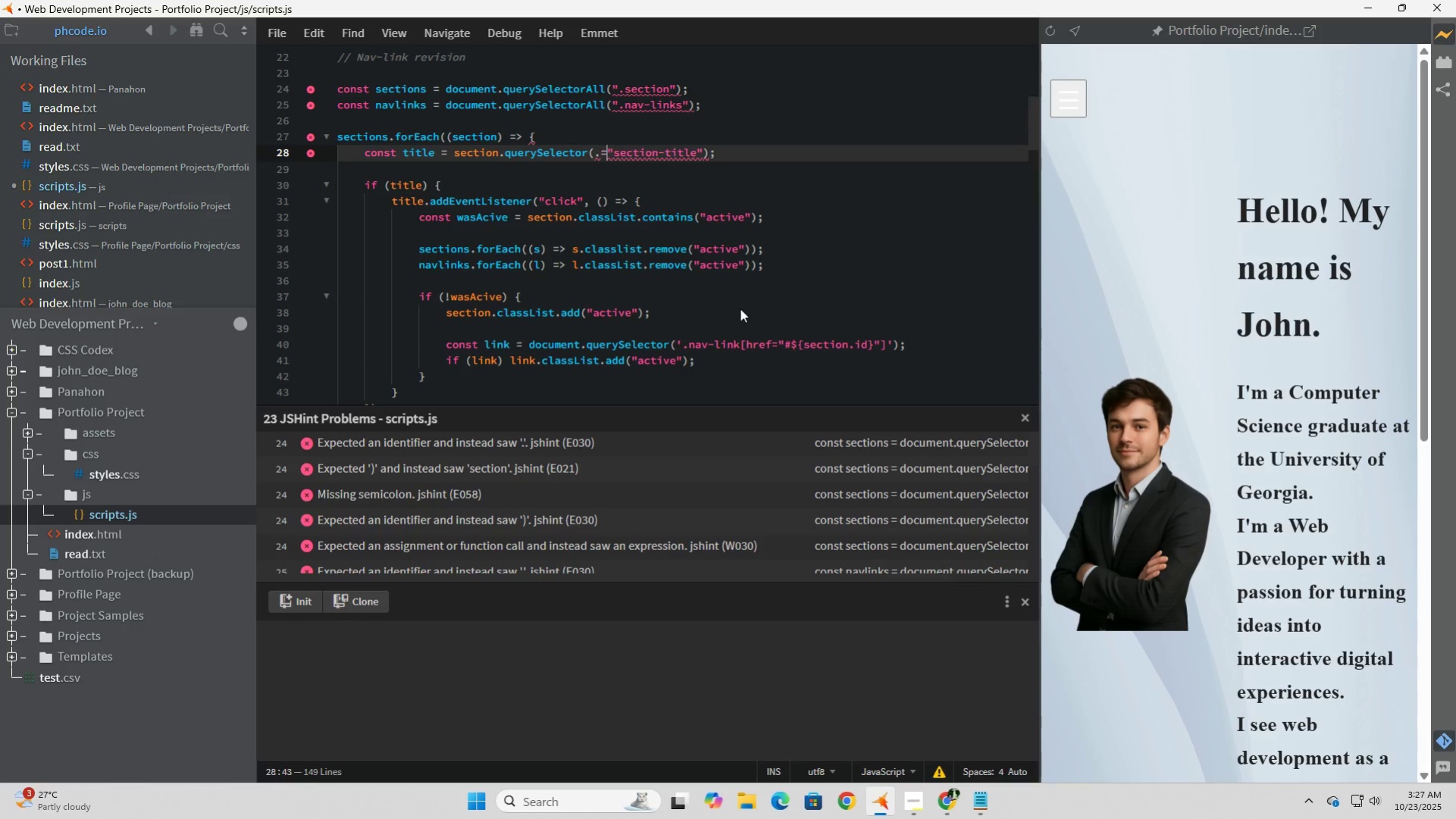 
key(Equal)
 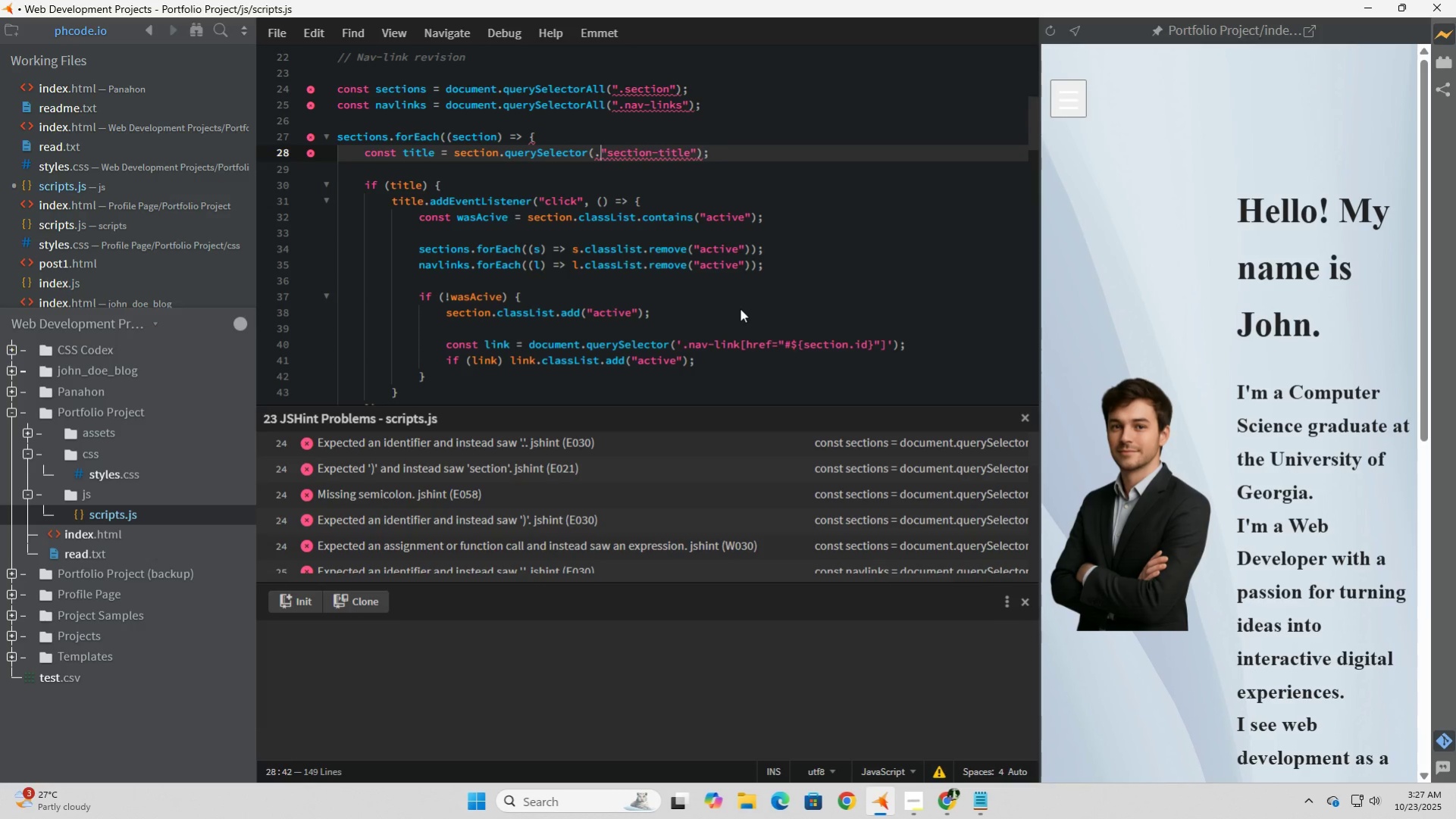 
key(Backspace)
 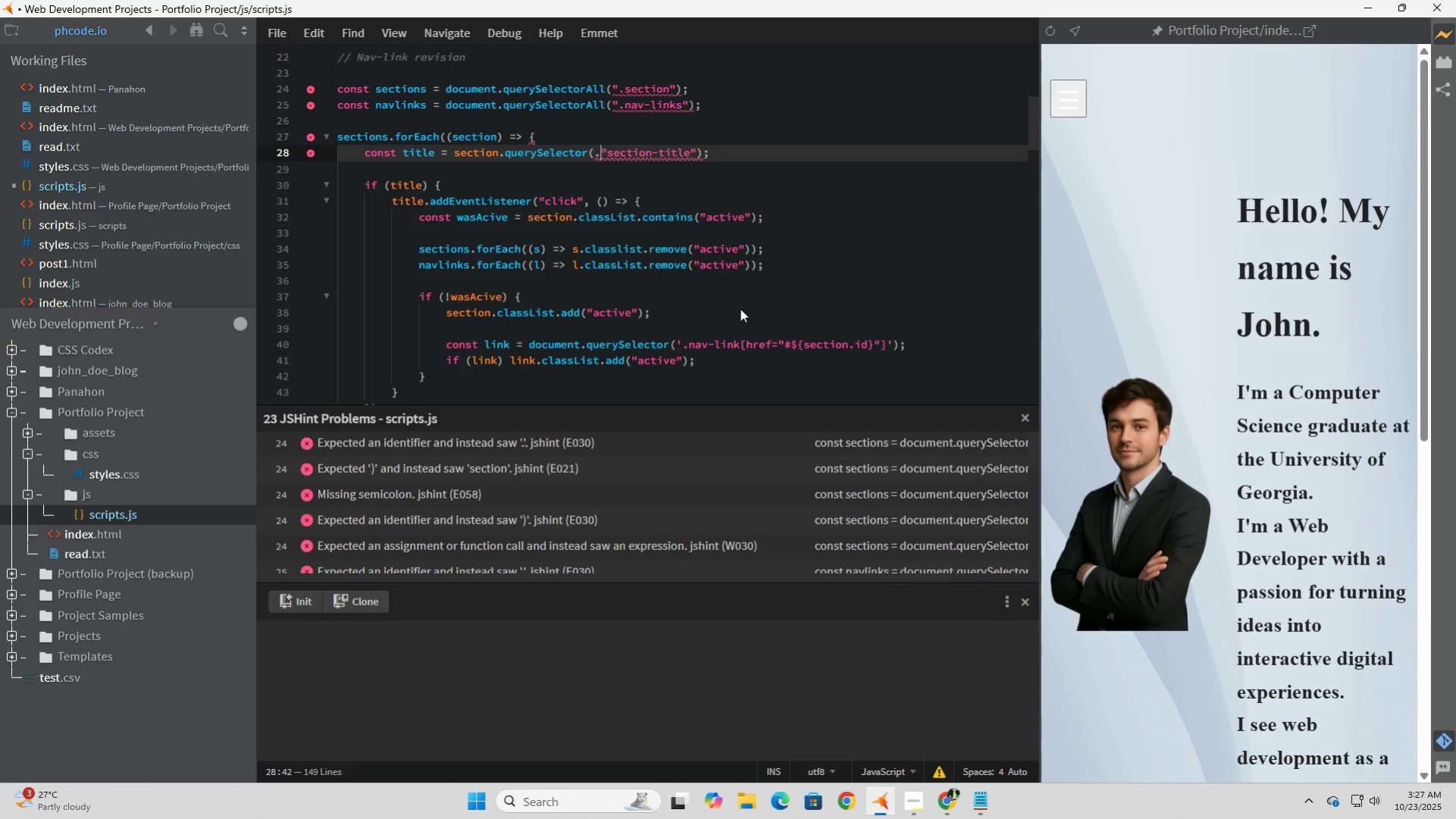 
key(Backspace)
 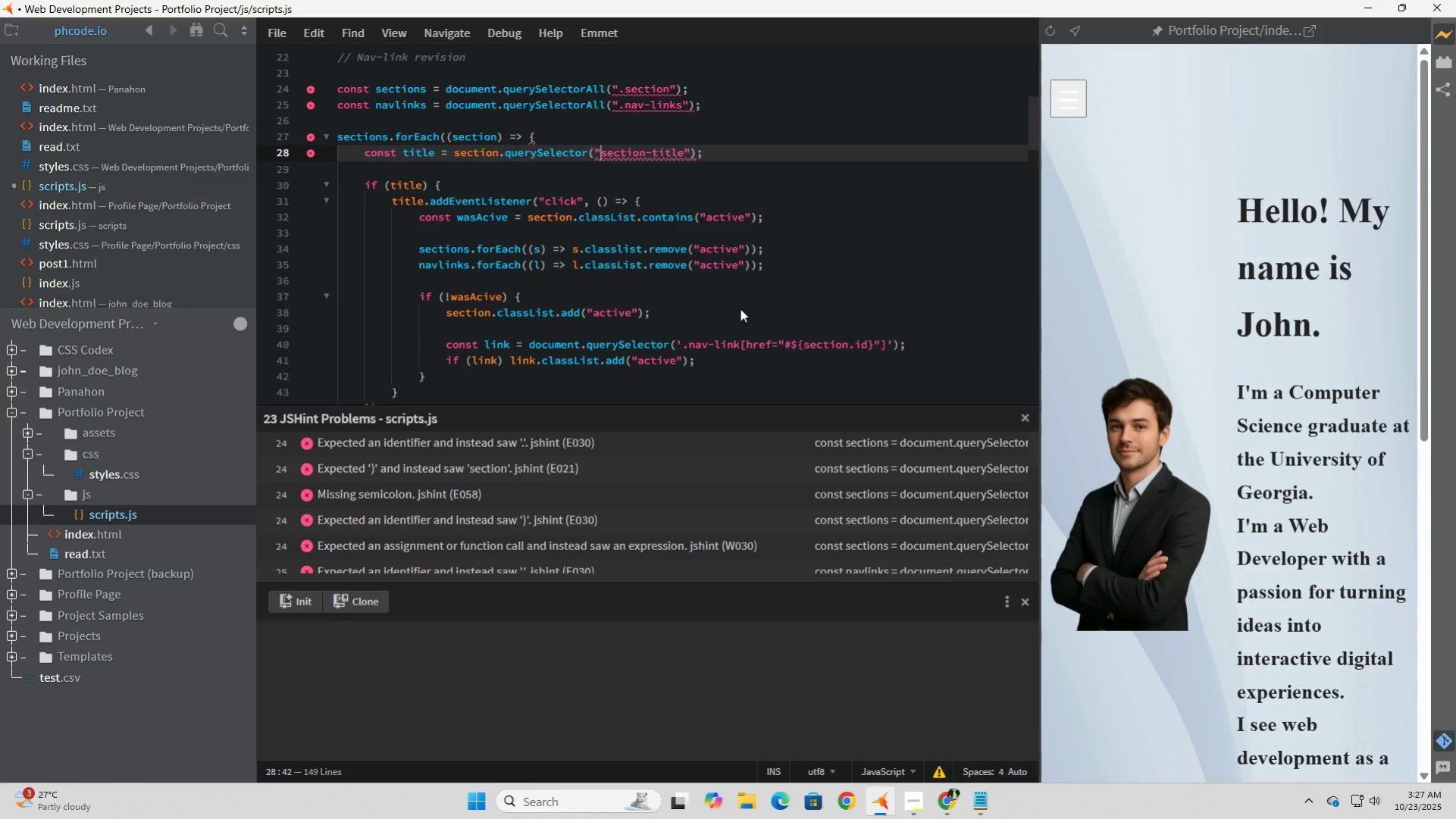 
key(ArrowRight)
 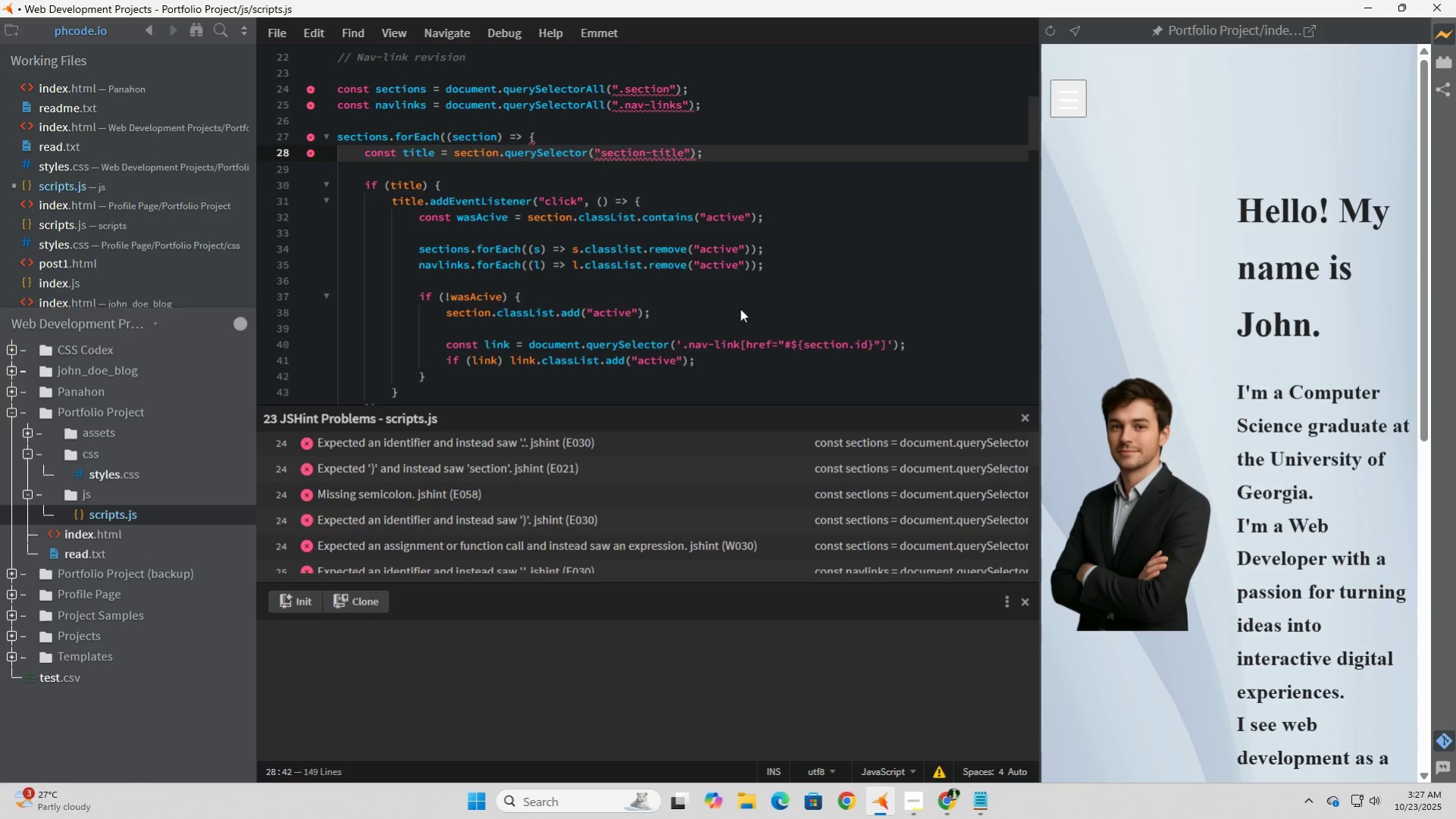 
key(Period)
 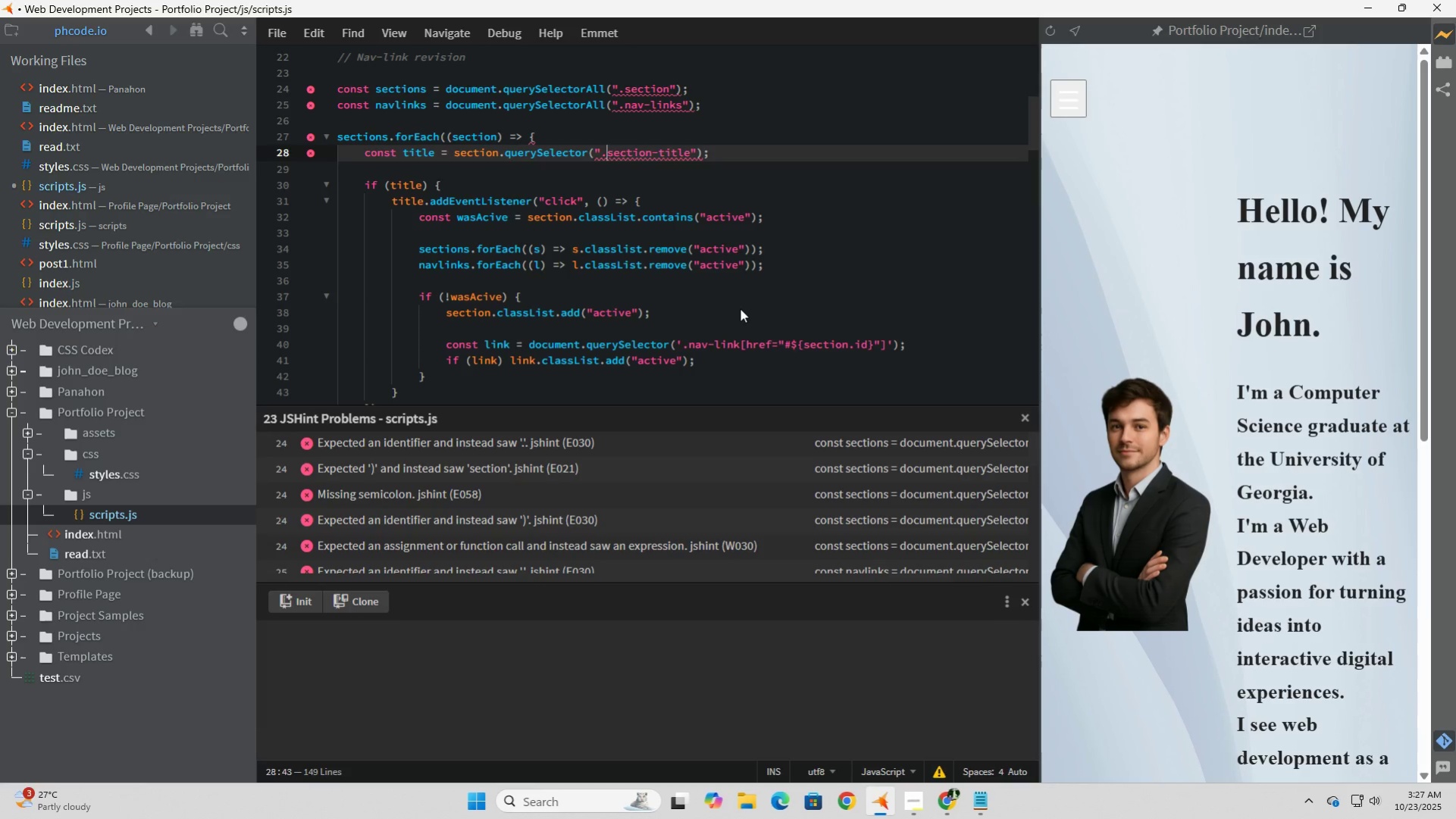 
key(ArrowDown)
 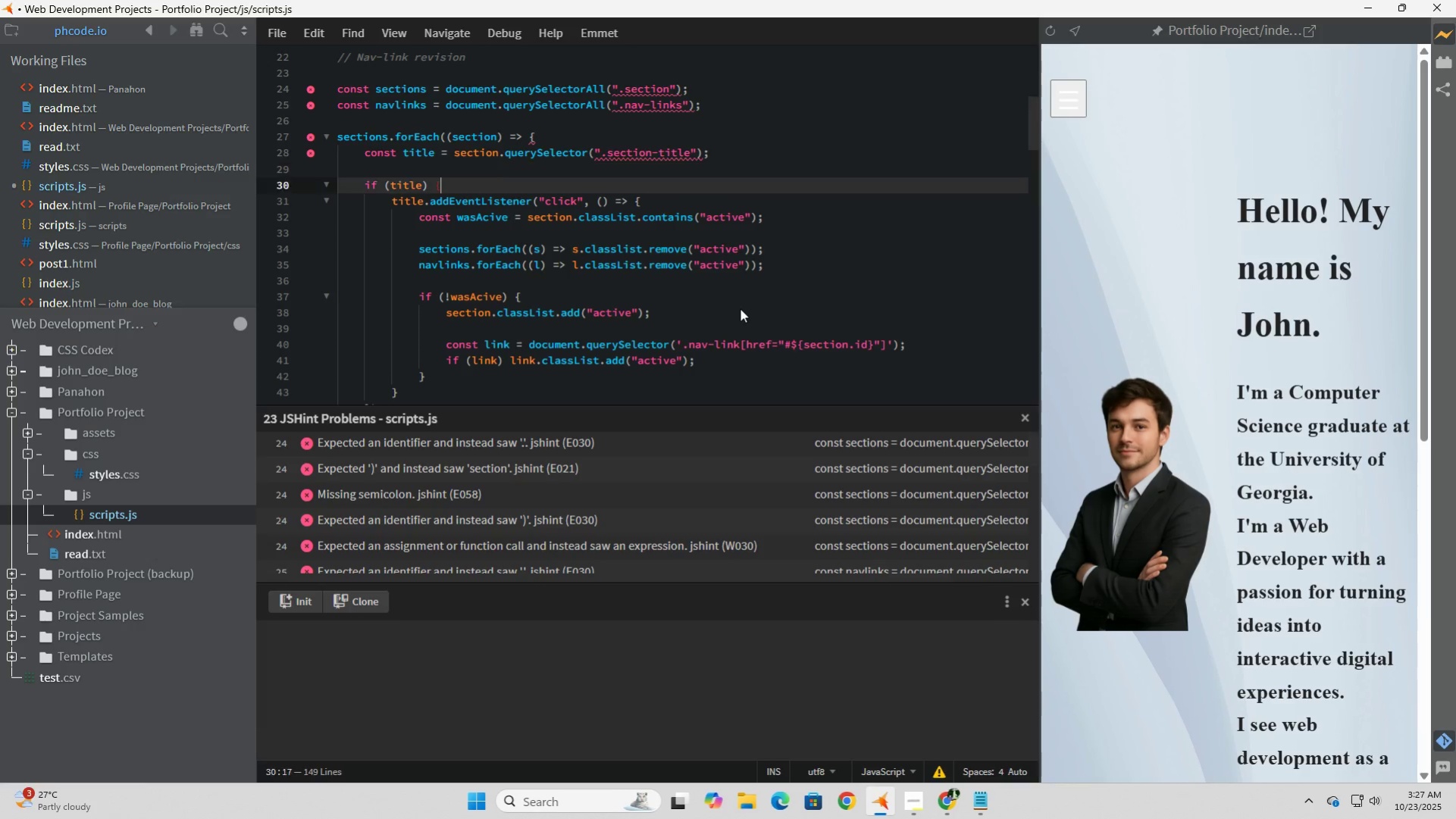 
key(ArrowDown)
 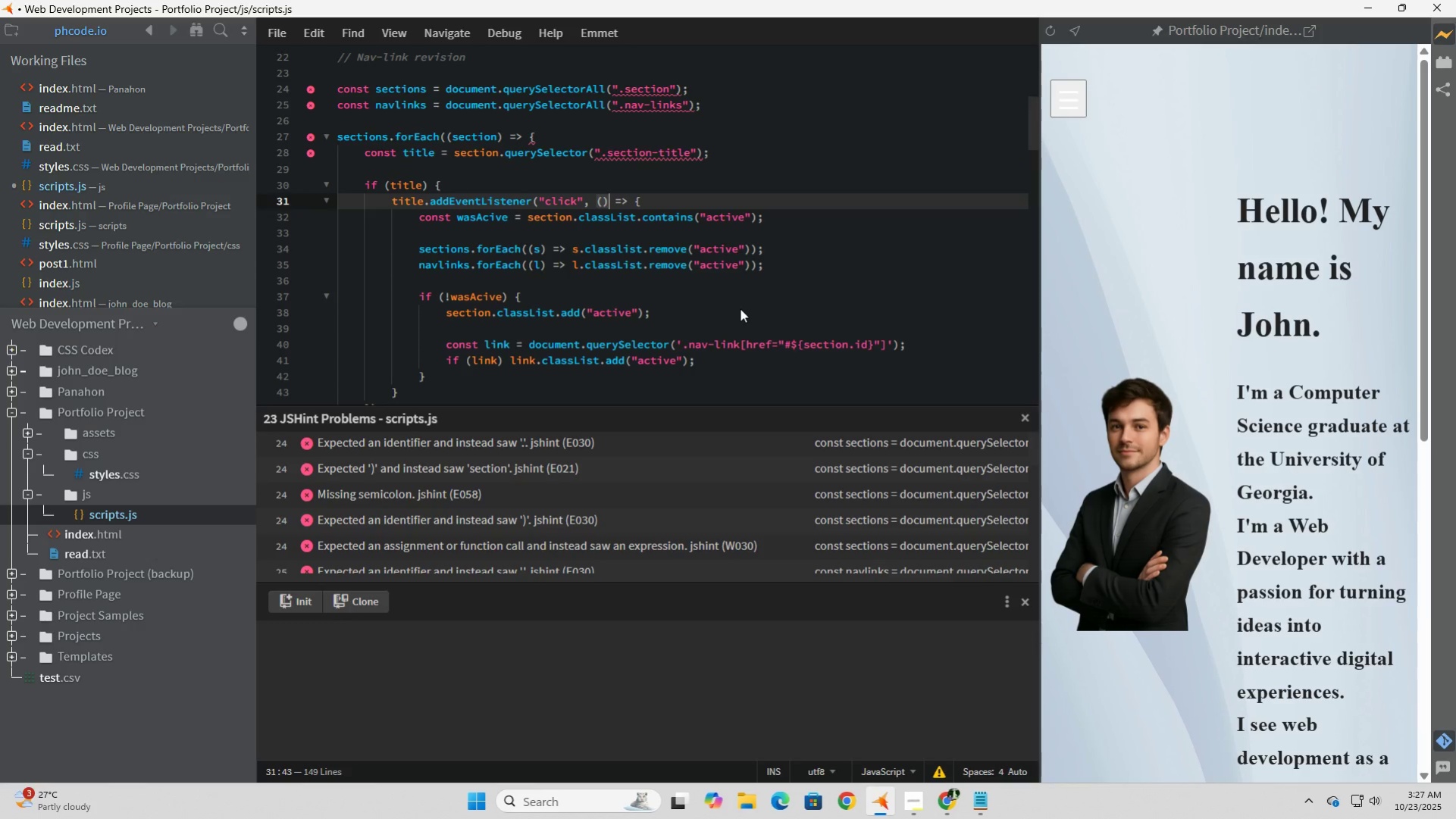 
key(ArrowDown)
 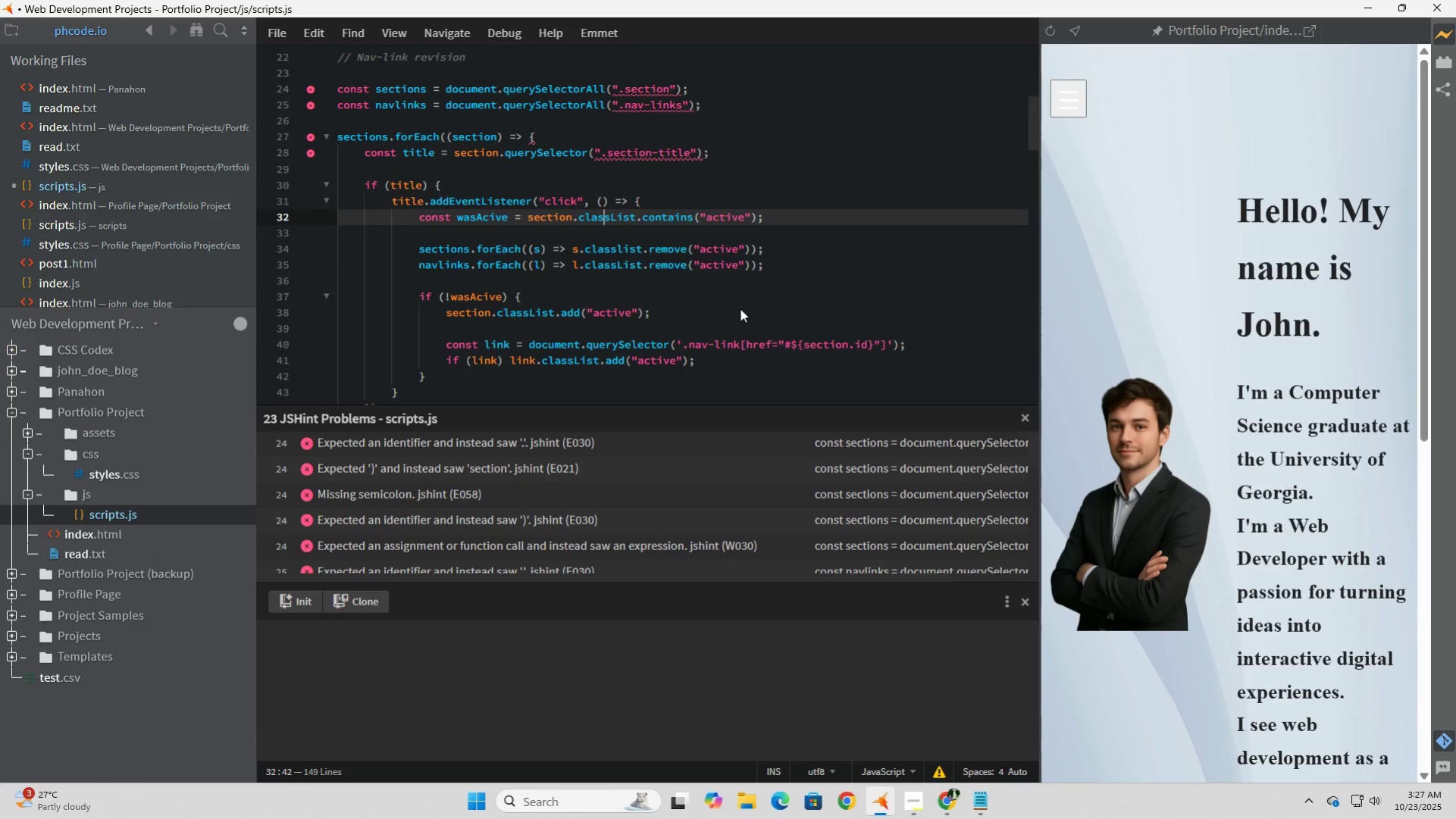 
key(ArrowDown)
 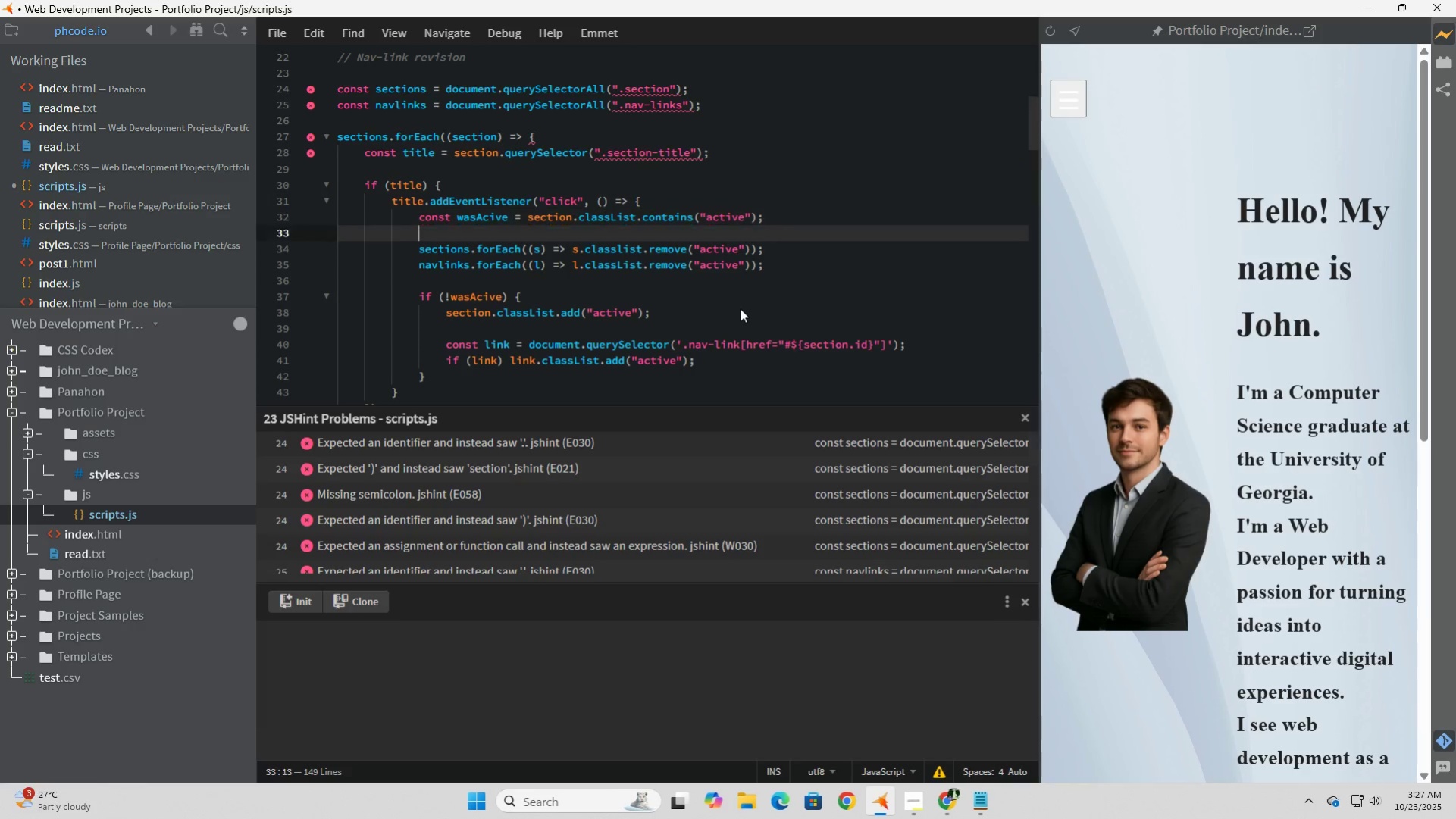 
key(ArrowDown)
 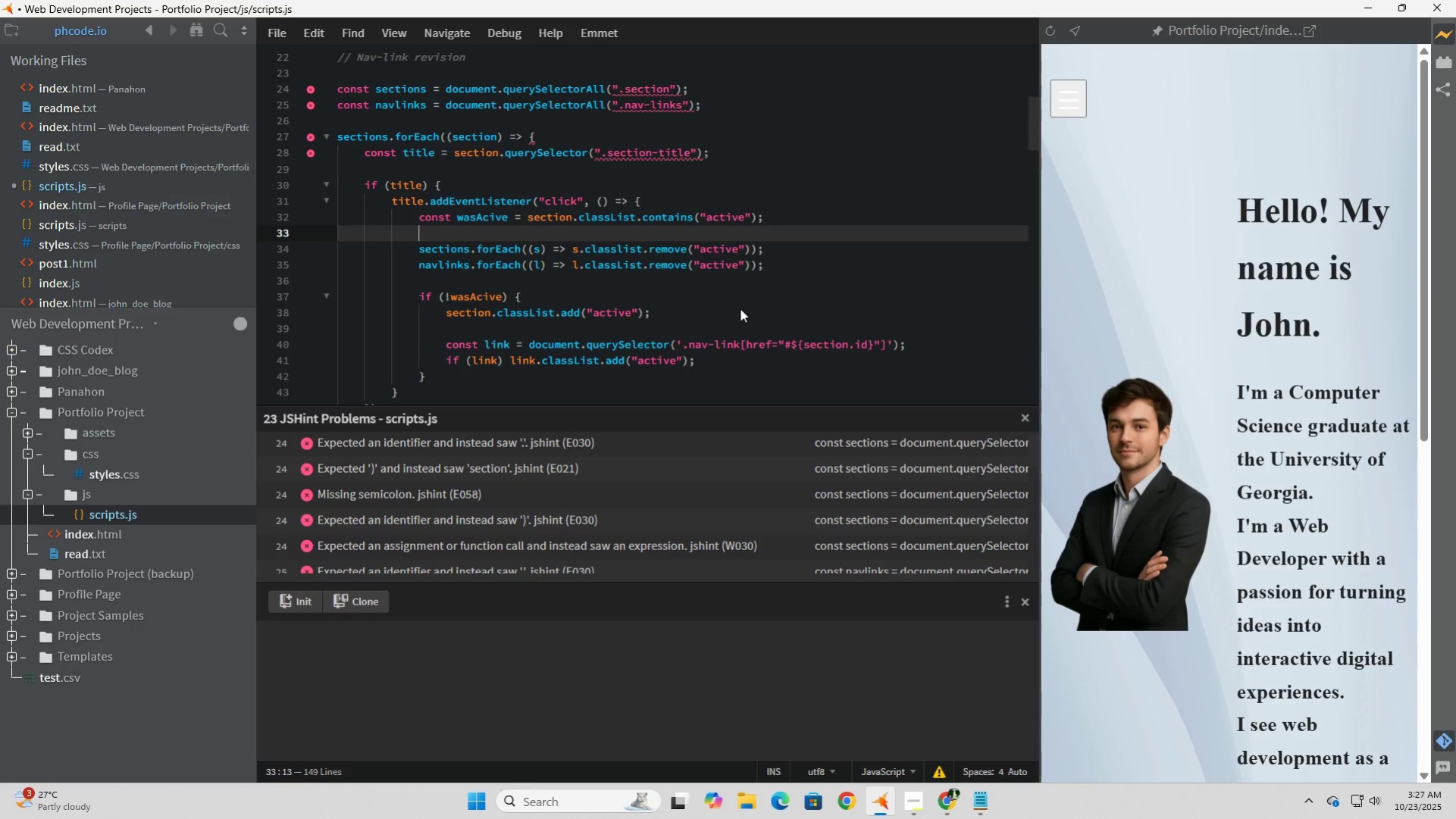 
key(ArrowDown)
 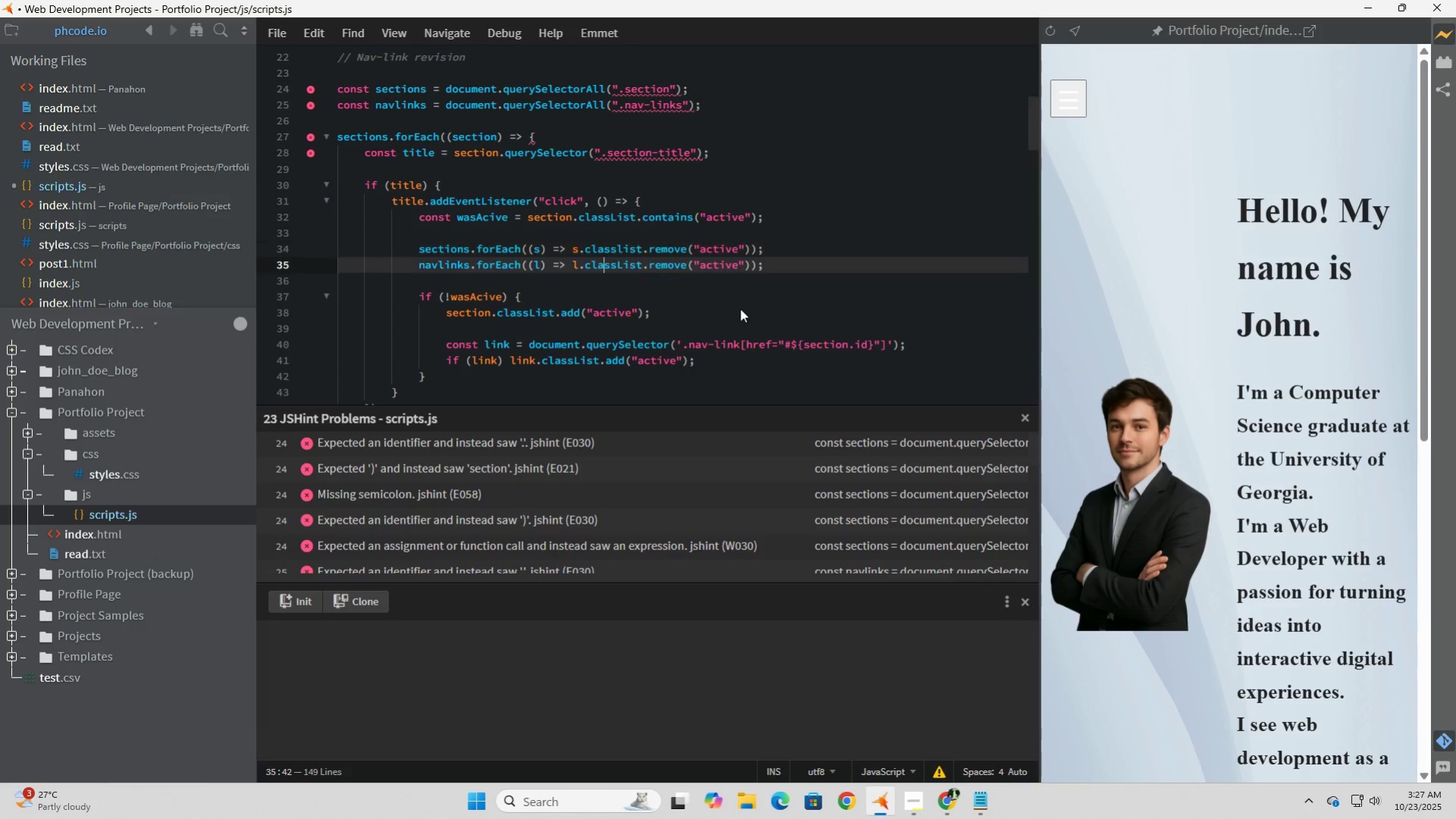 
key(ArrowDown)
 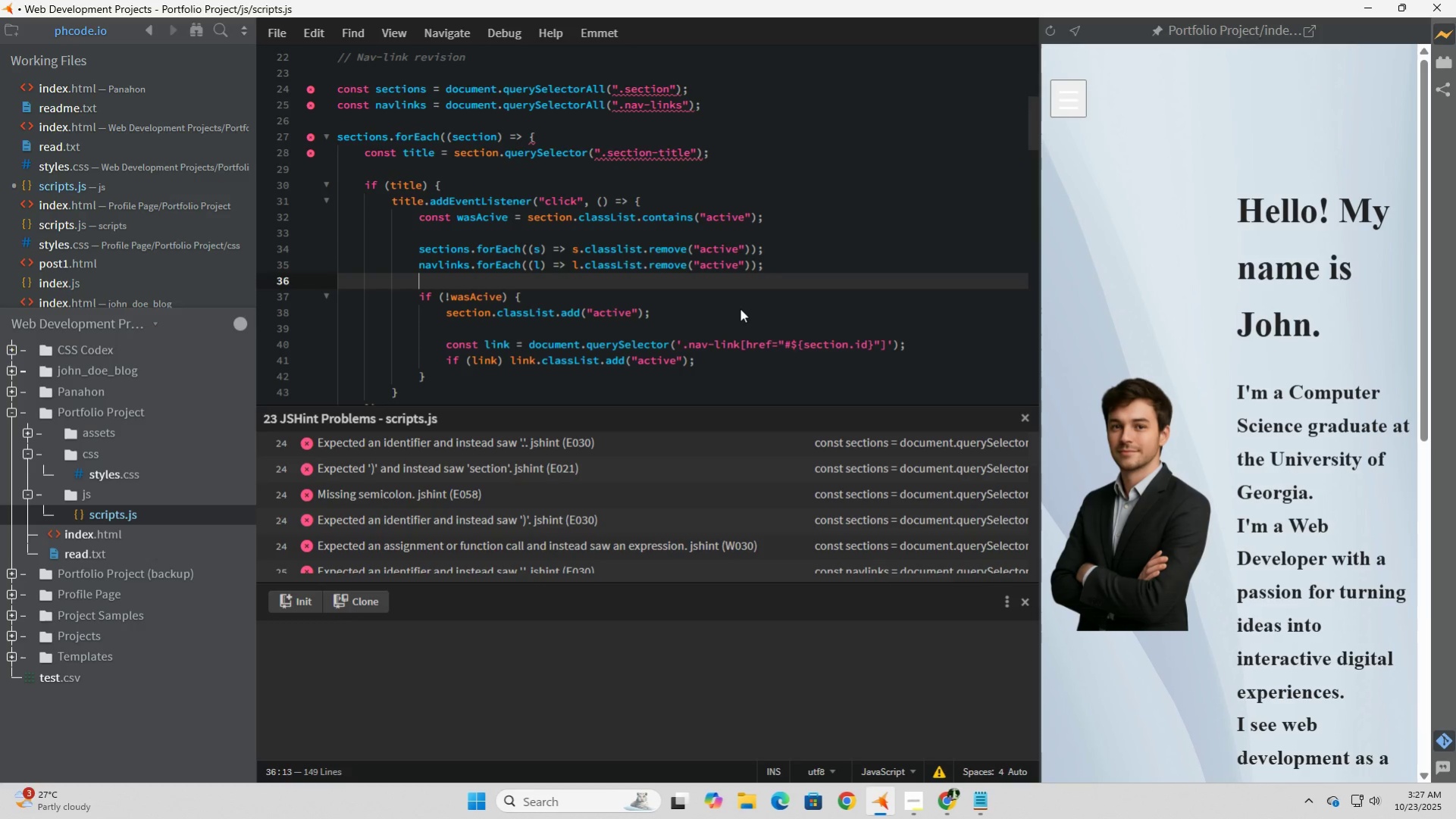 
key(ArrowDown)
 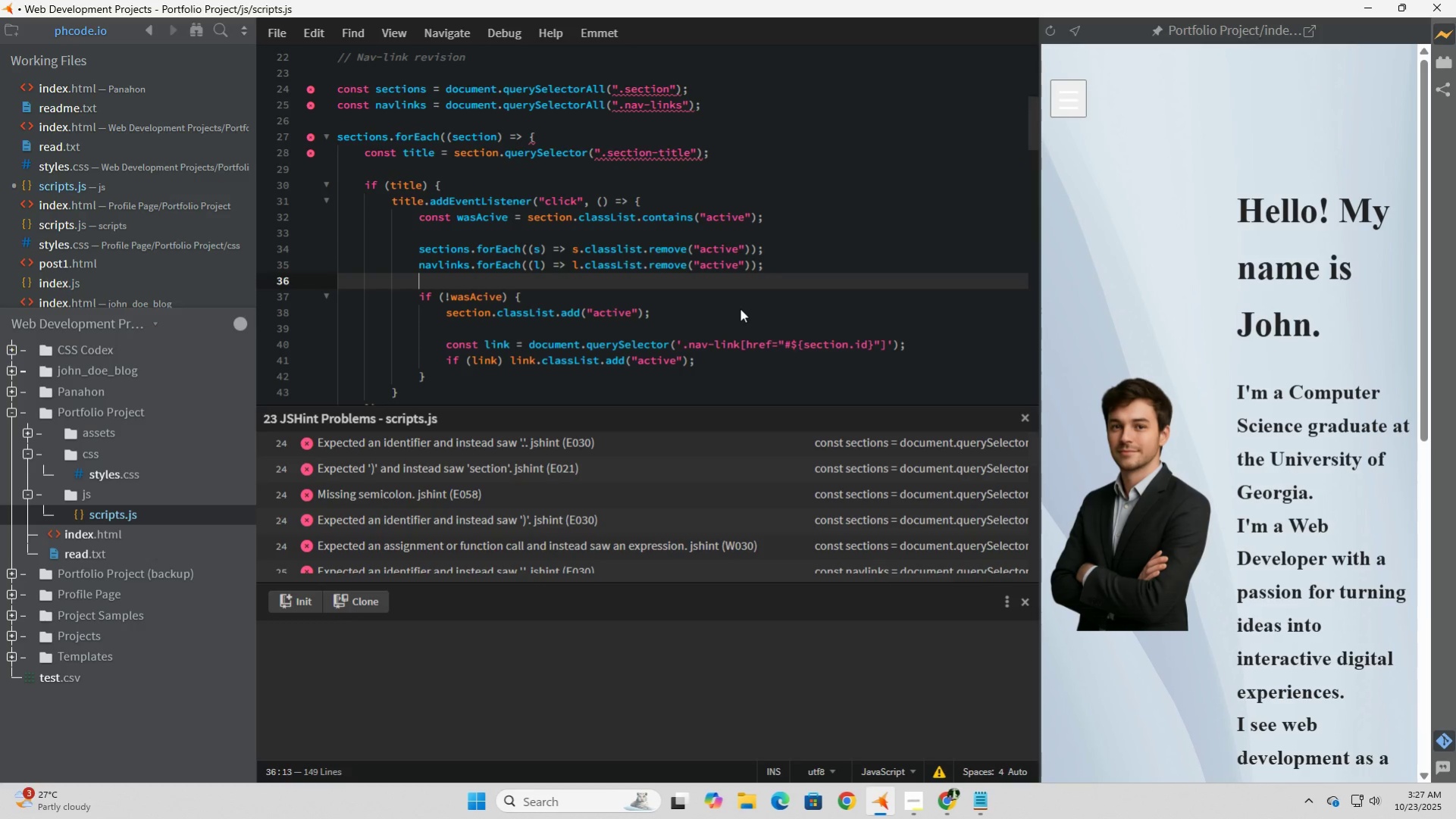 
key(ArrowDown)
 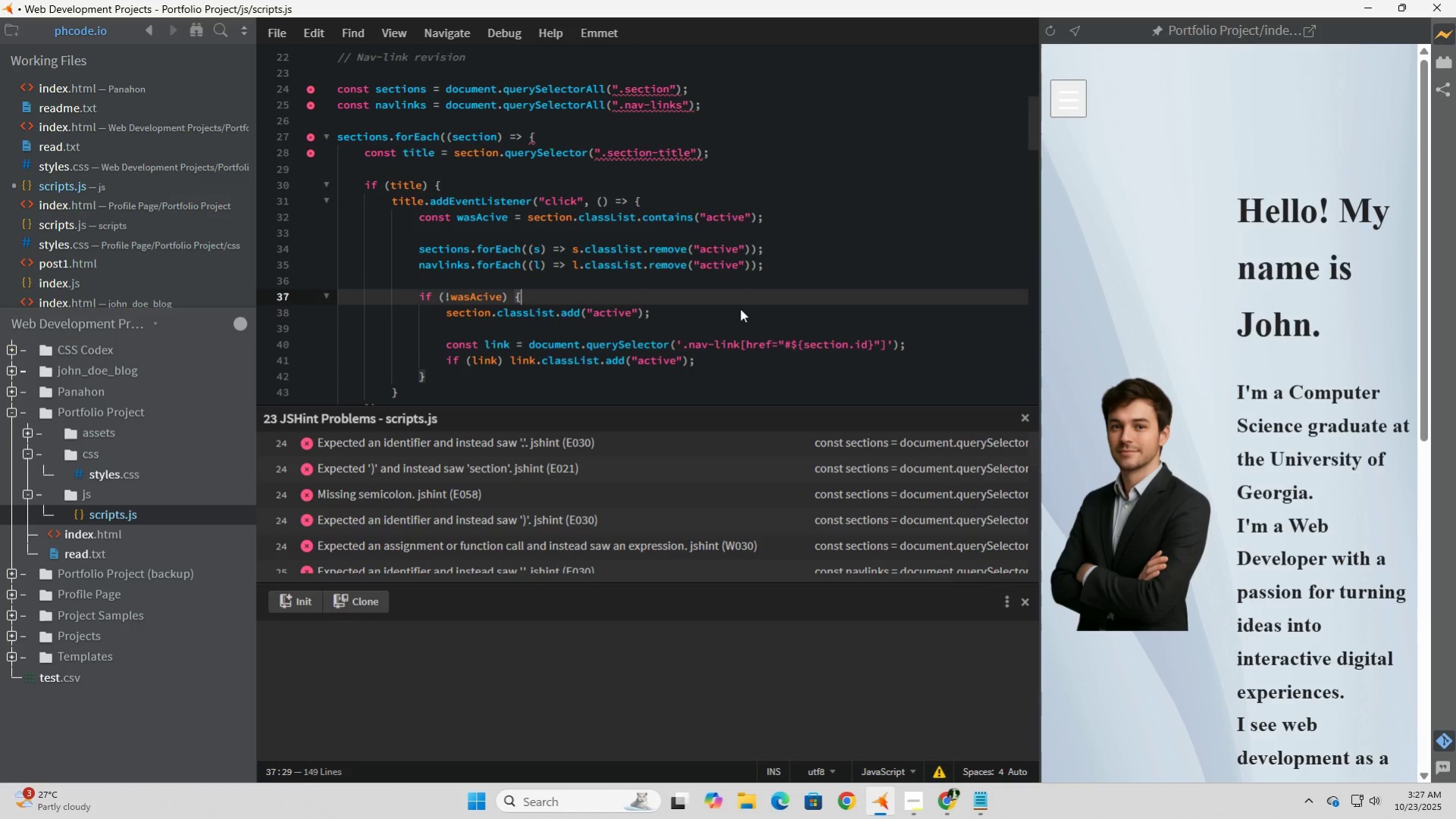 
key(ArrowDown)
 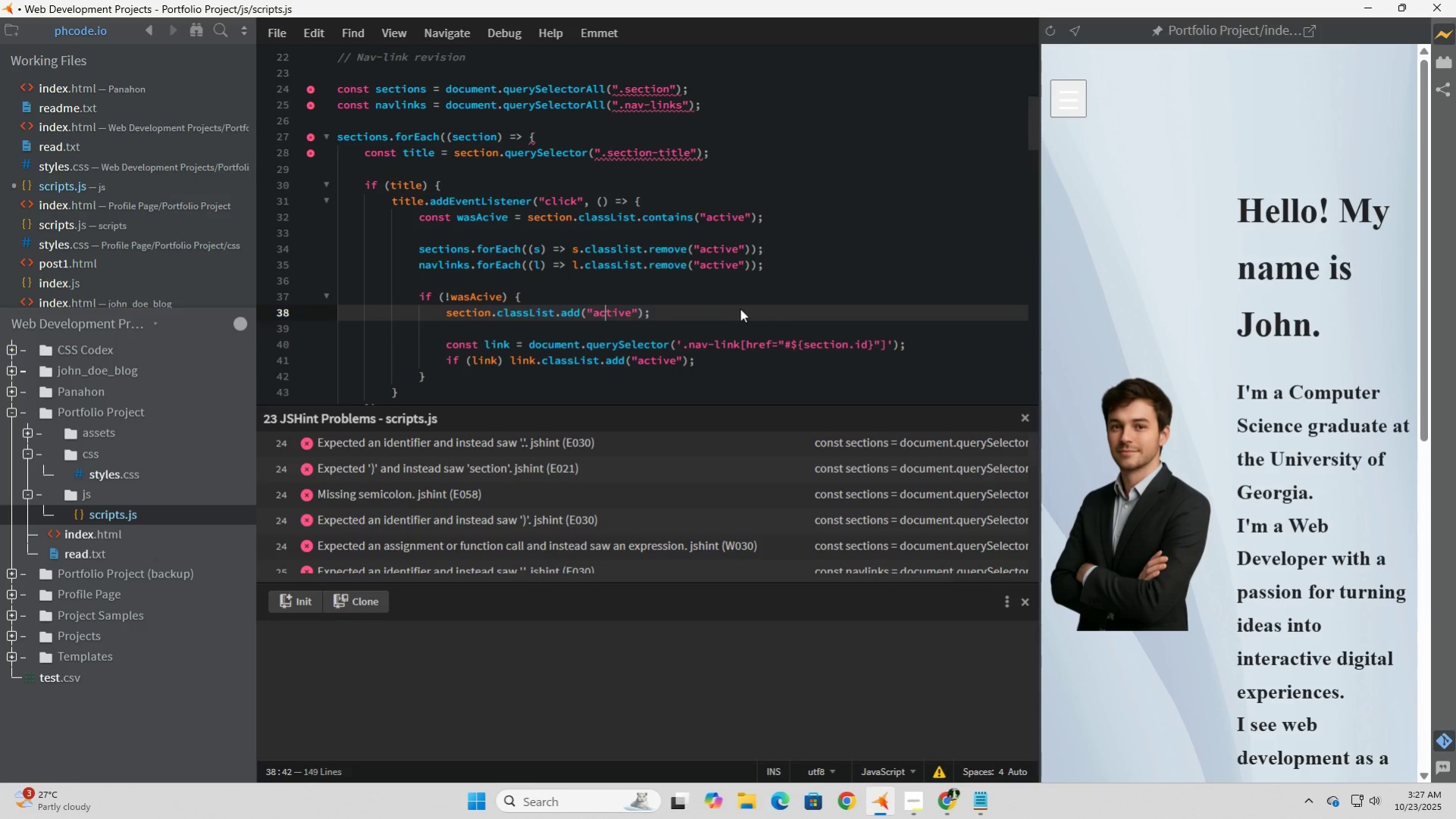 
key(ArrowDown)
 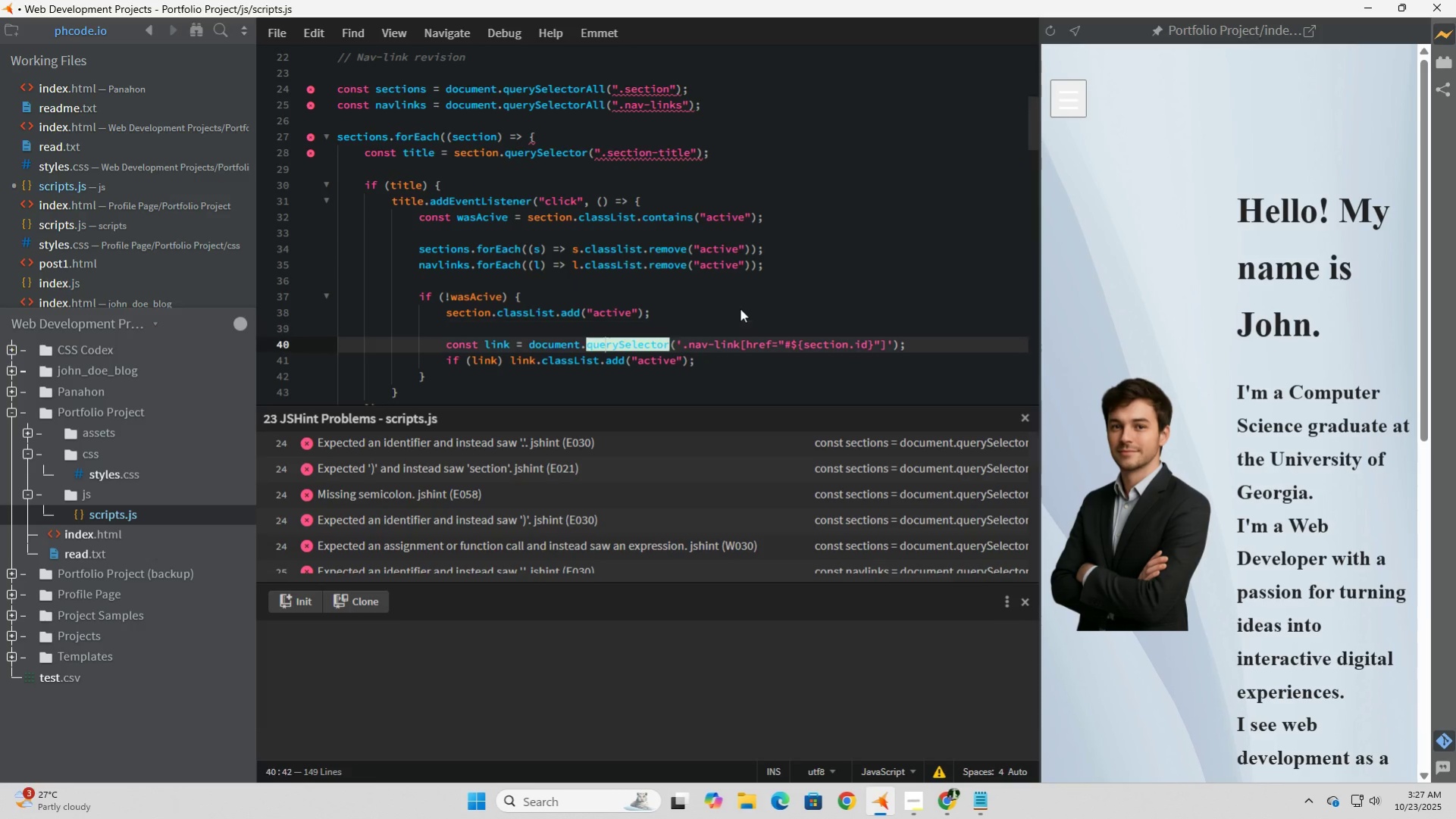 
key(ArrowDown)
 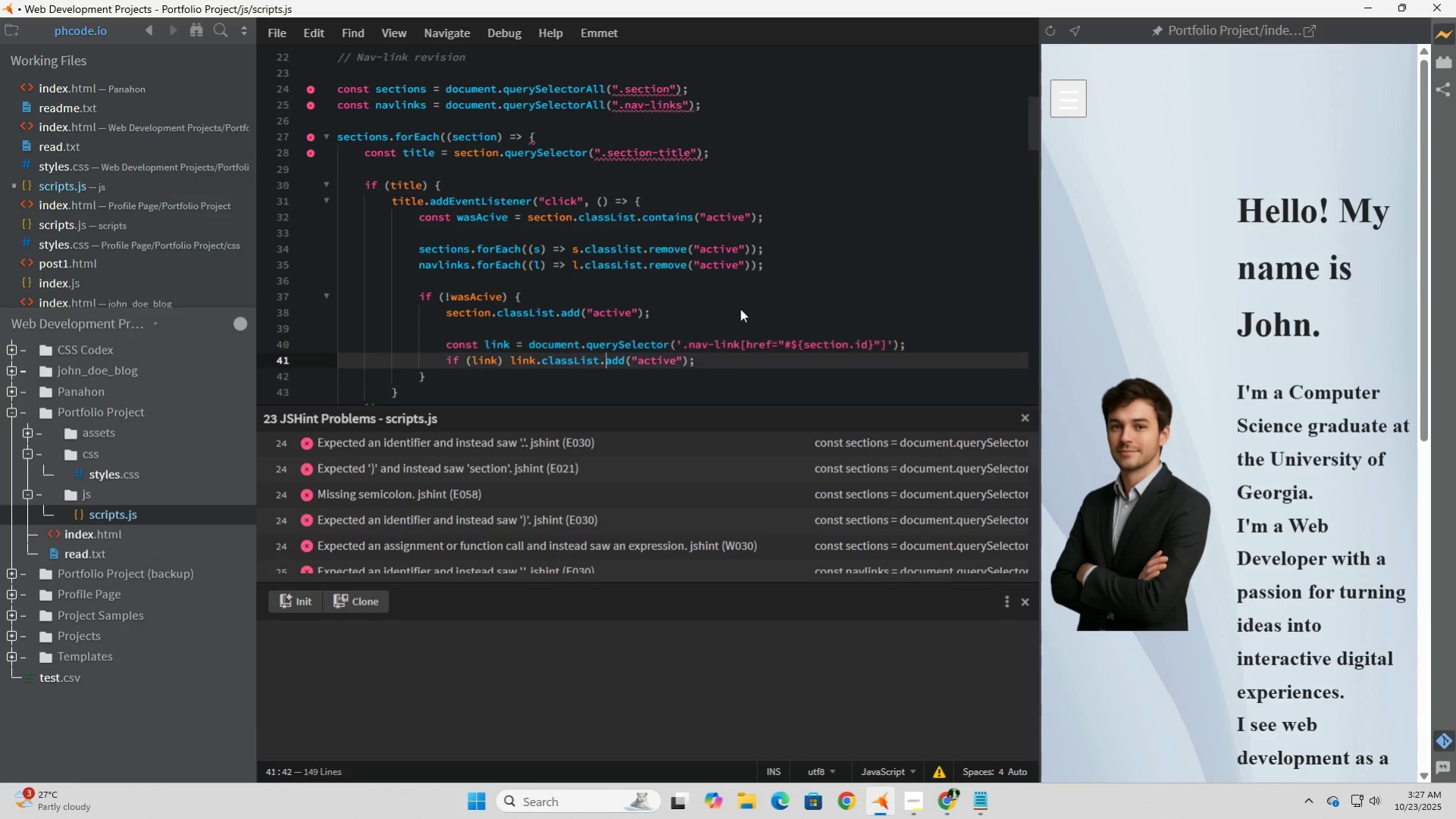 
key(ArrowDown)
 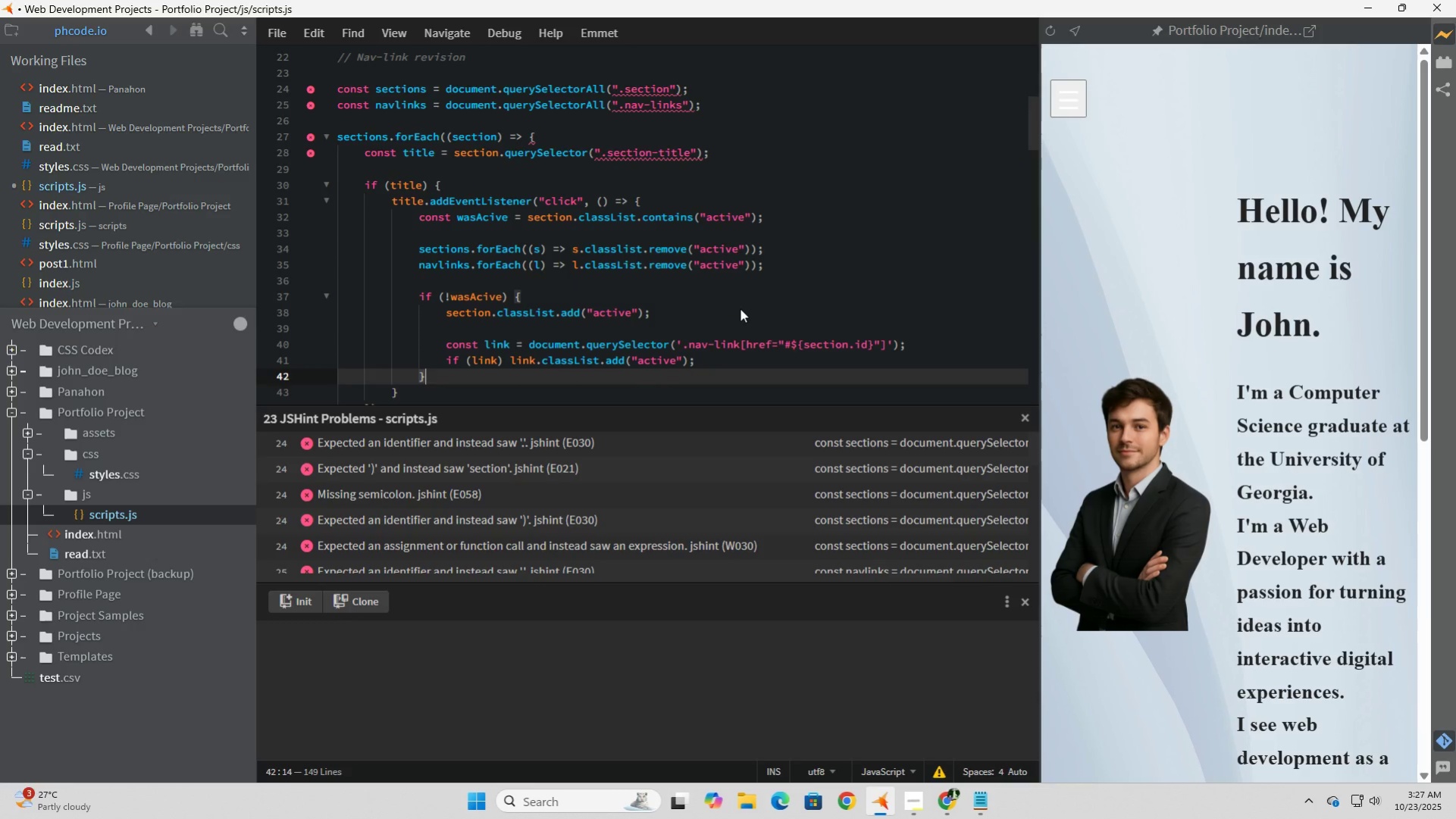 
key(ArrowDown)
 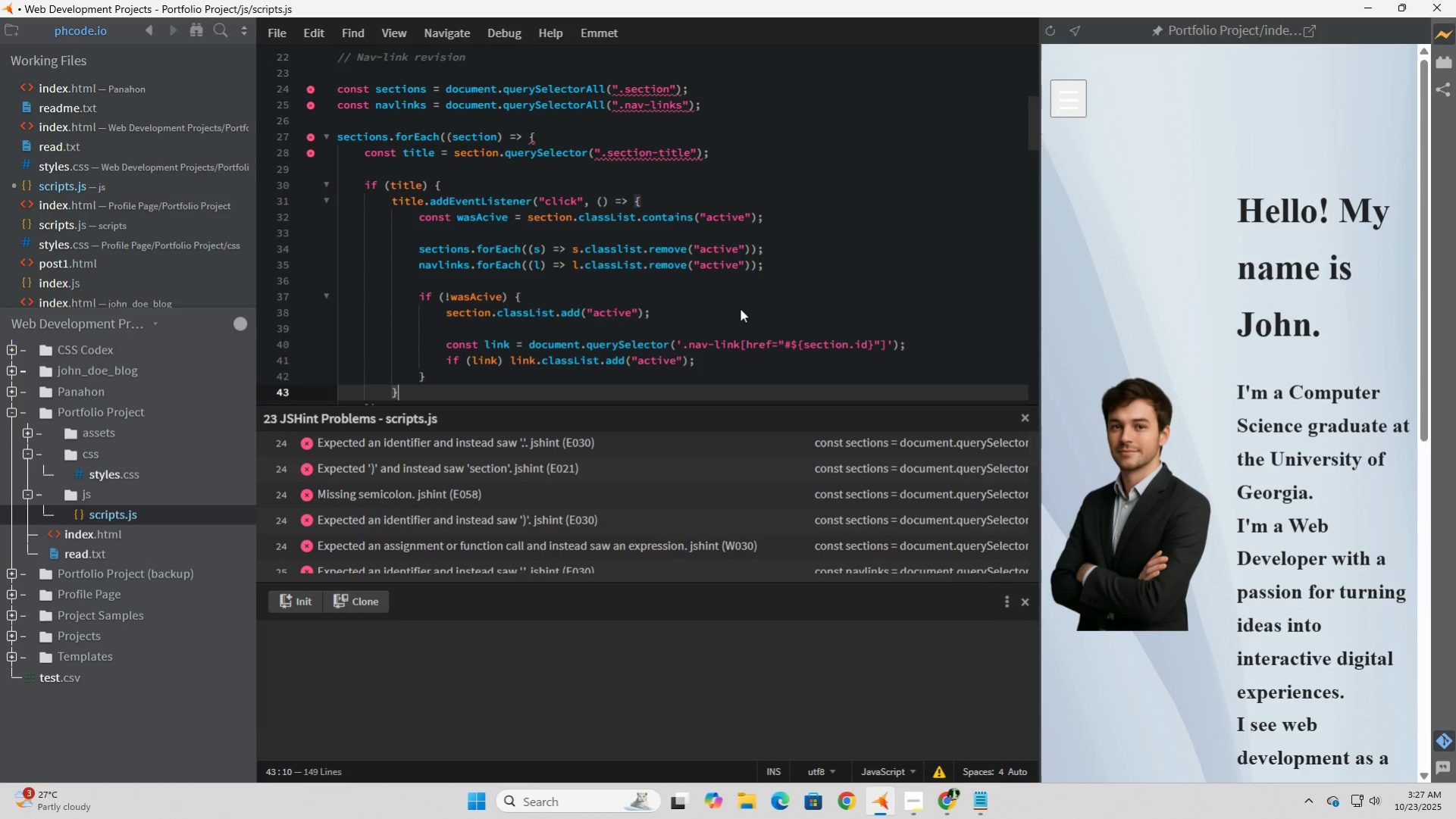 
key(ArrowDown)
 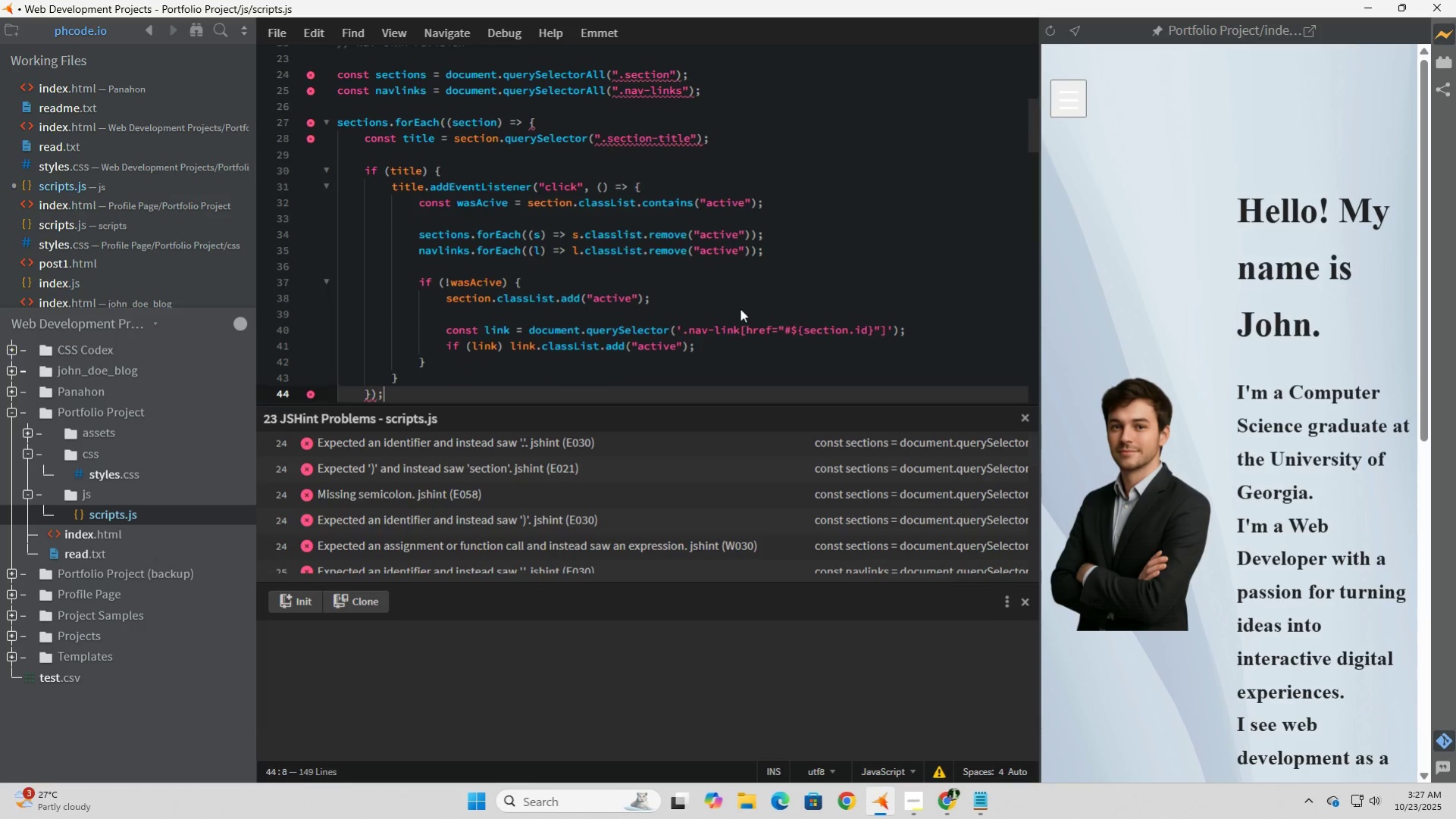 
key(ArrowDown)
 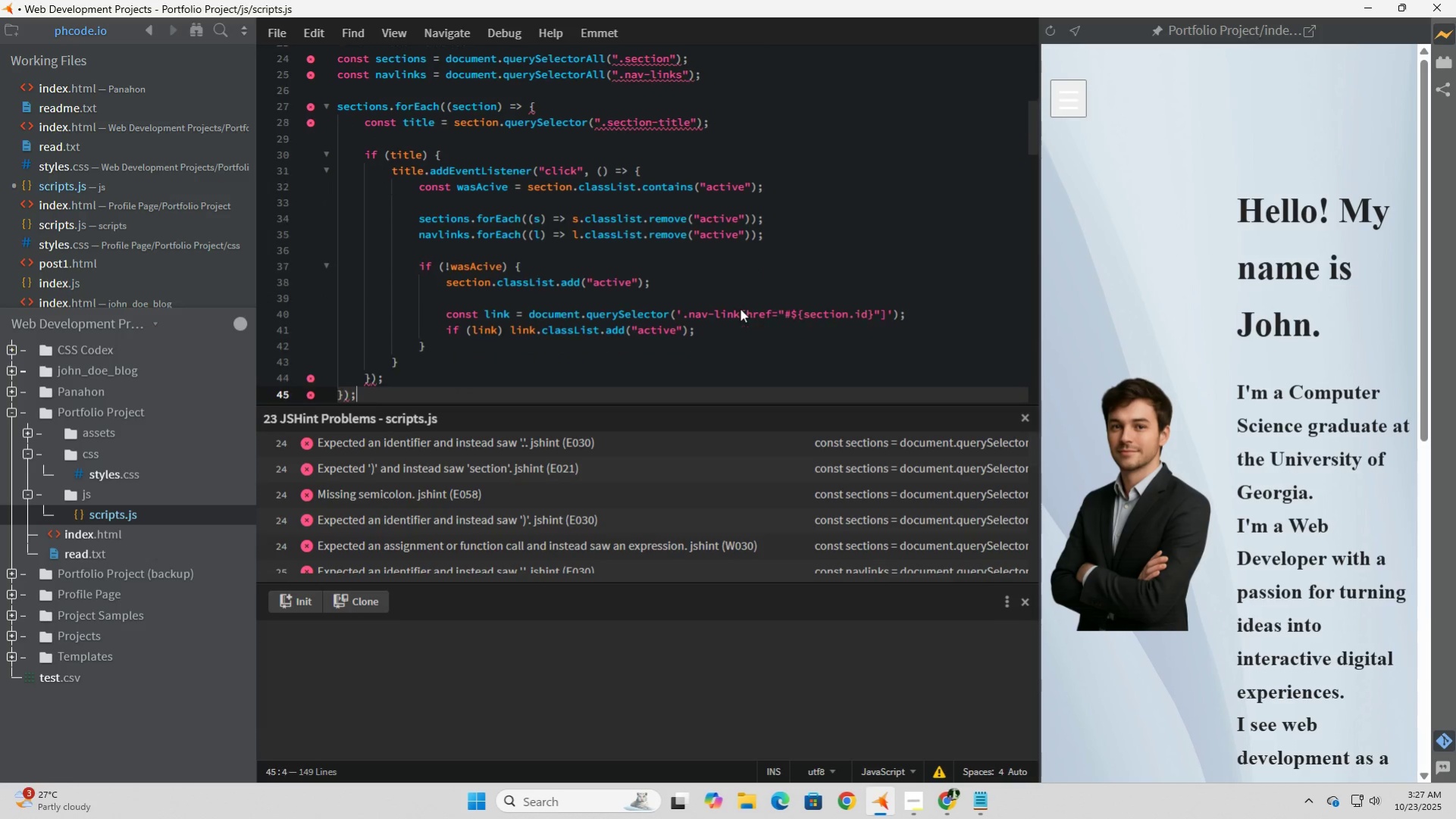 
key(ArrowDown)
 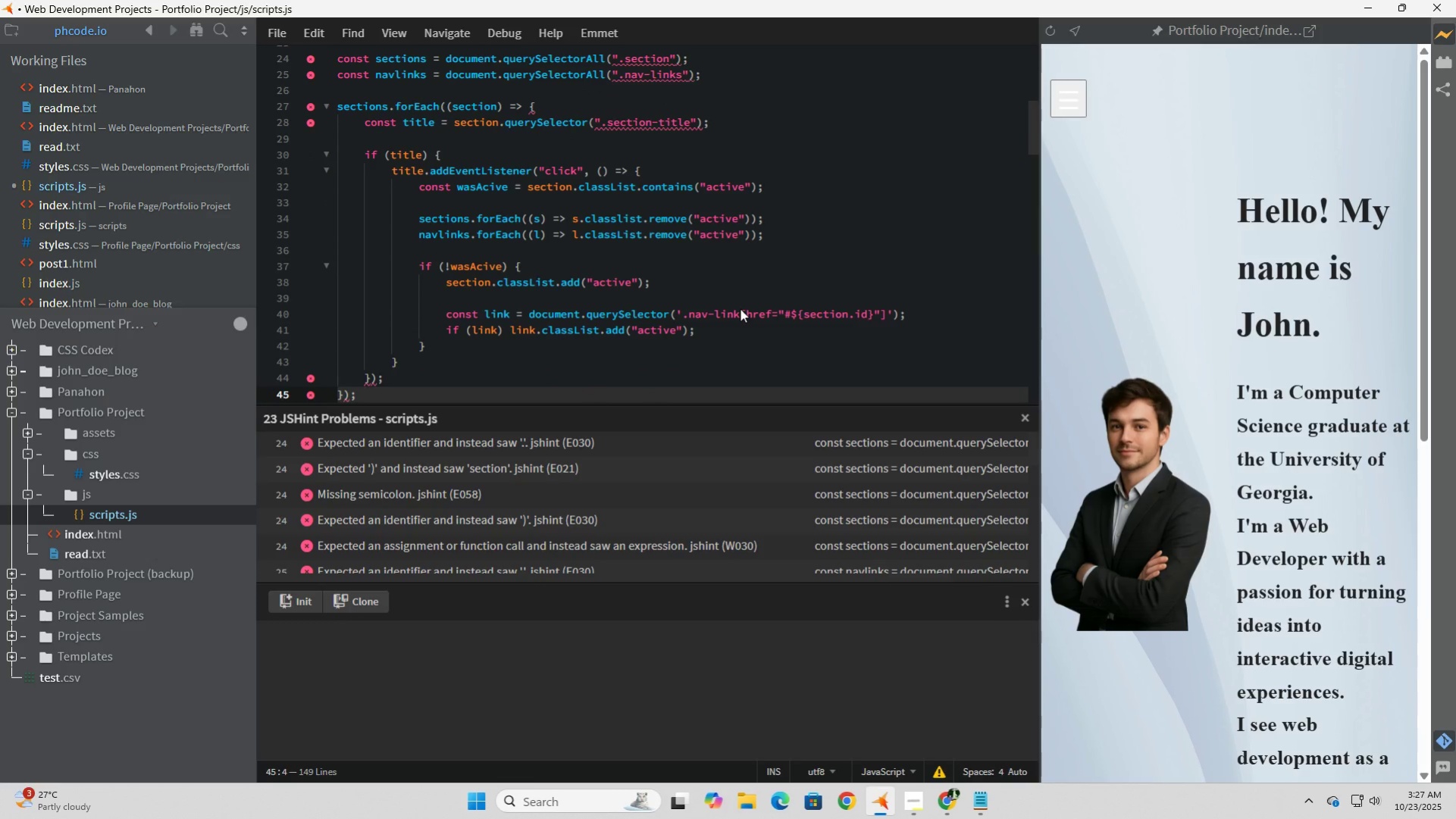 
key(ArrowUp)
 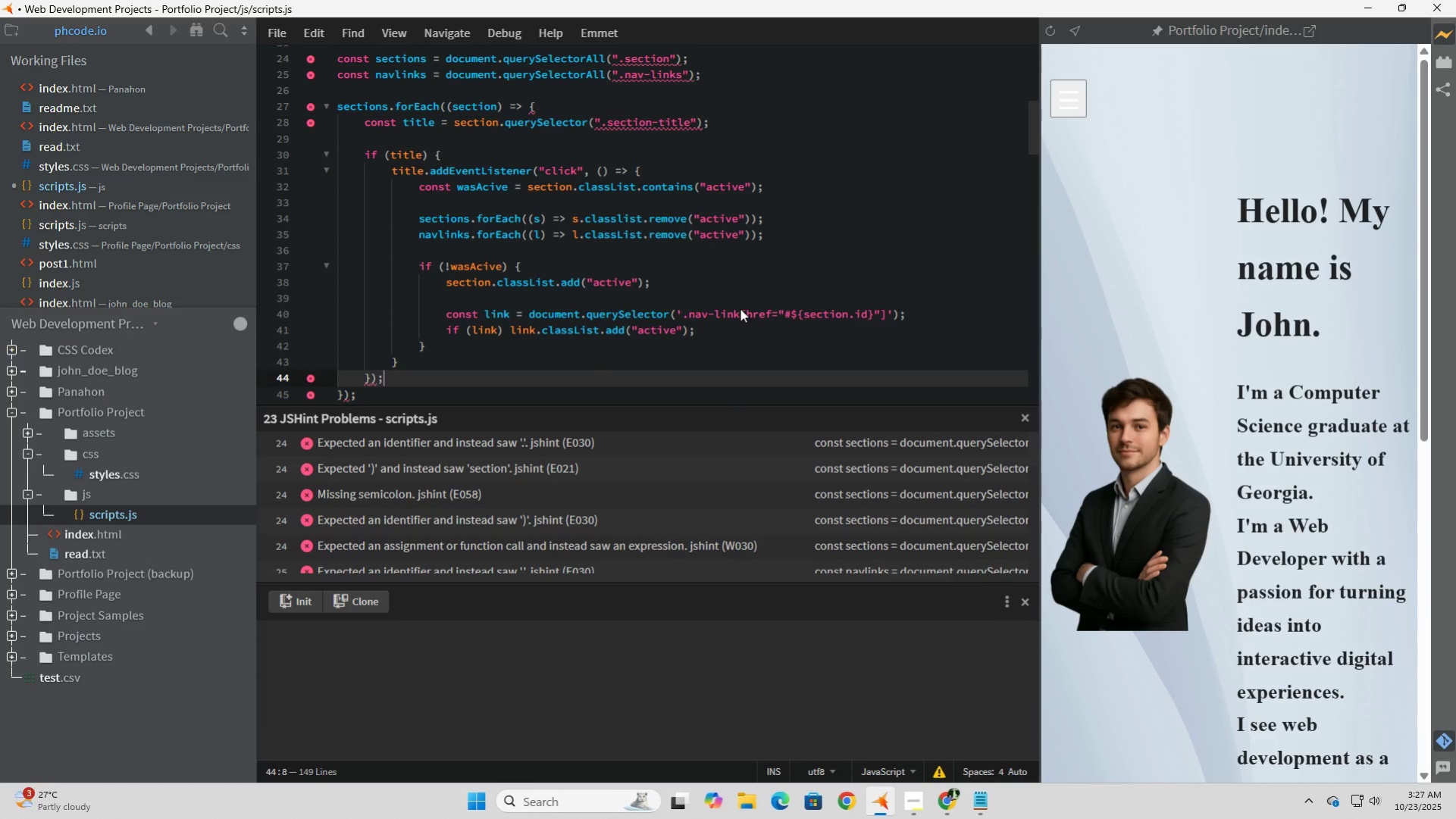 
key(Backspace)
 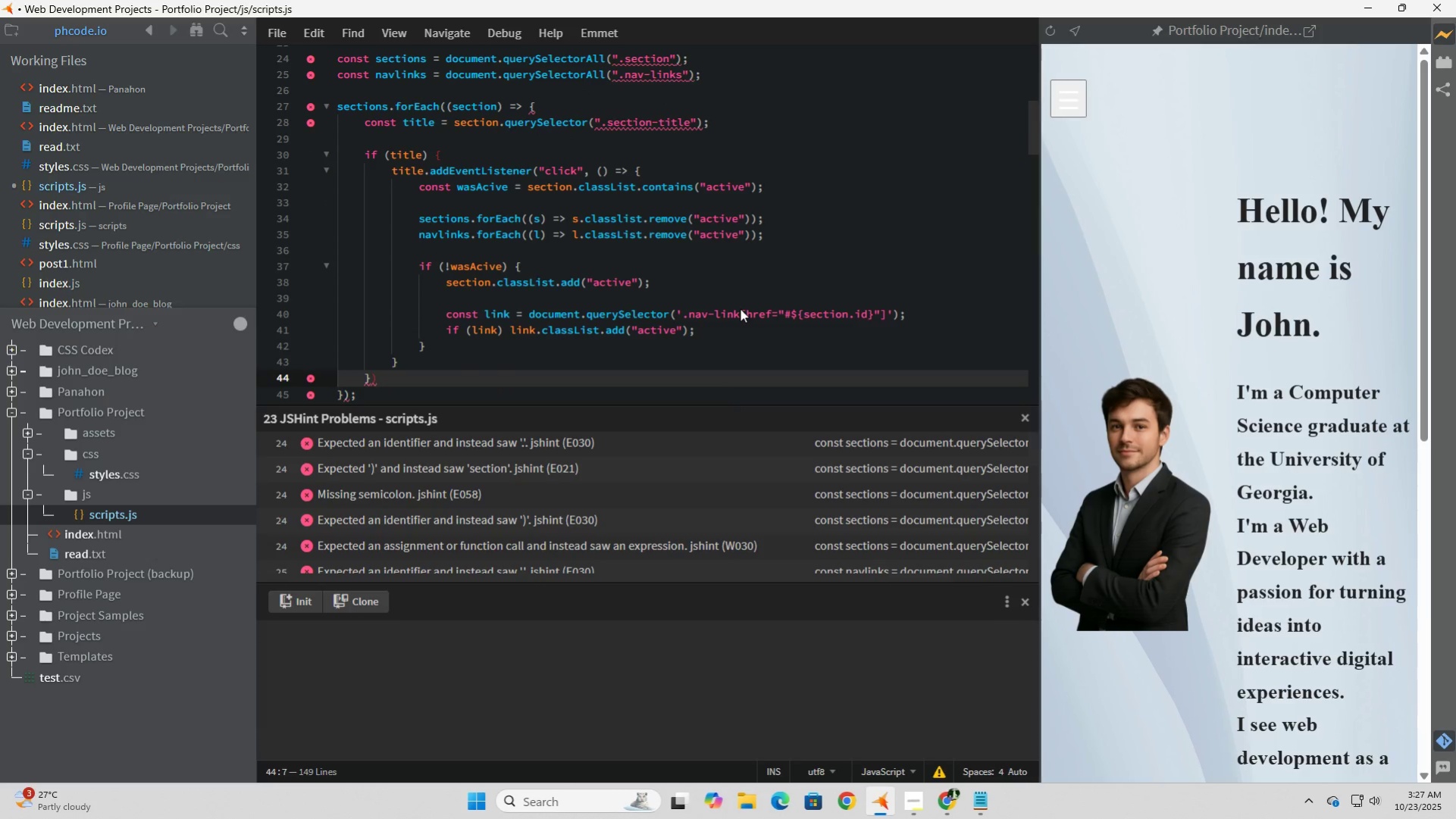 
key(Backspace)
 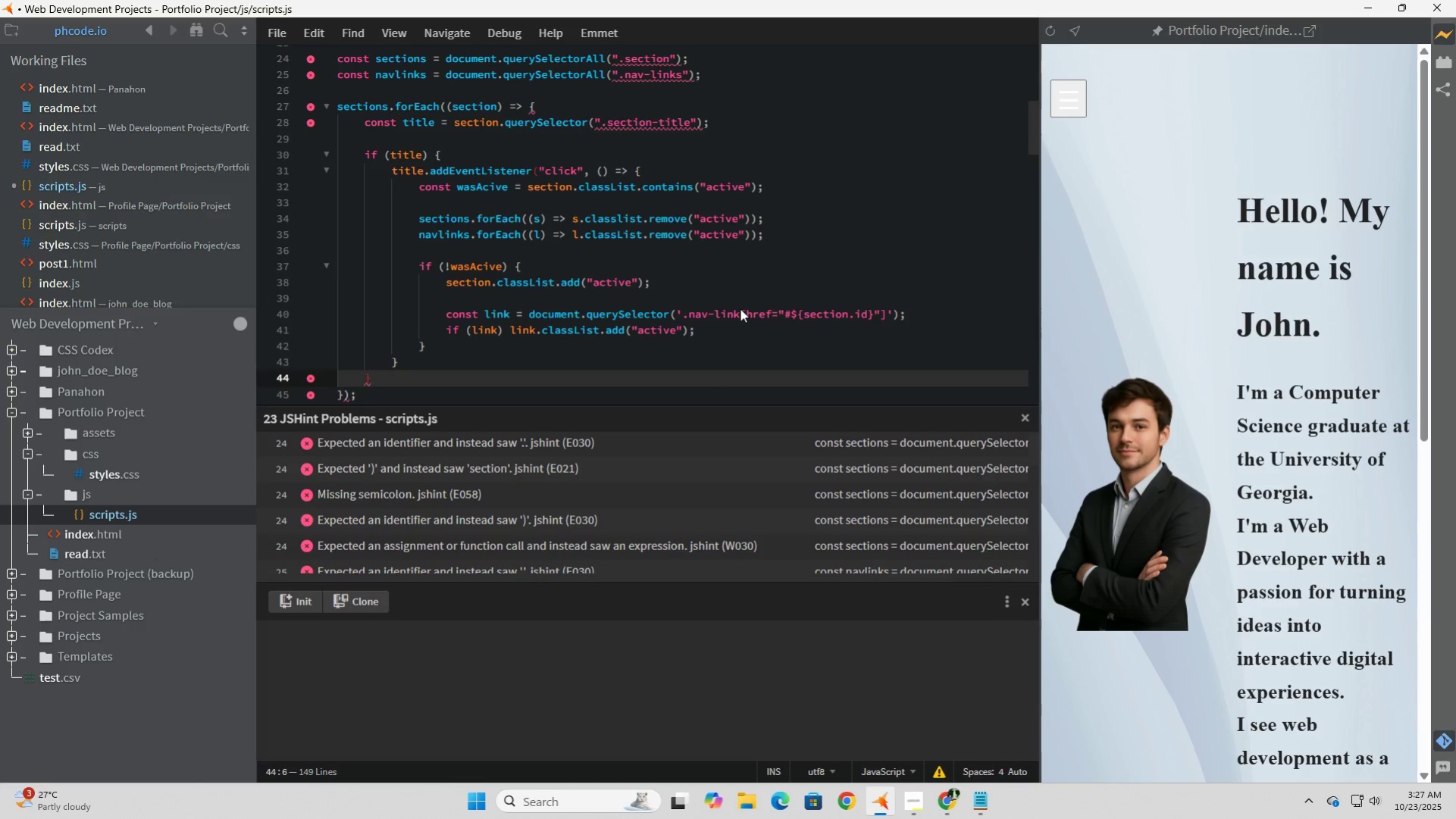 
key(ArrowUp)
 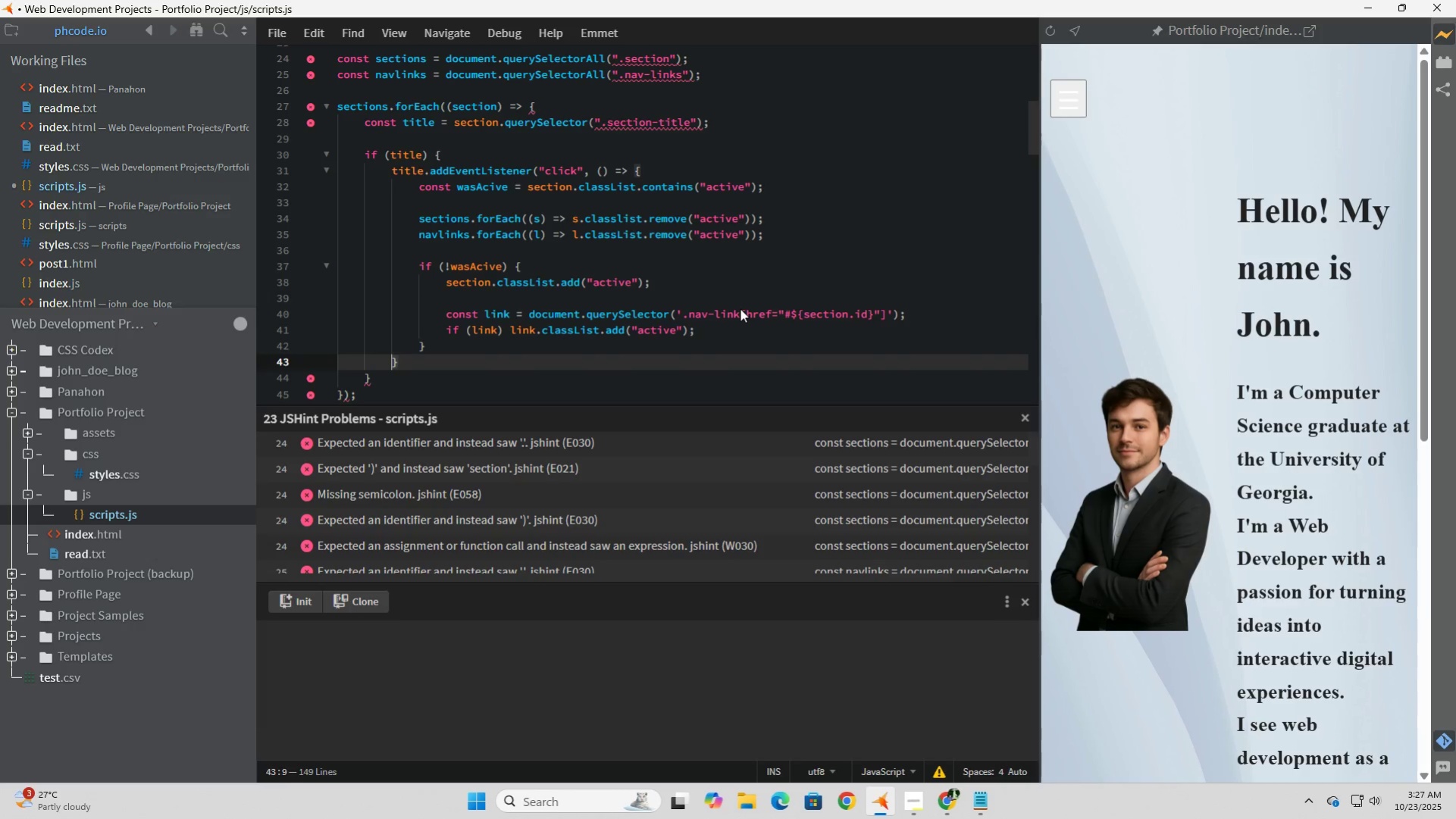 
key(ArrowRight)
 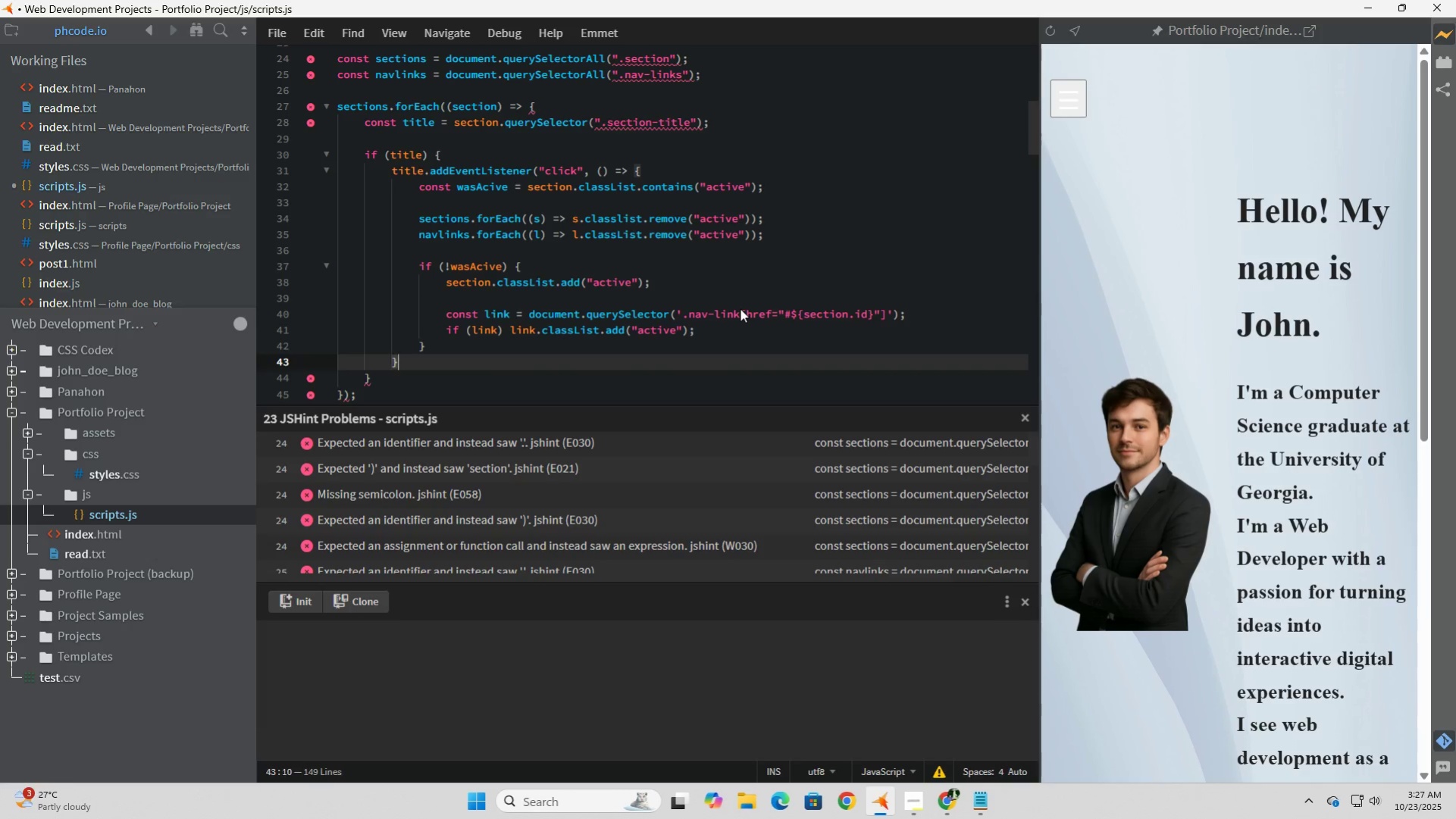 
key(ArrowRight)
 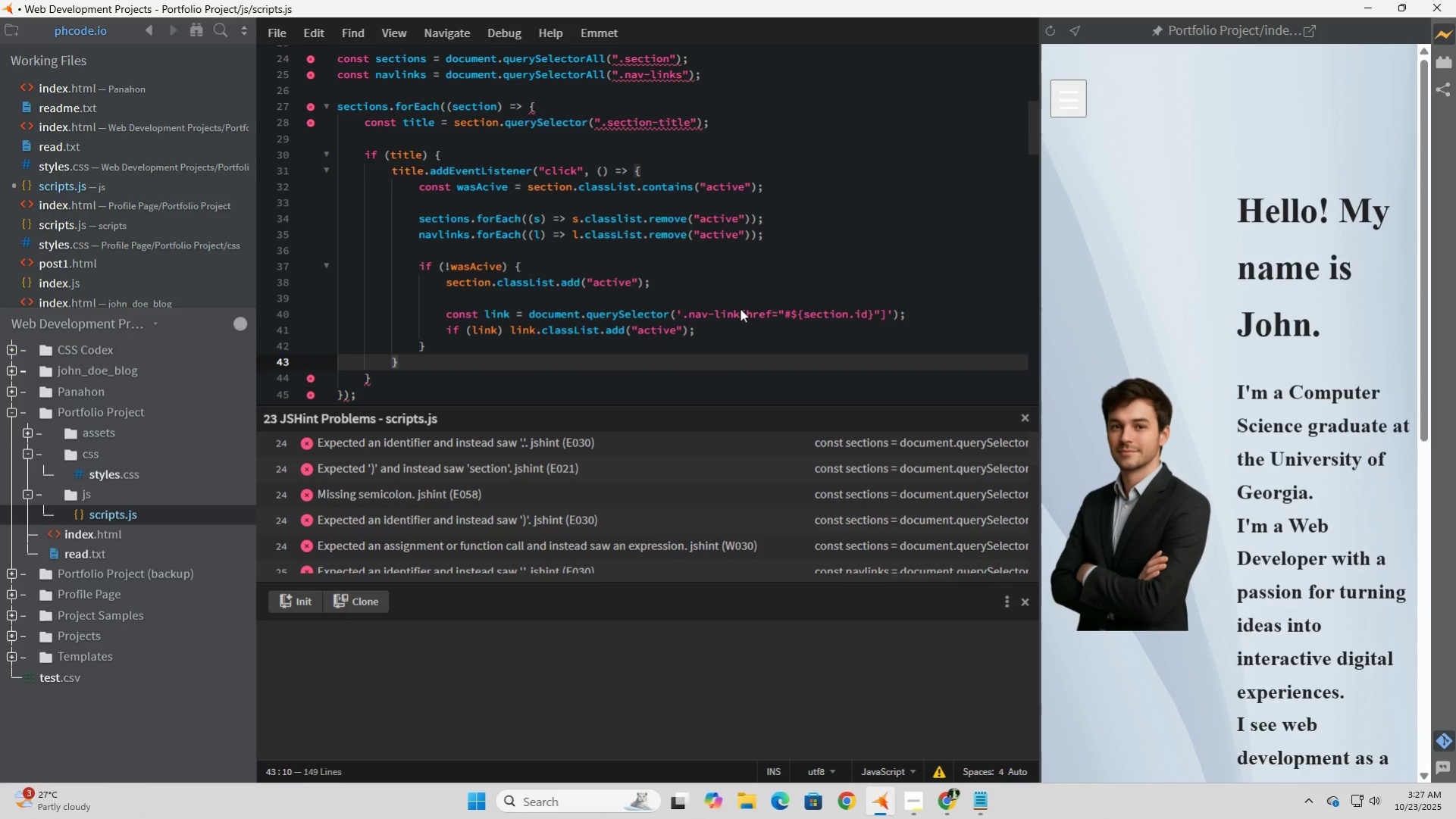 
key(Shift+0)
 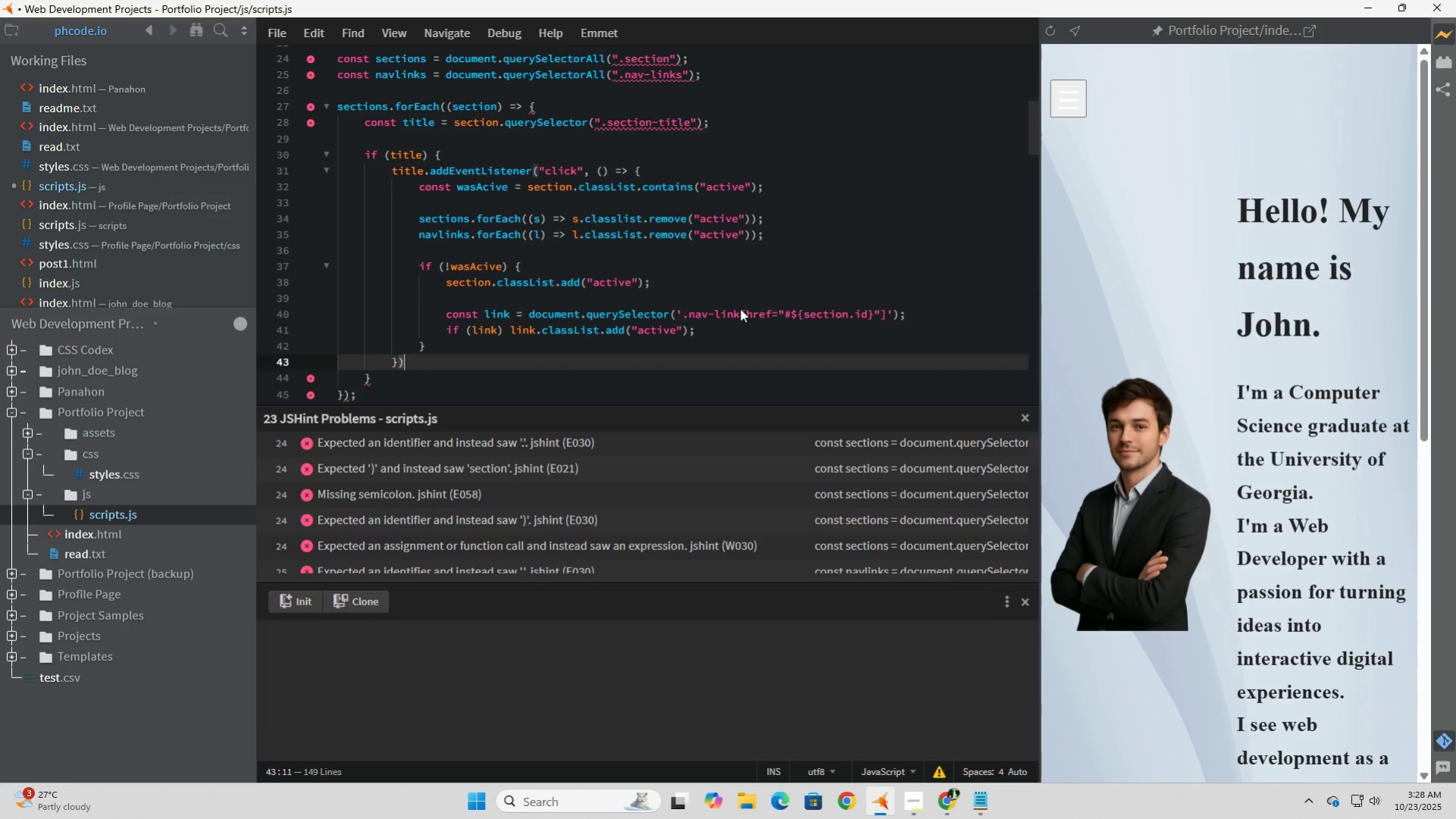 
key(Semicolon)
 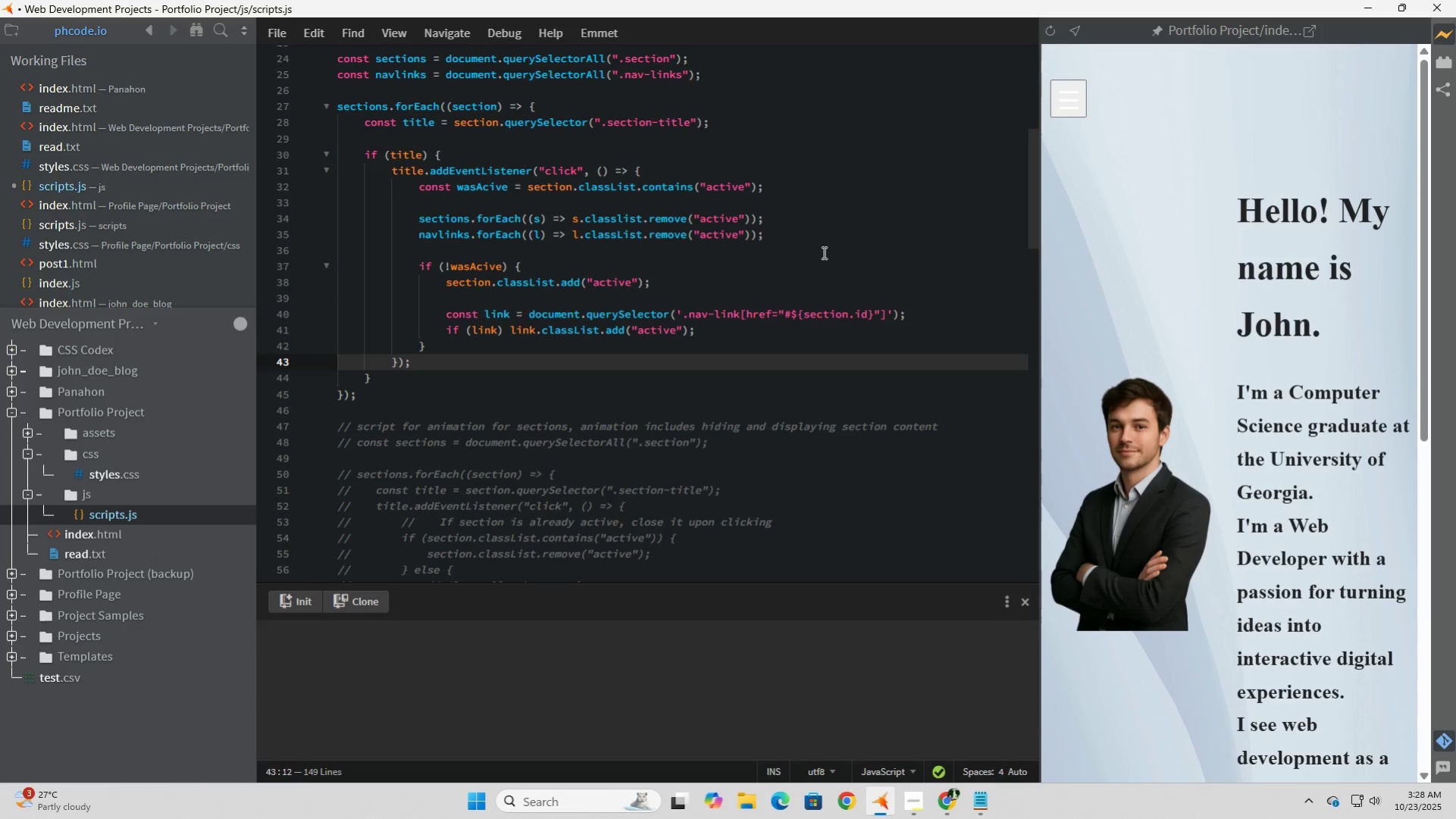 
left_click([832, 236])
 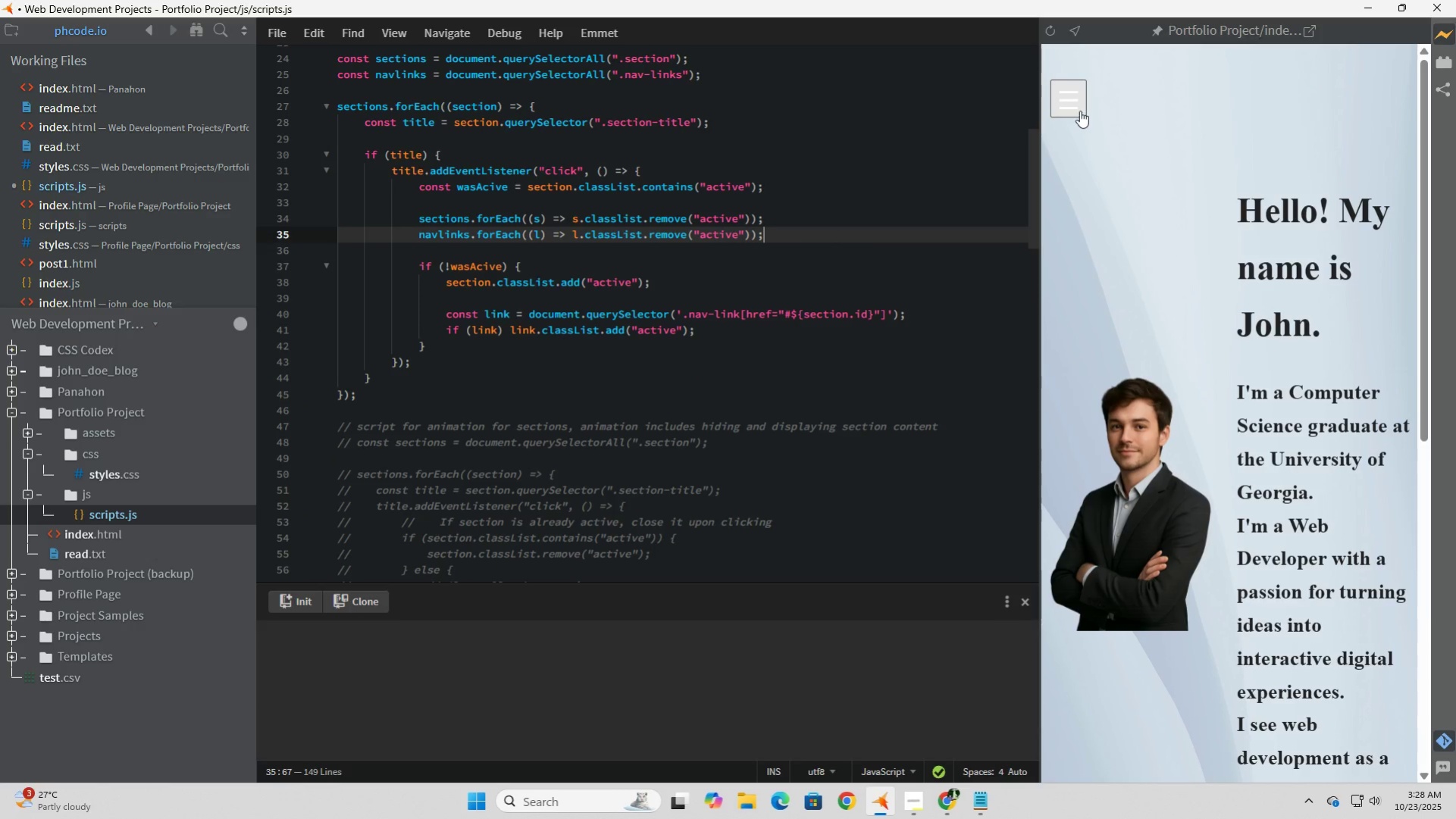 
left_click([1074, 109])
 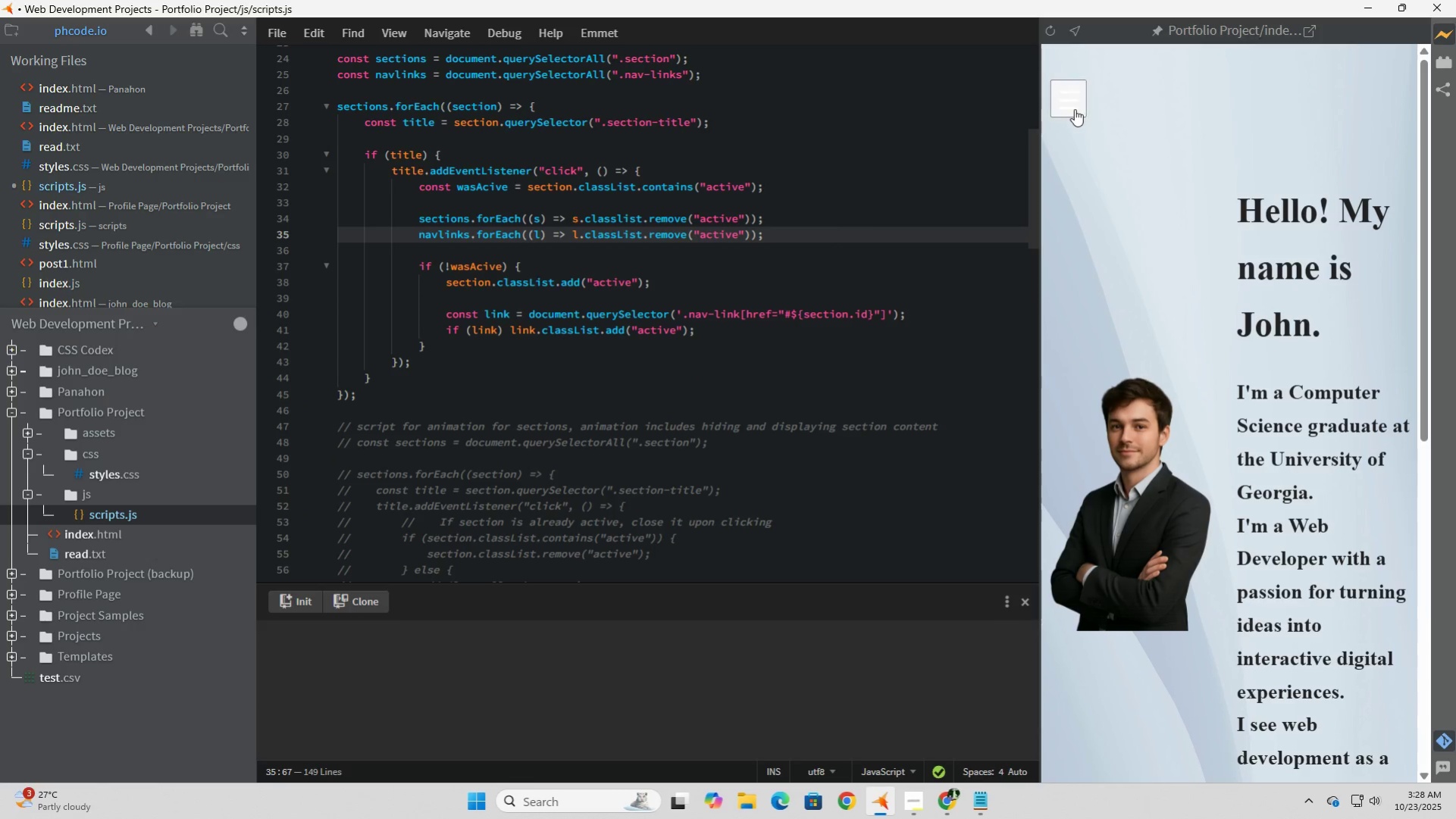 
double_click([1074, 109])
 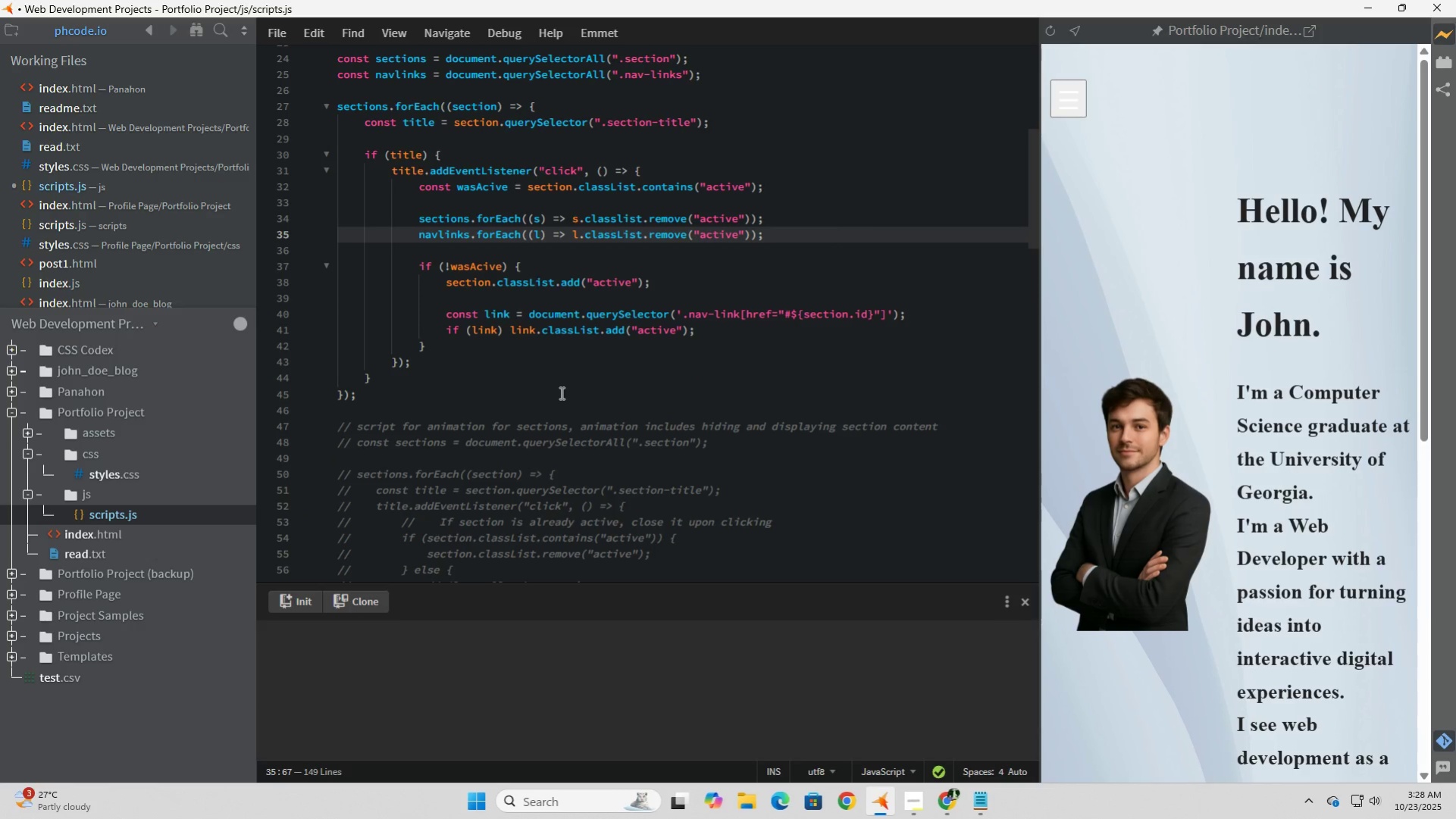 
left_click([559, 392])
 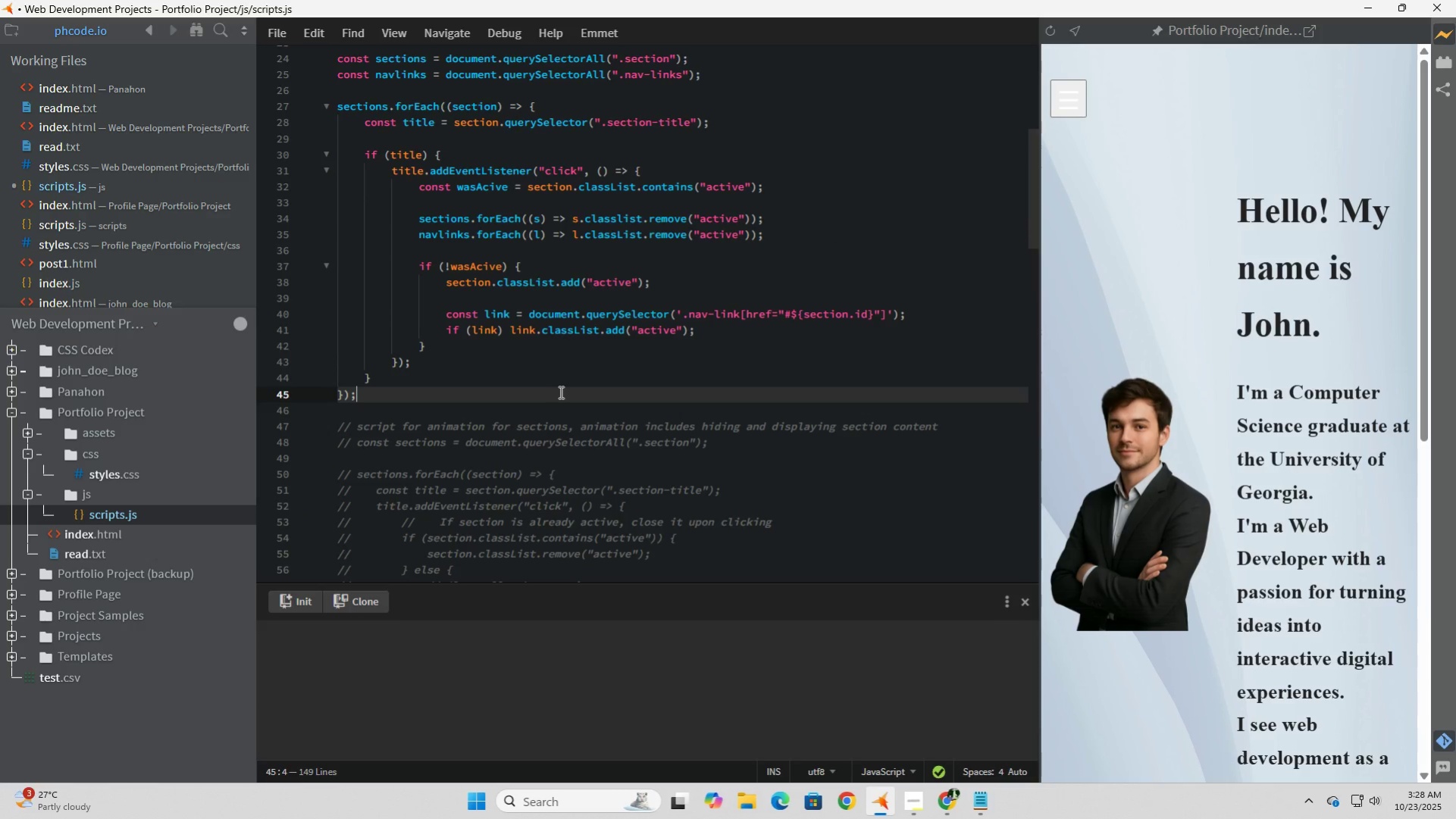 
scroll: coordinate [559, 392], scroll_direction: up, amount: 9.0
 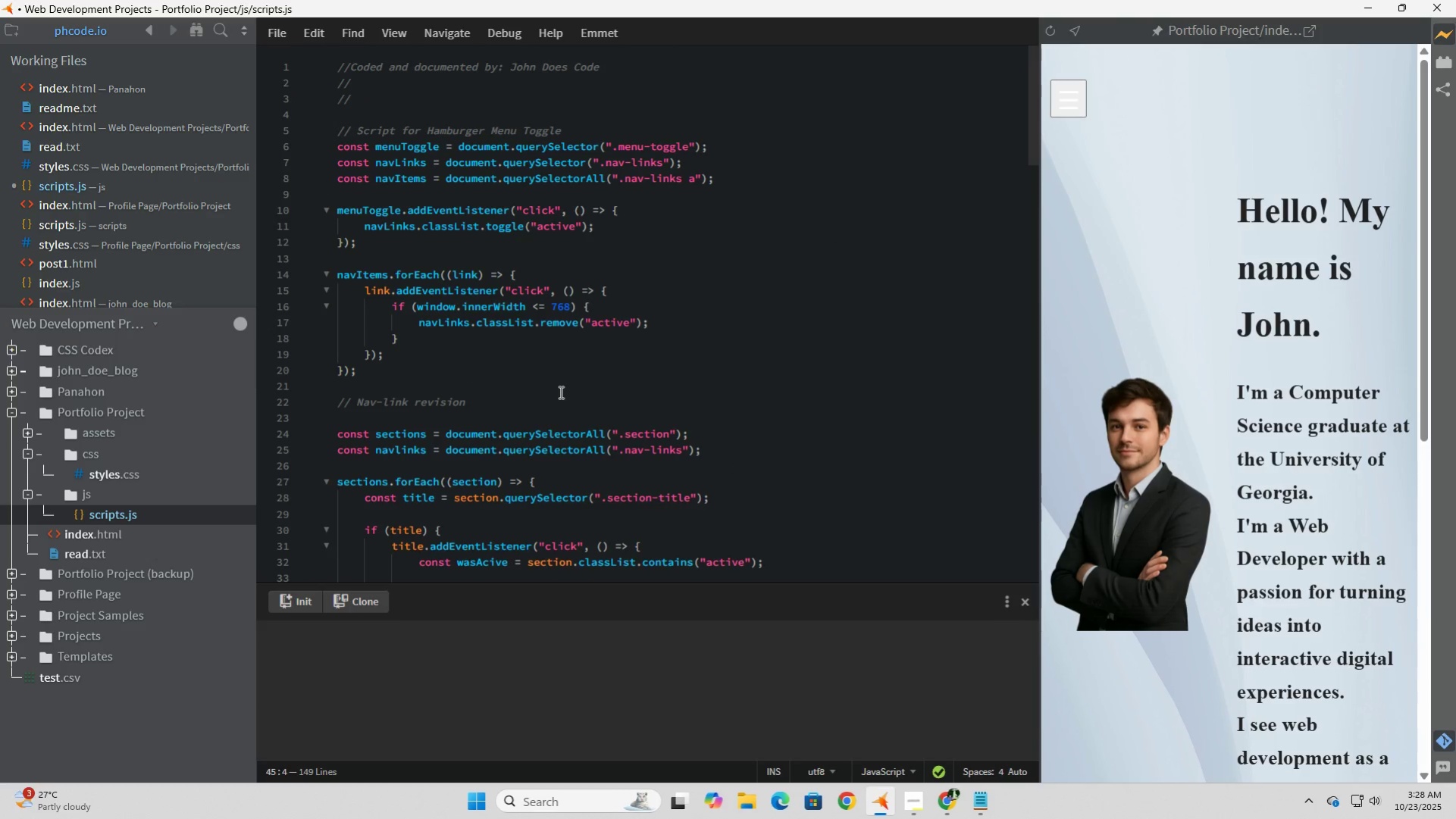 
scroll: coordinate [559, 392], scroll_direction: down, amount: 7.0
 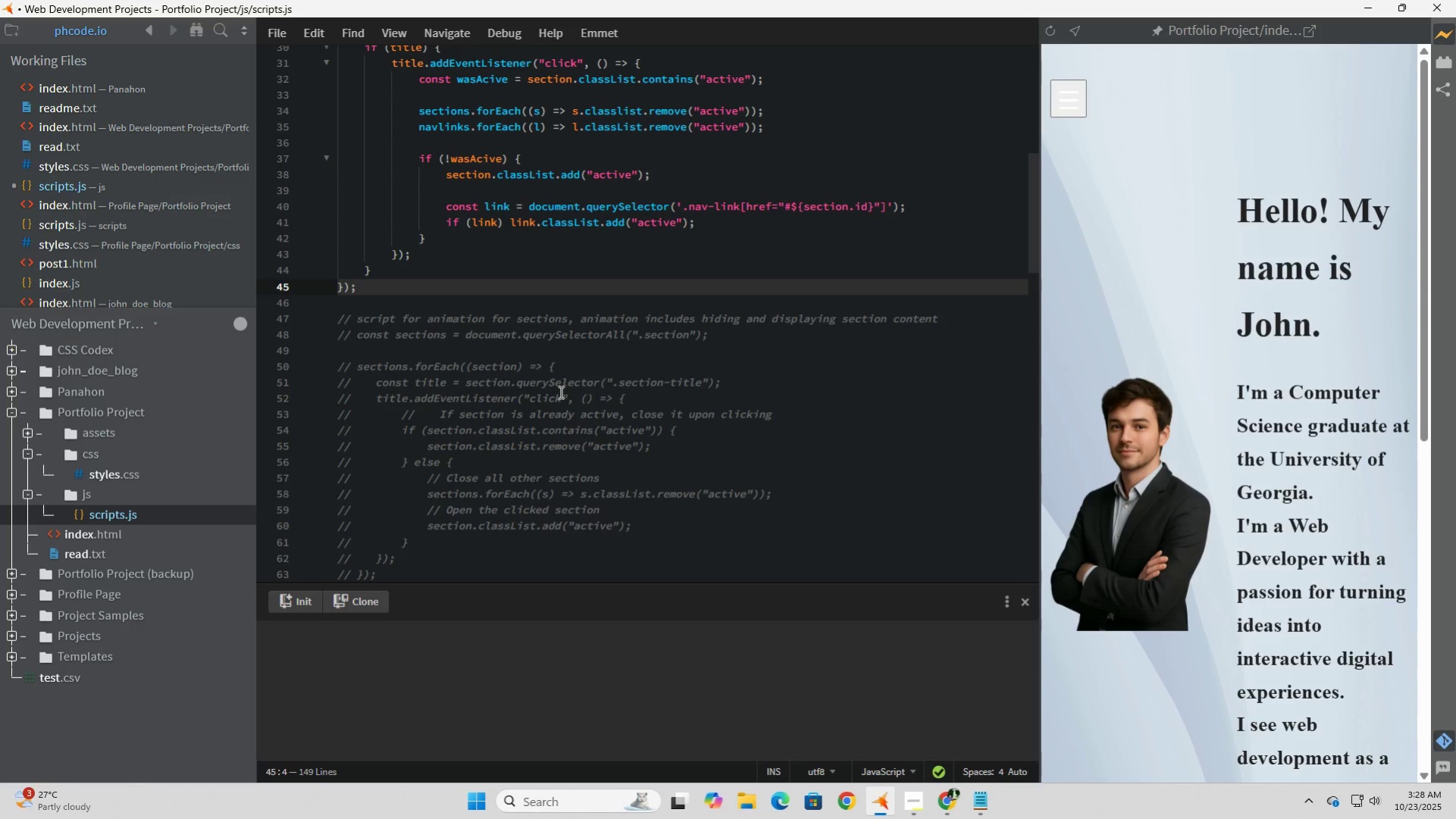 
key(Enter)
 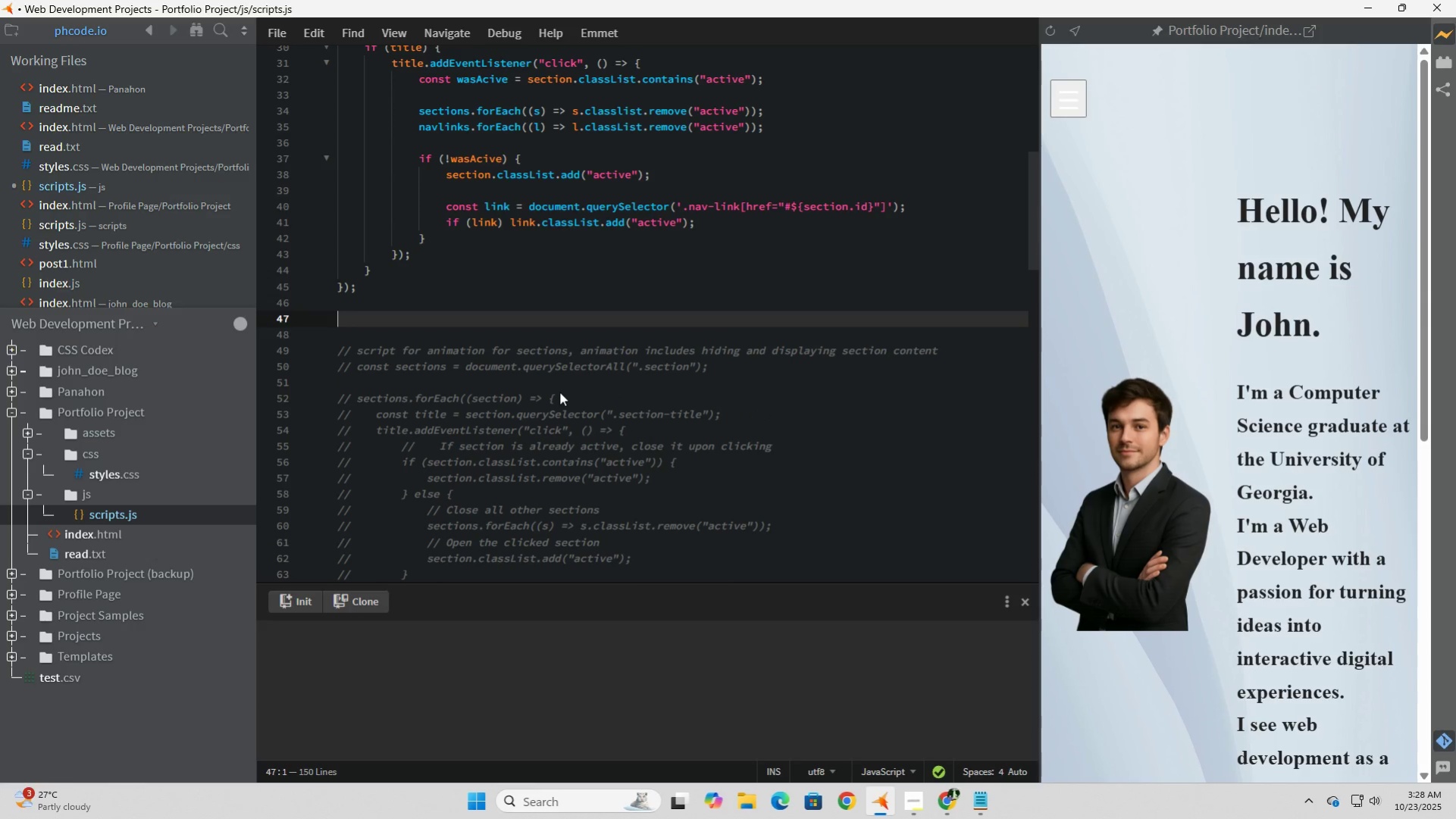 
key(Enter)
 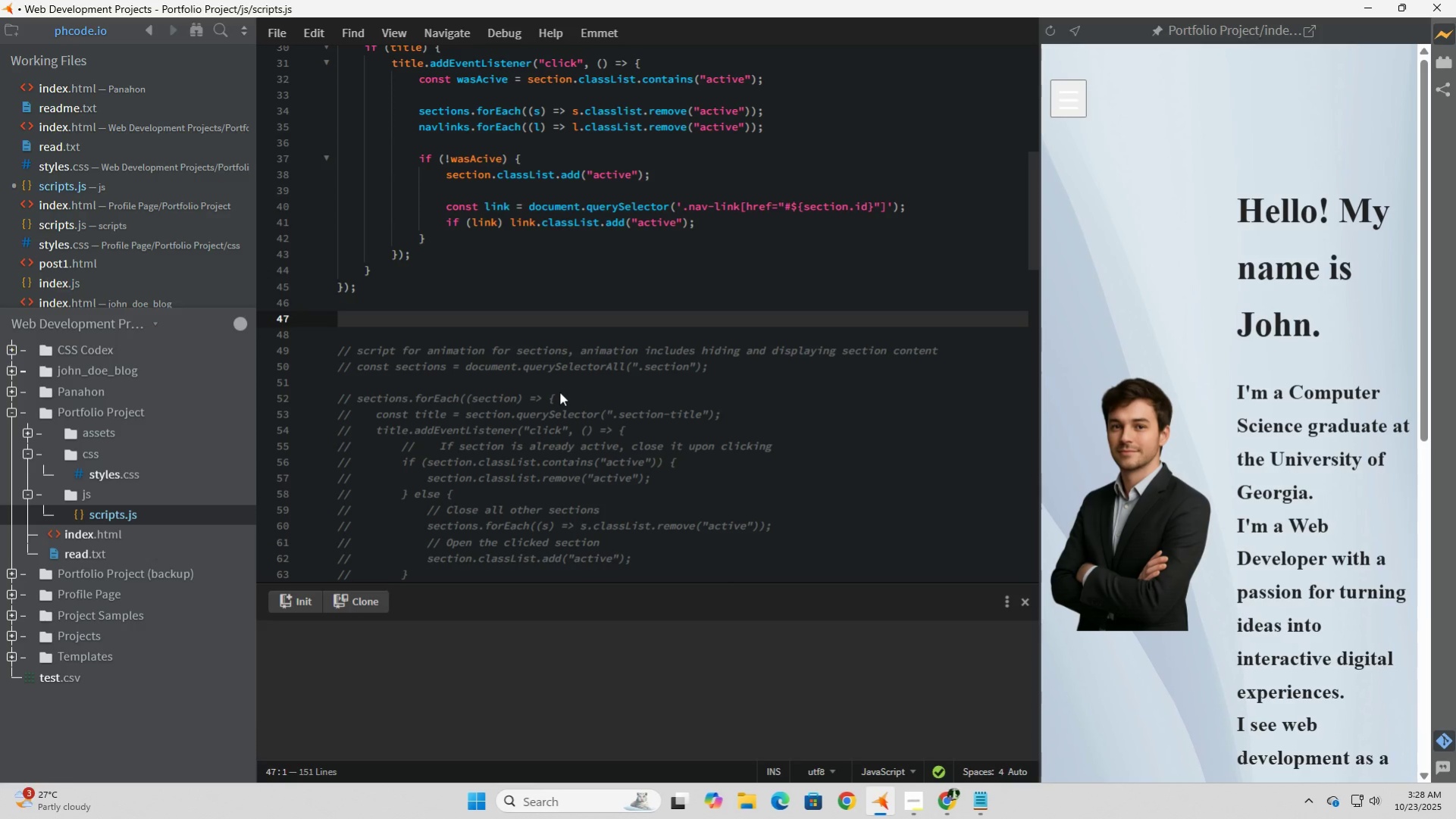 
wait(15.2)
 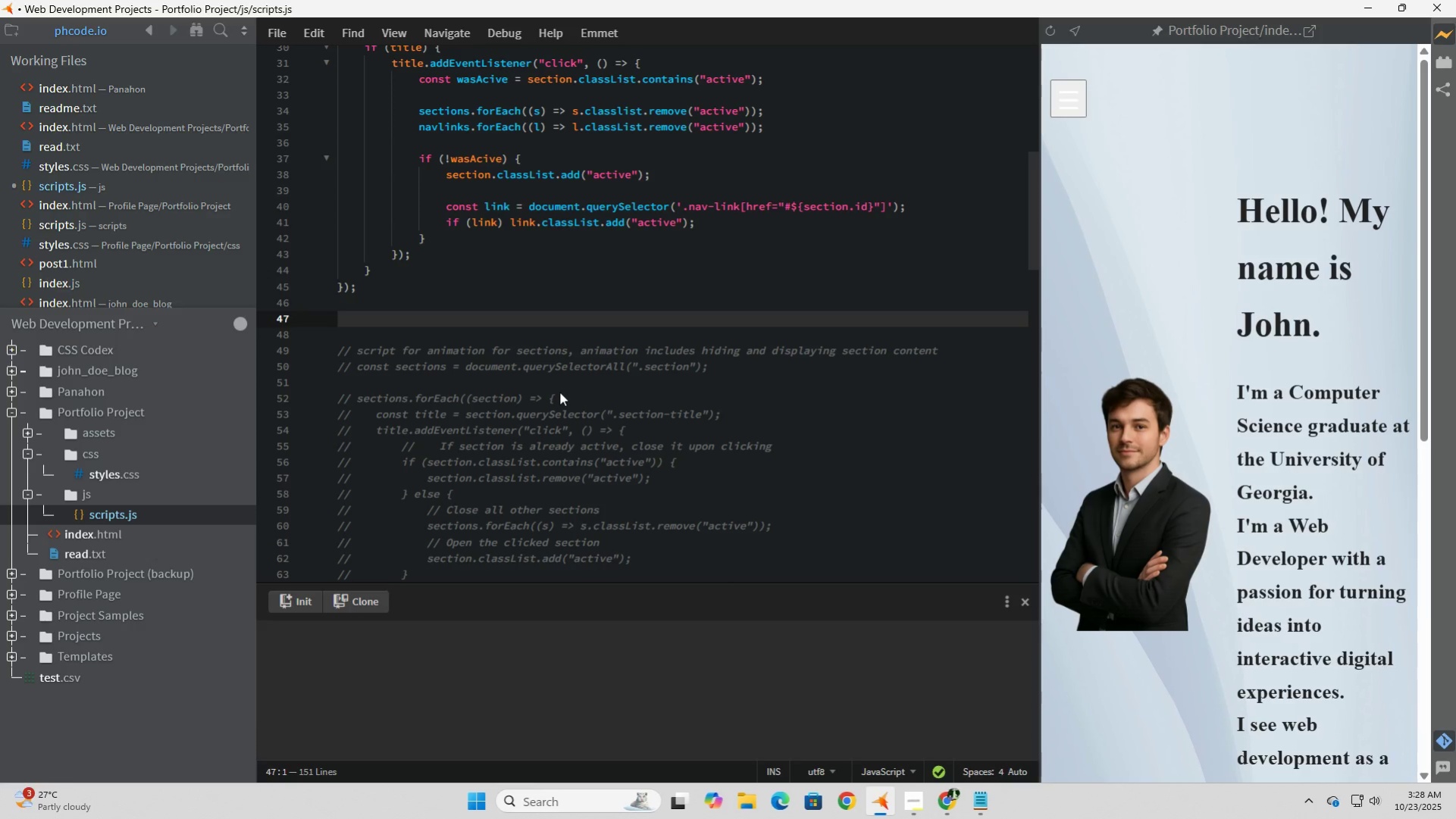 
left_click_drag(start_coordinate=[1042, 460], to_coordinate=[707, 451])
 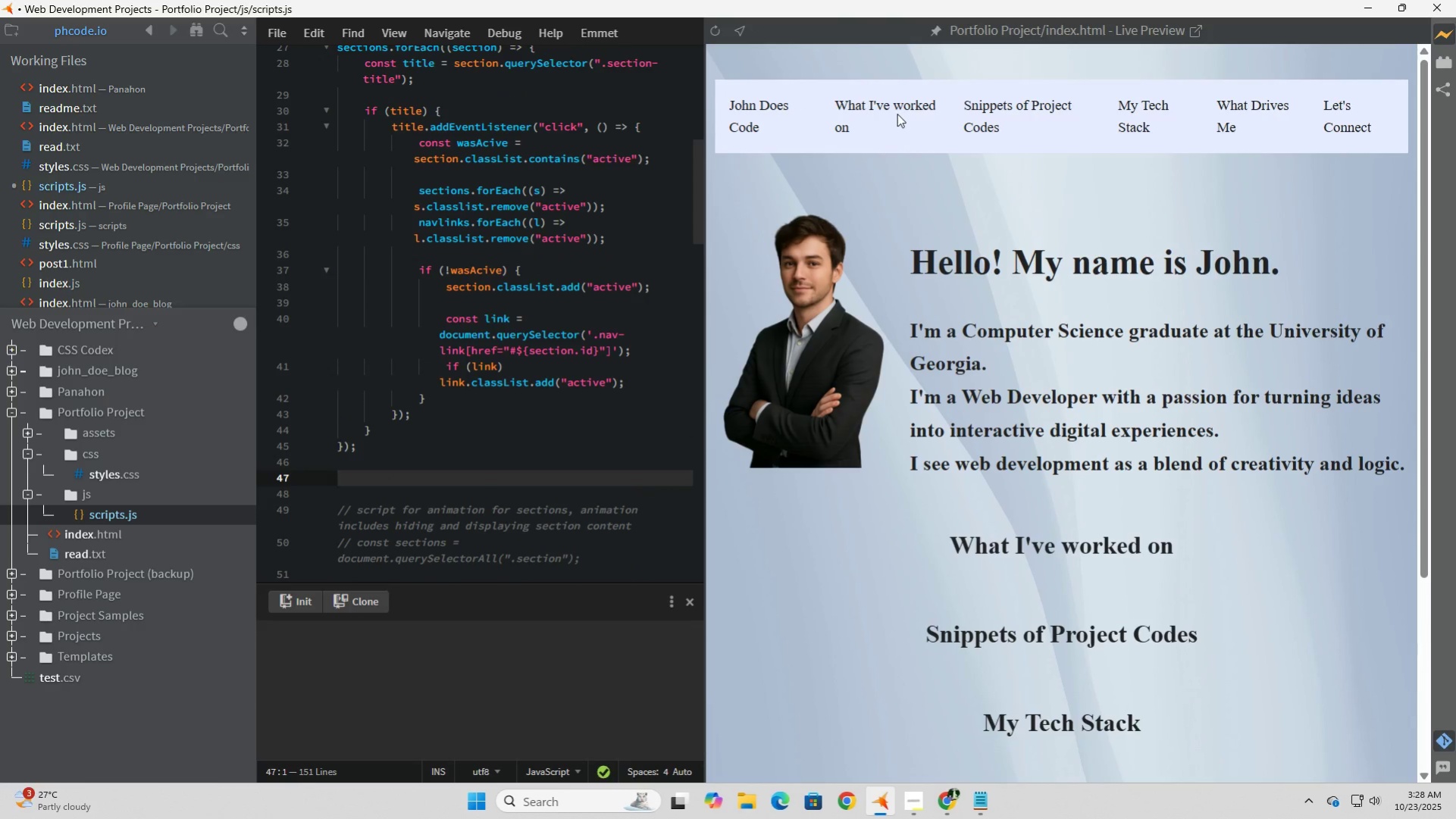 
left_click([897, 109])
 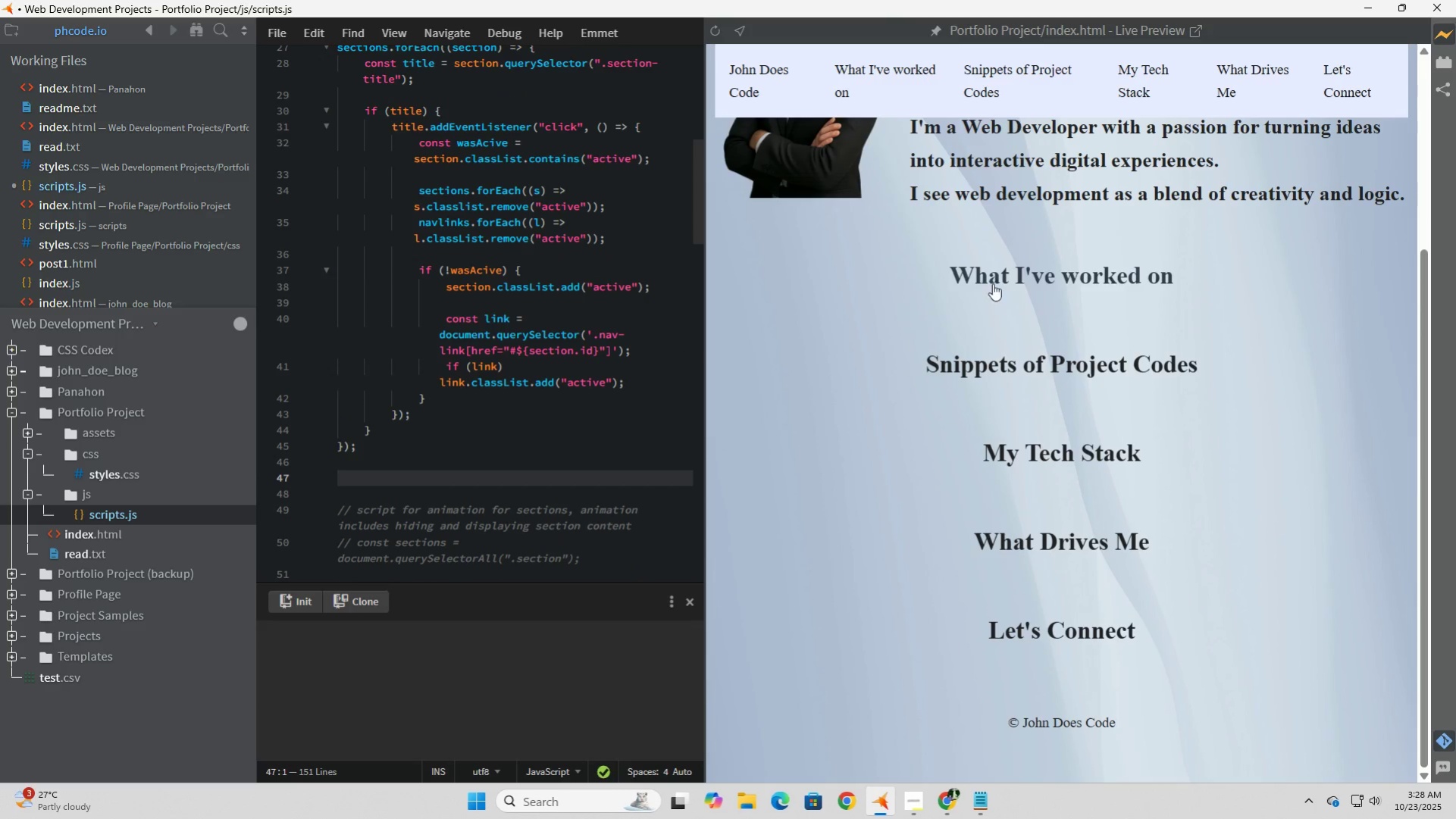 
left_click([1010, 286])
 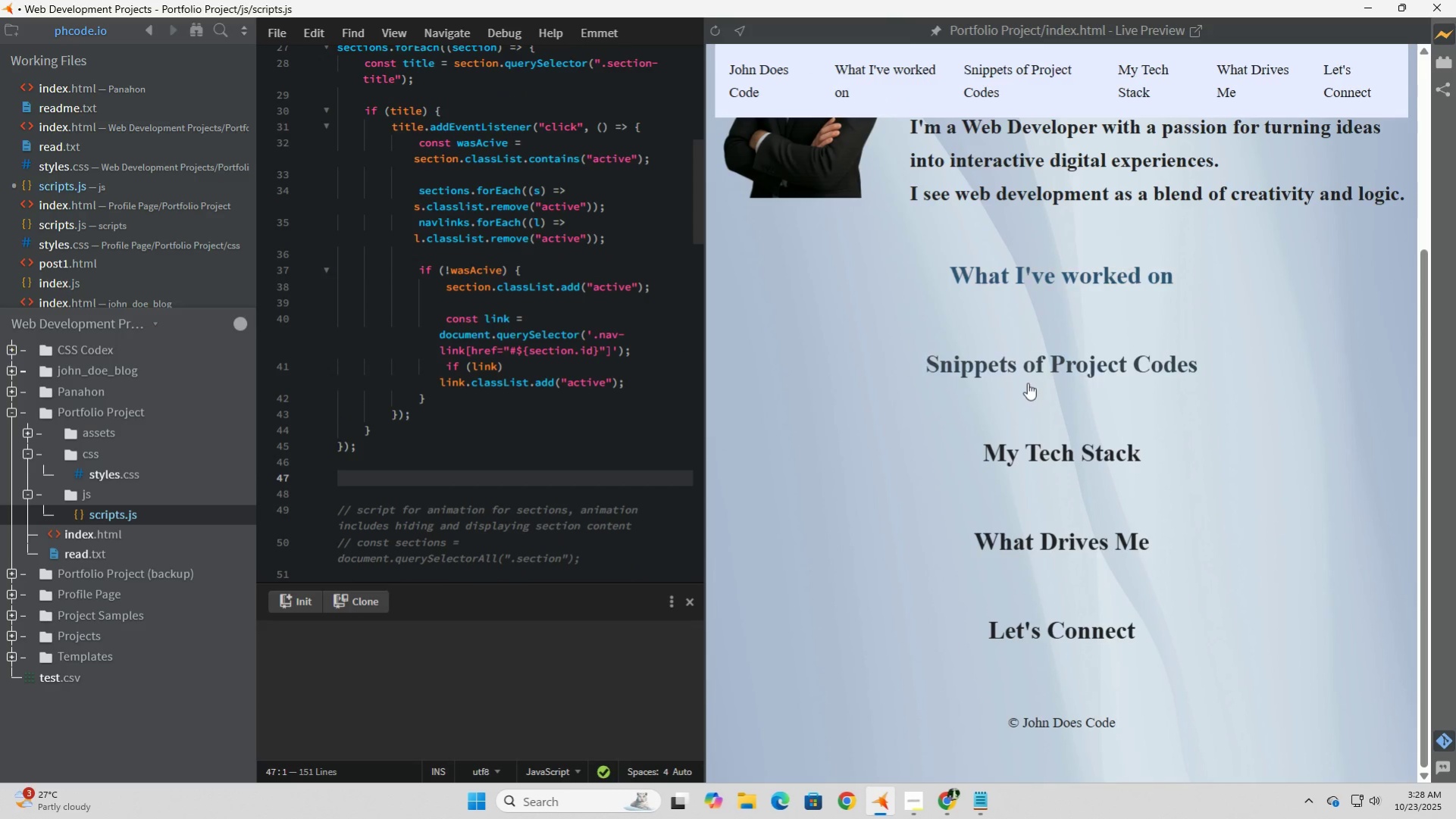 
left_click([1027, 383])
 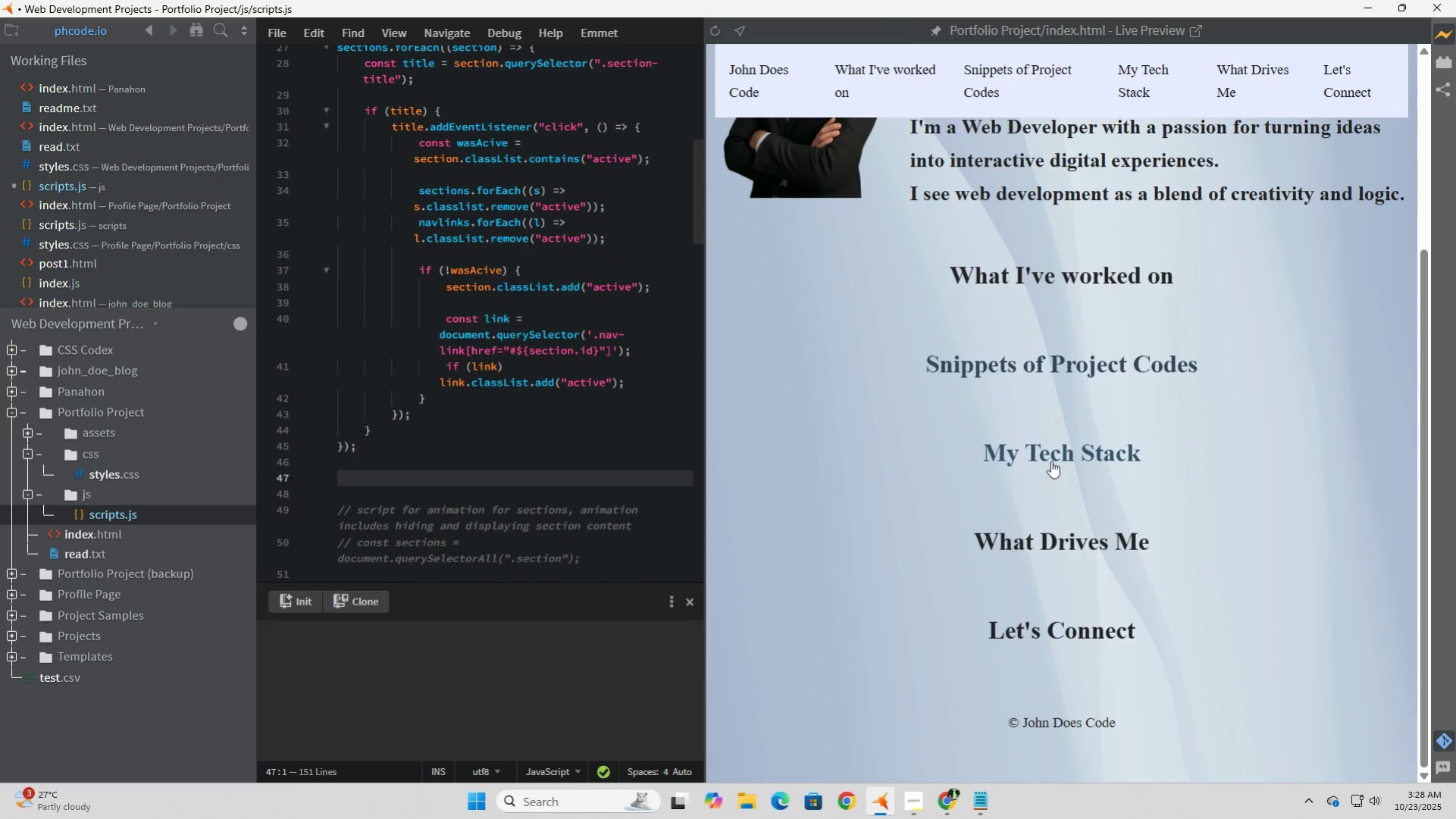 
left_click([1053, 470])
 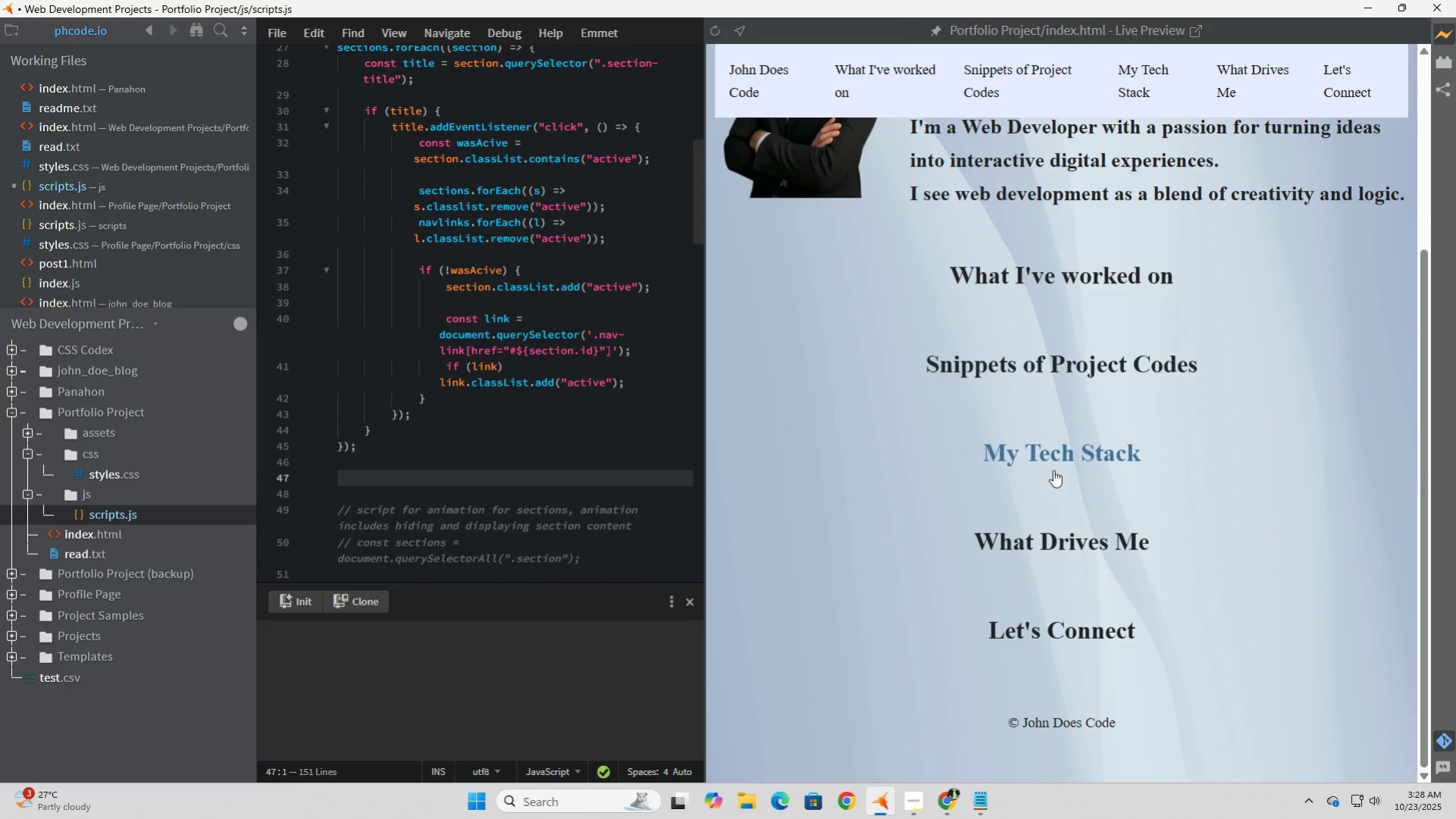 
left_click([1053, 470])
 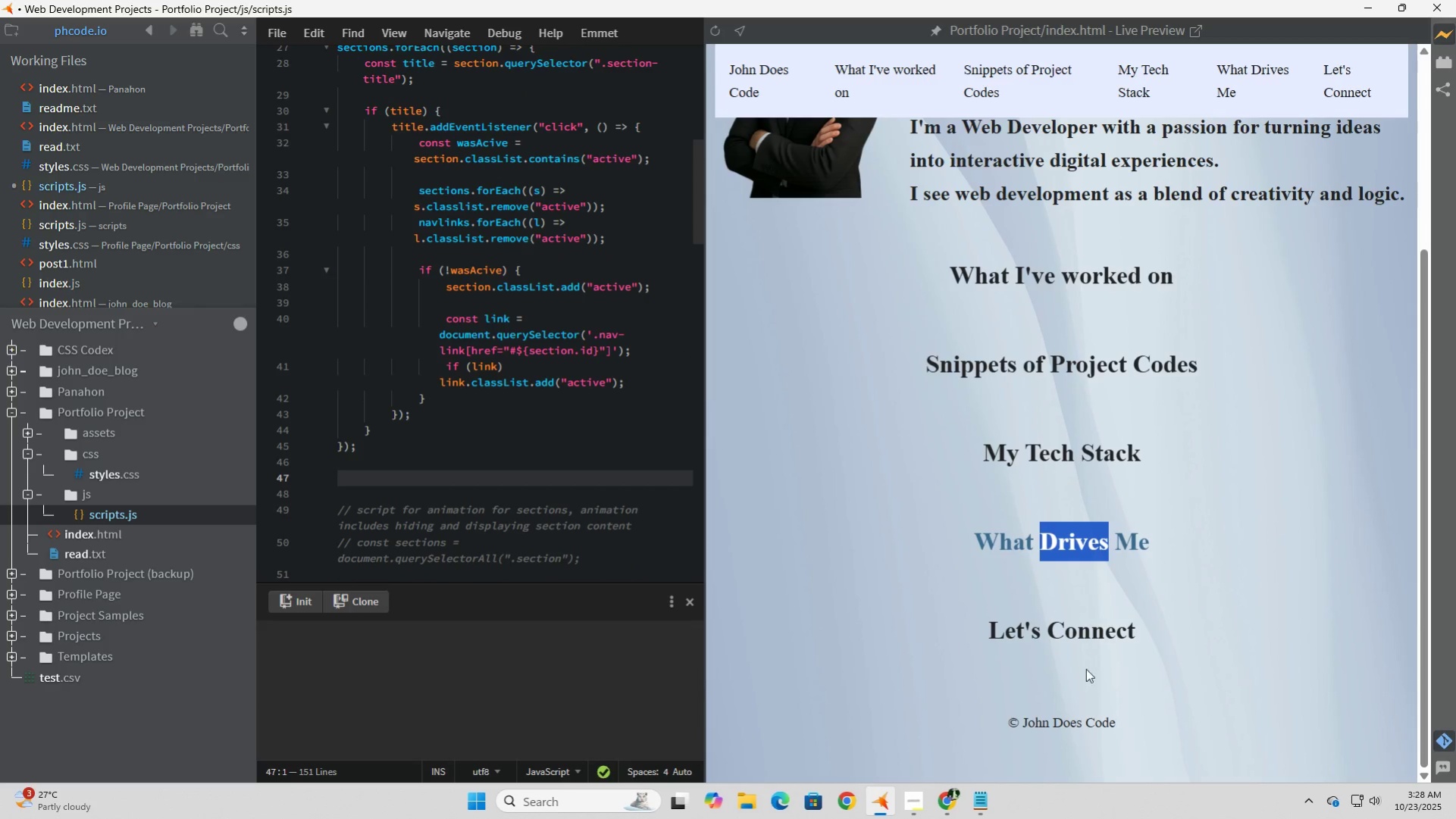 
left_click([1085, 642])
 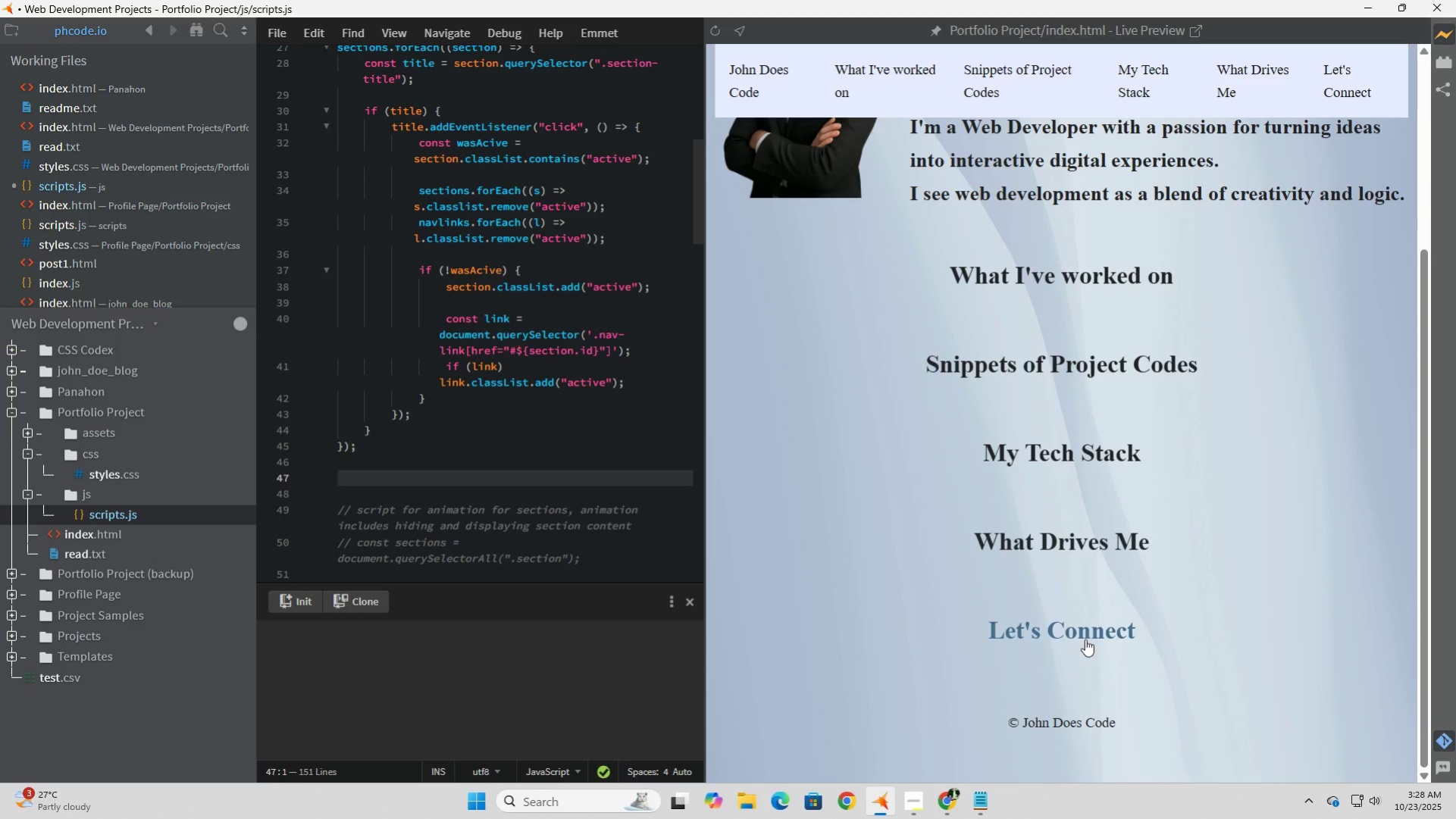 
left_click([1085, 639])
 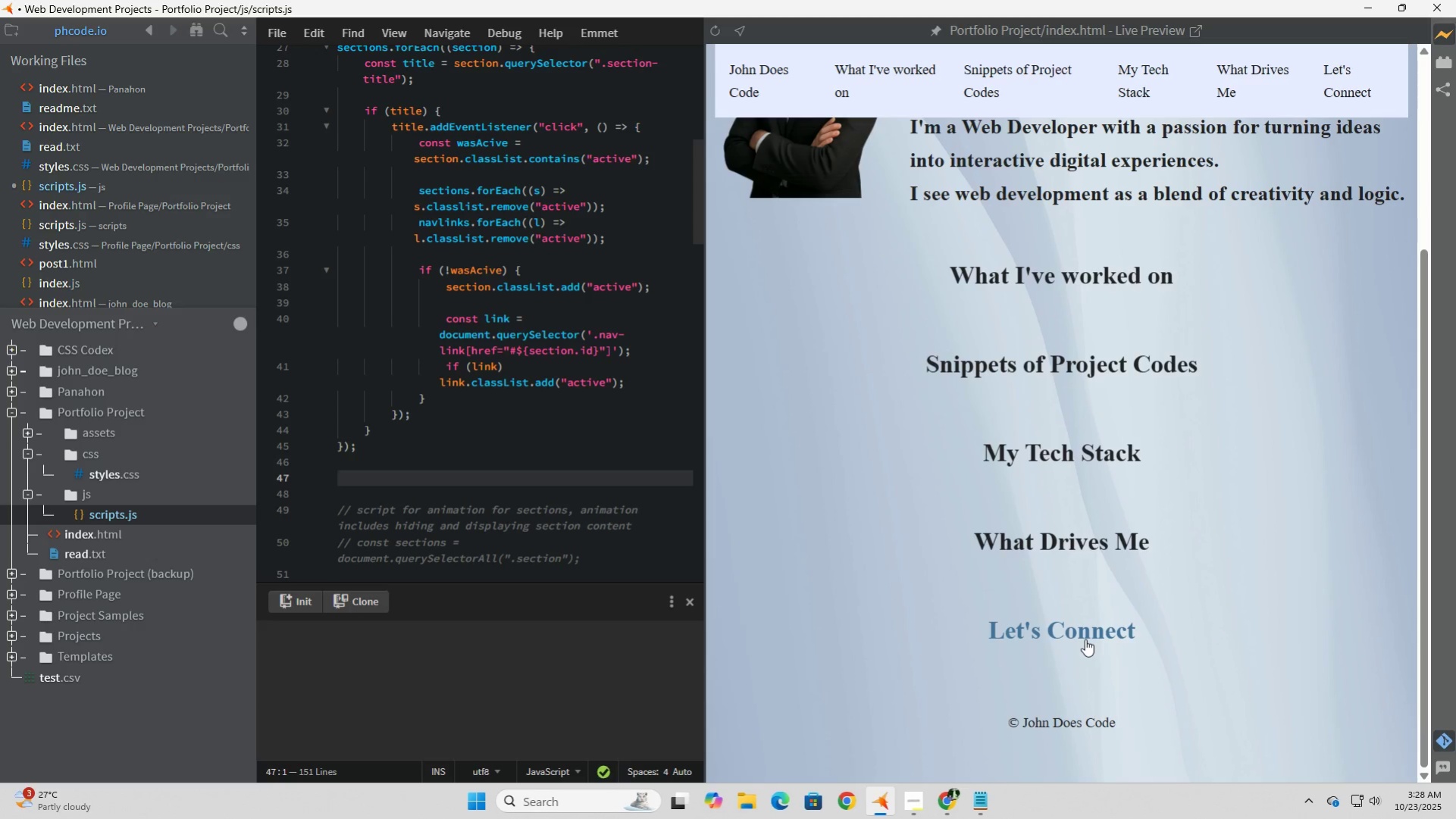 
left_click([1085, 639])
 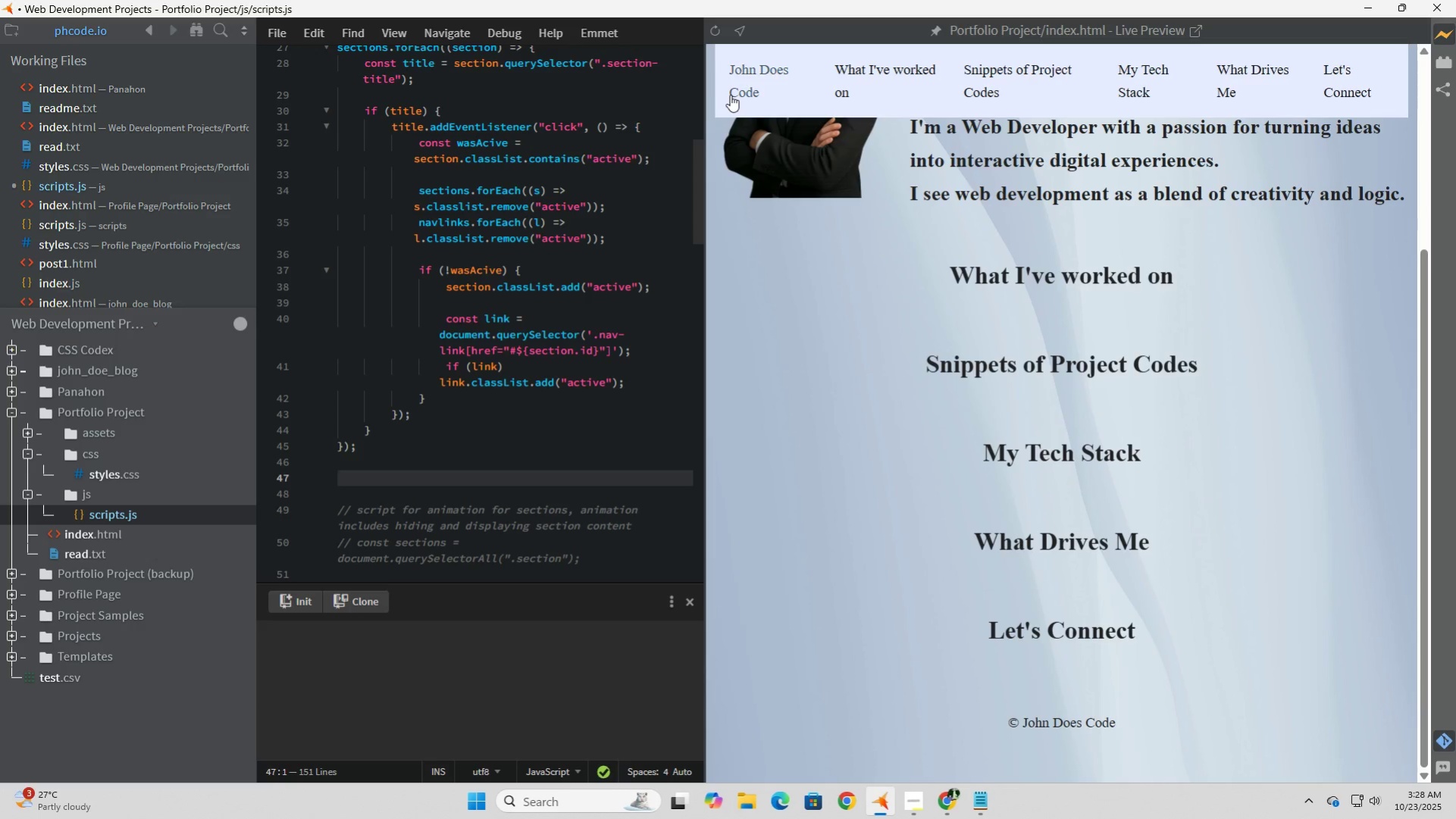 
left_click([741, 92])
 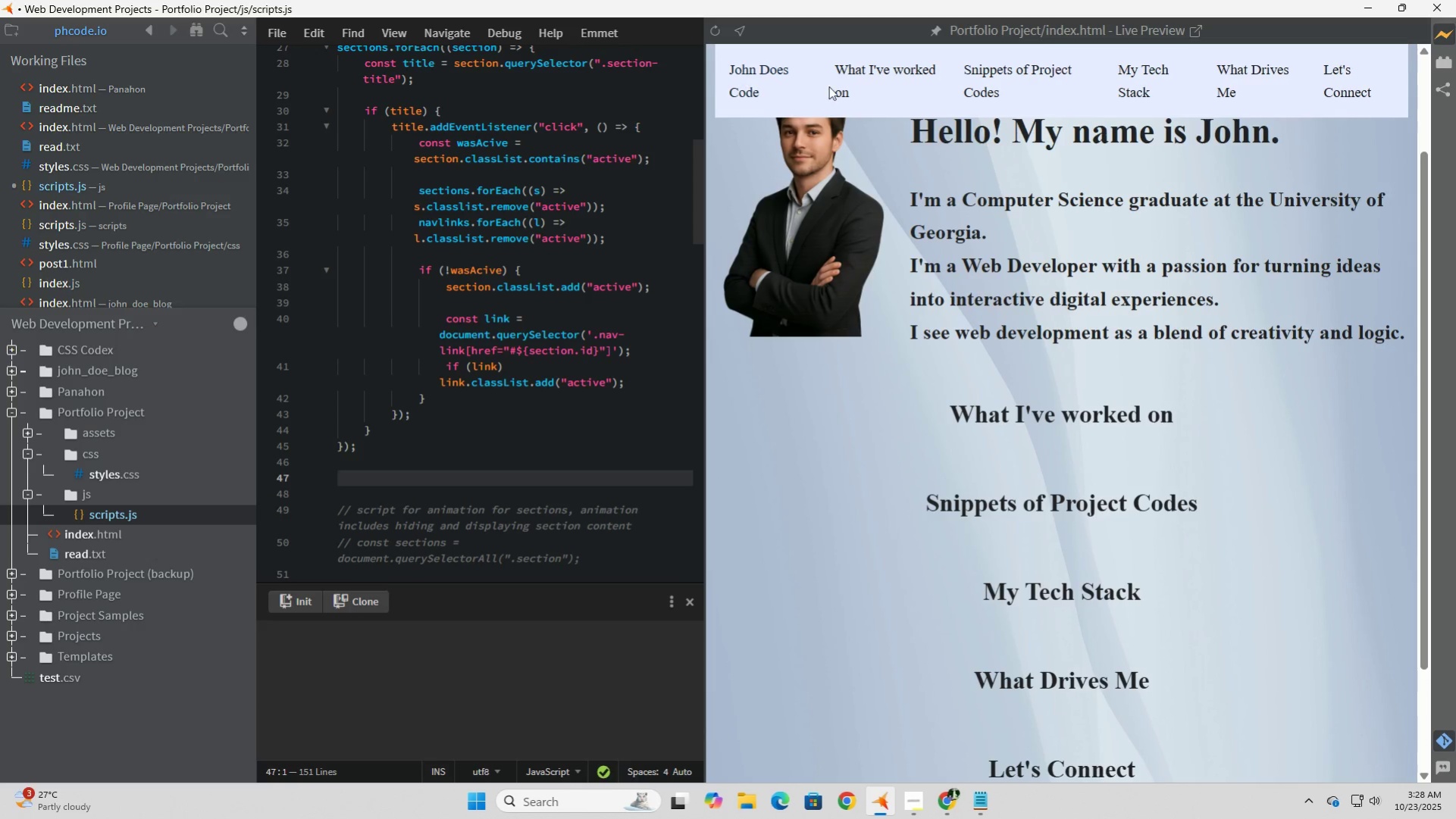 
left_click([861, 80])
 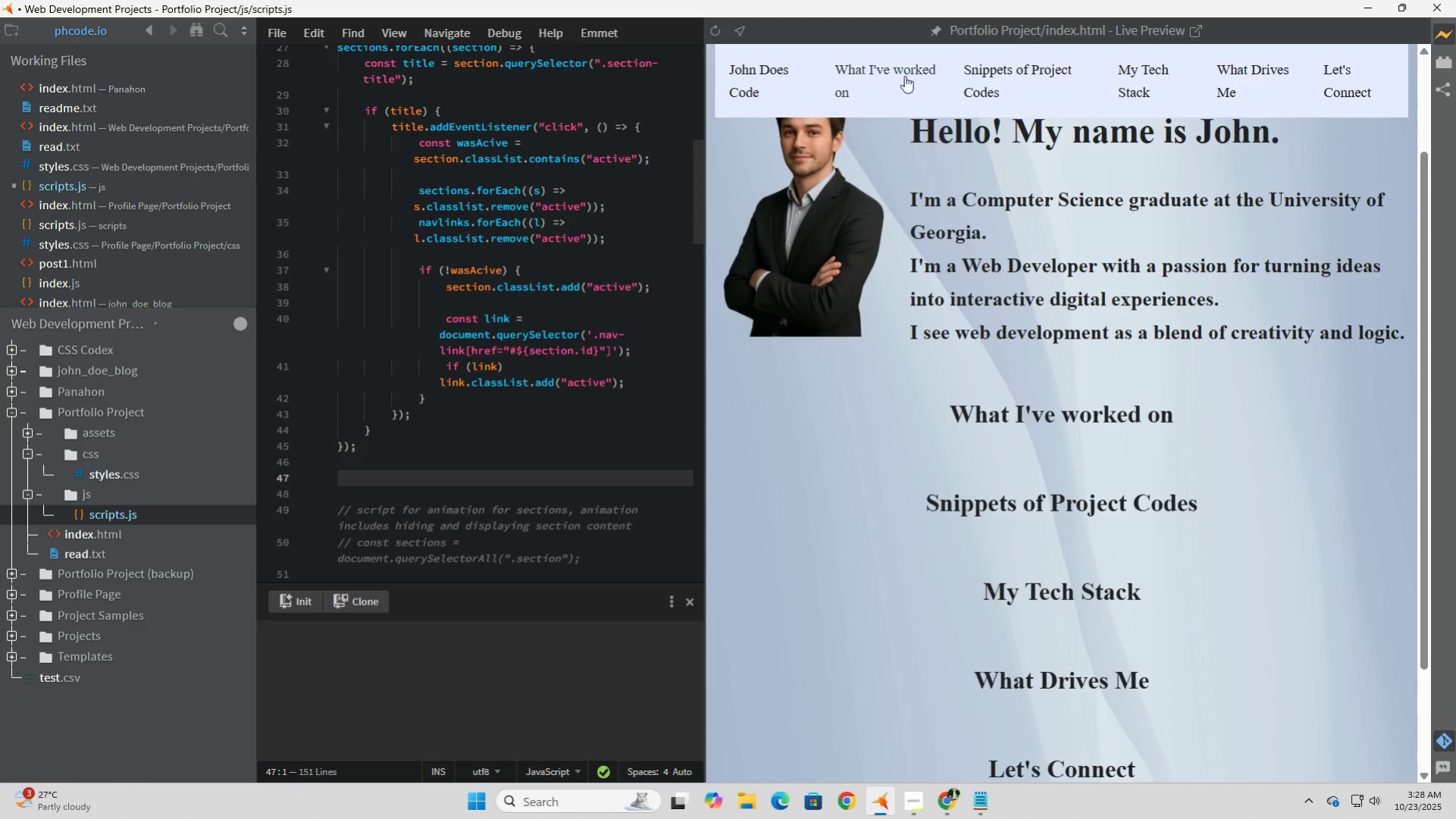 
left_click([903, 77])
 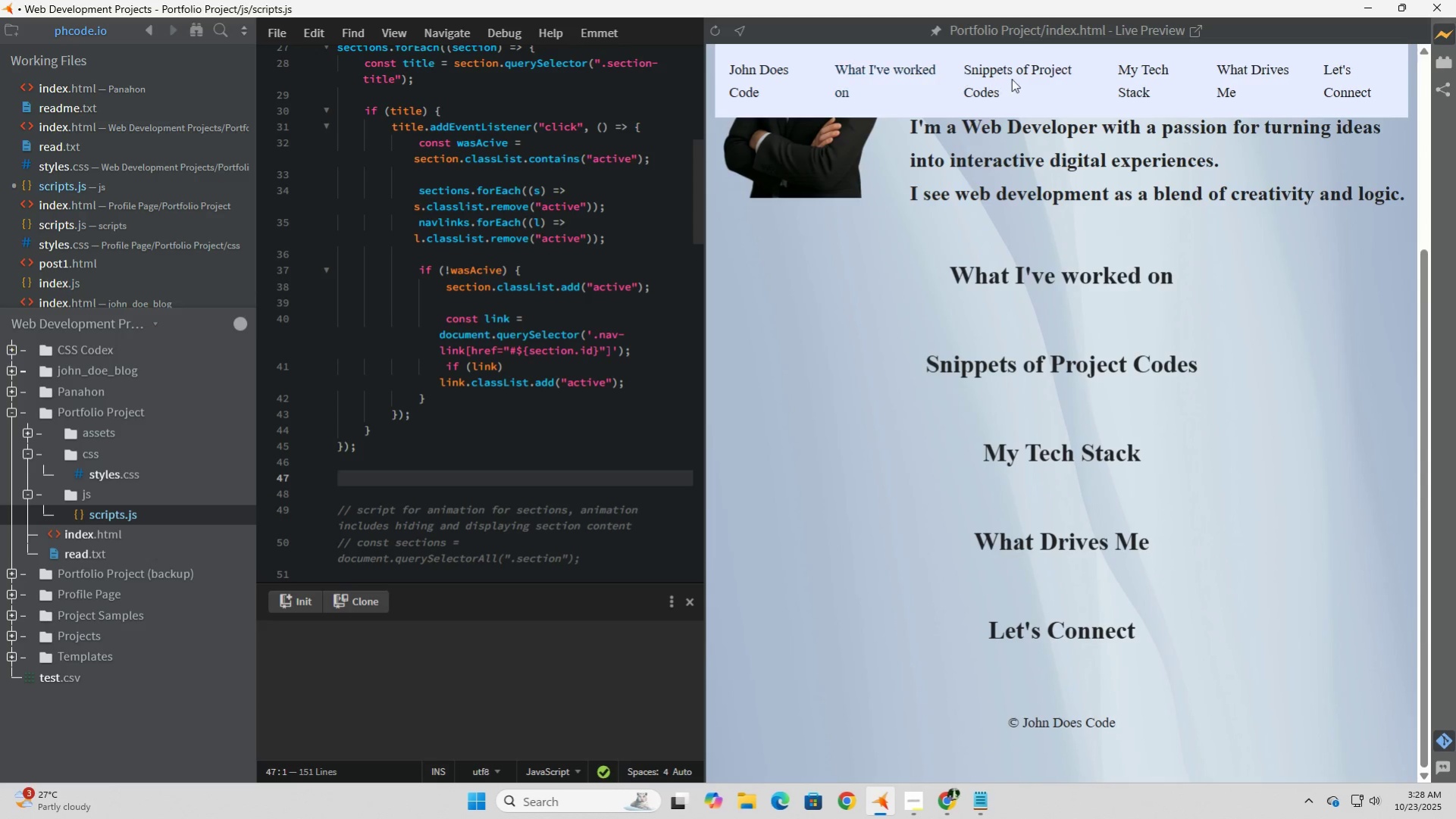 
left_click([1013, 79])
 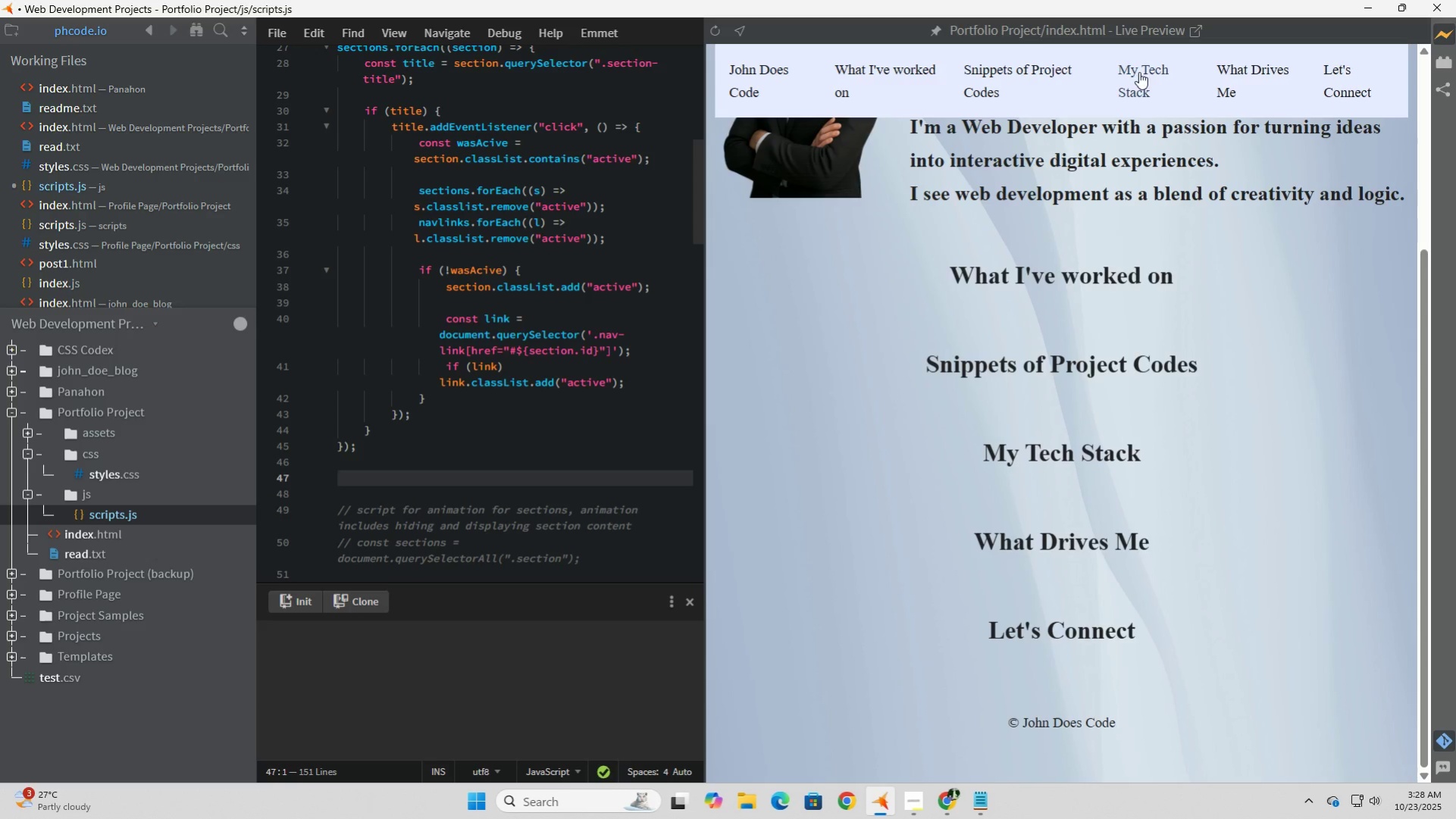 
left_click([1141, 72])
 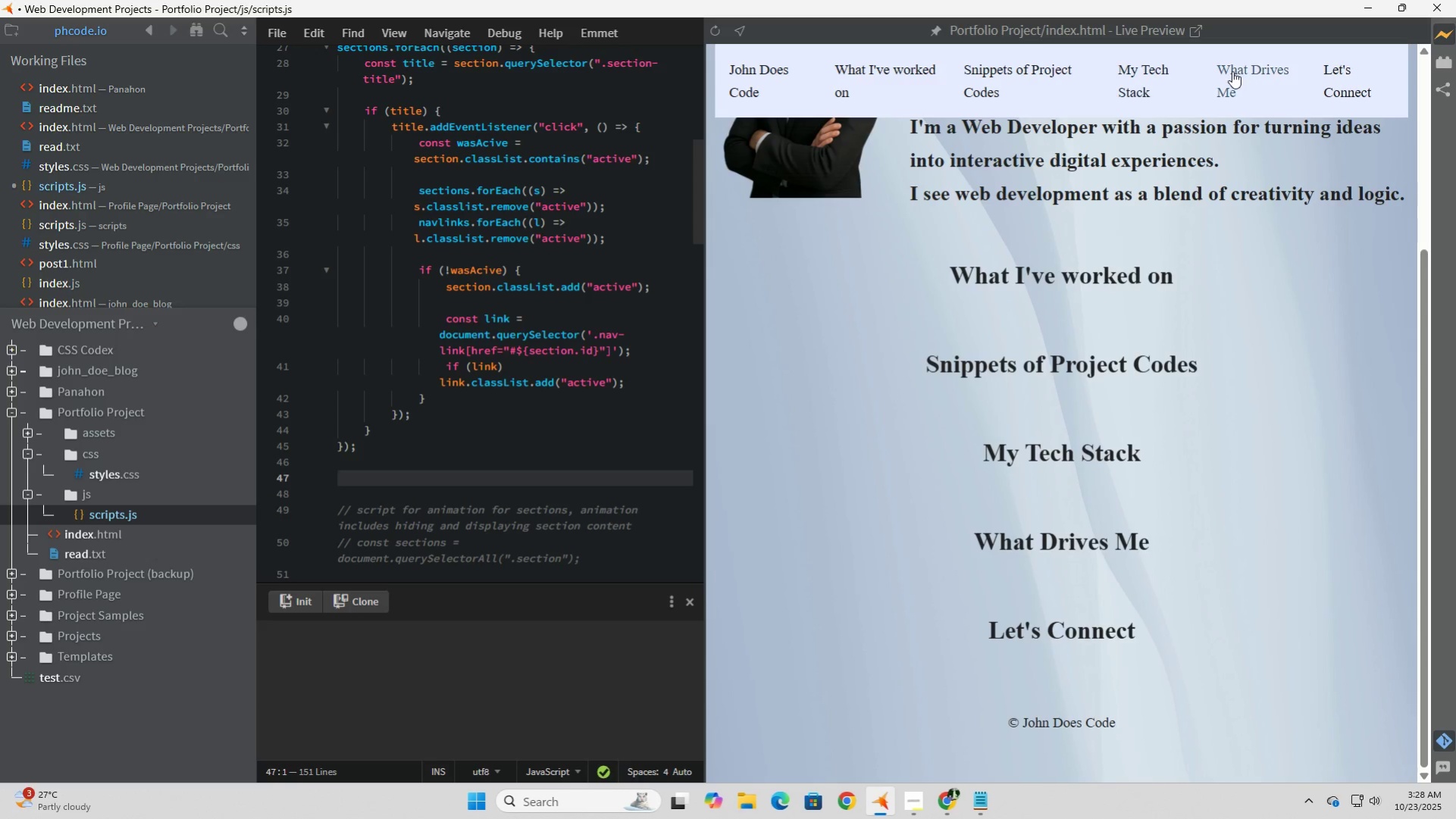 
left_click([1232, 70])
 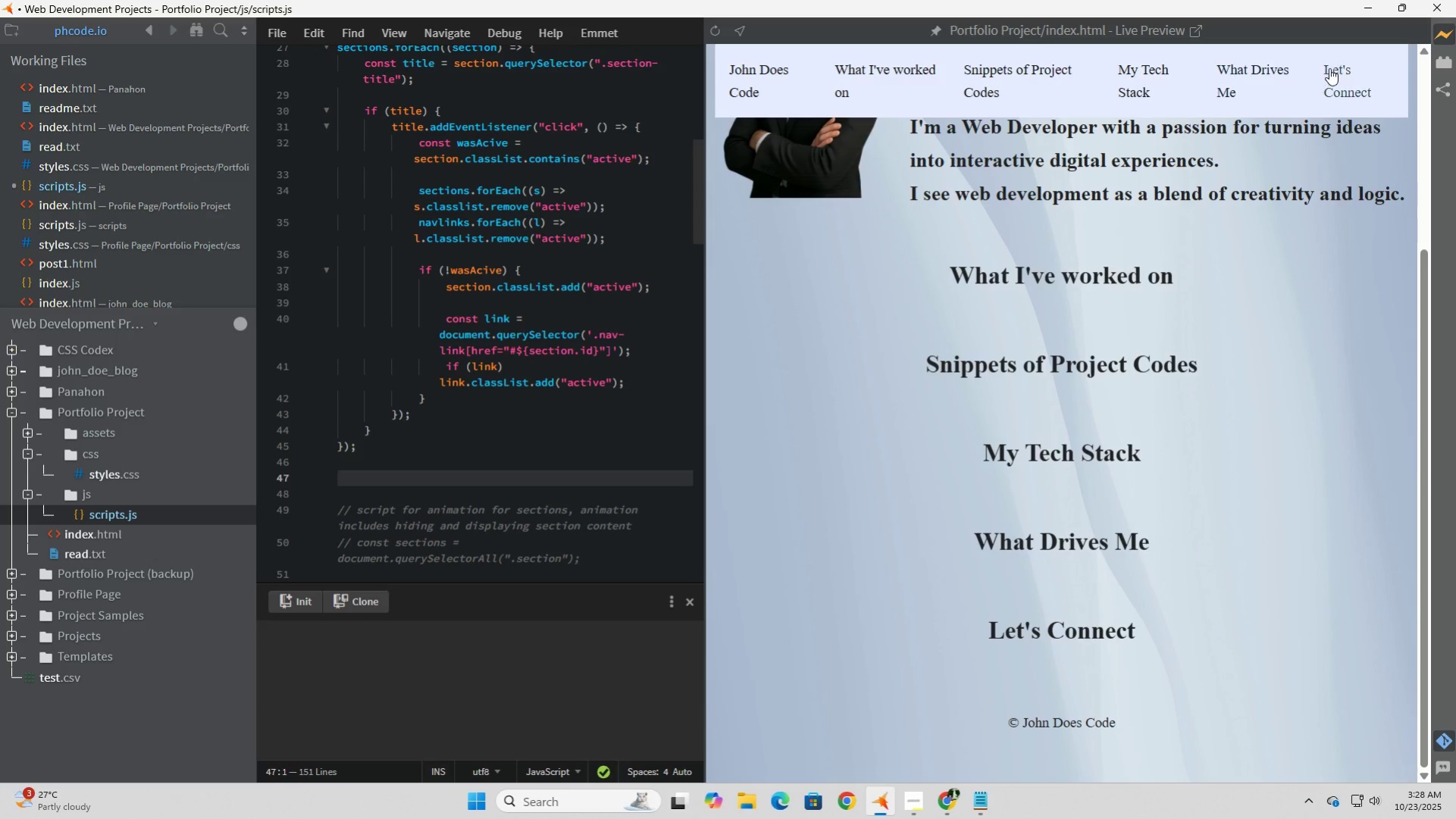 
left_click([1329, 68])
 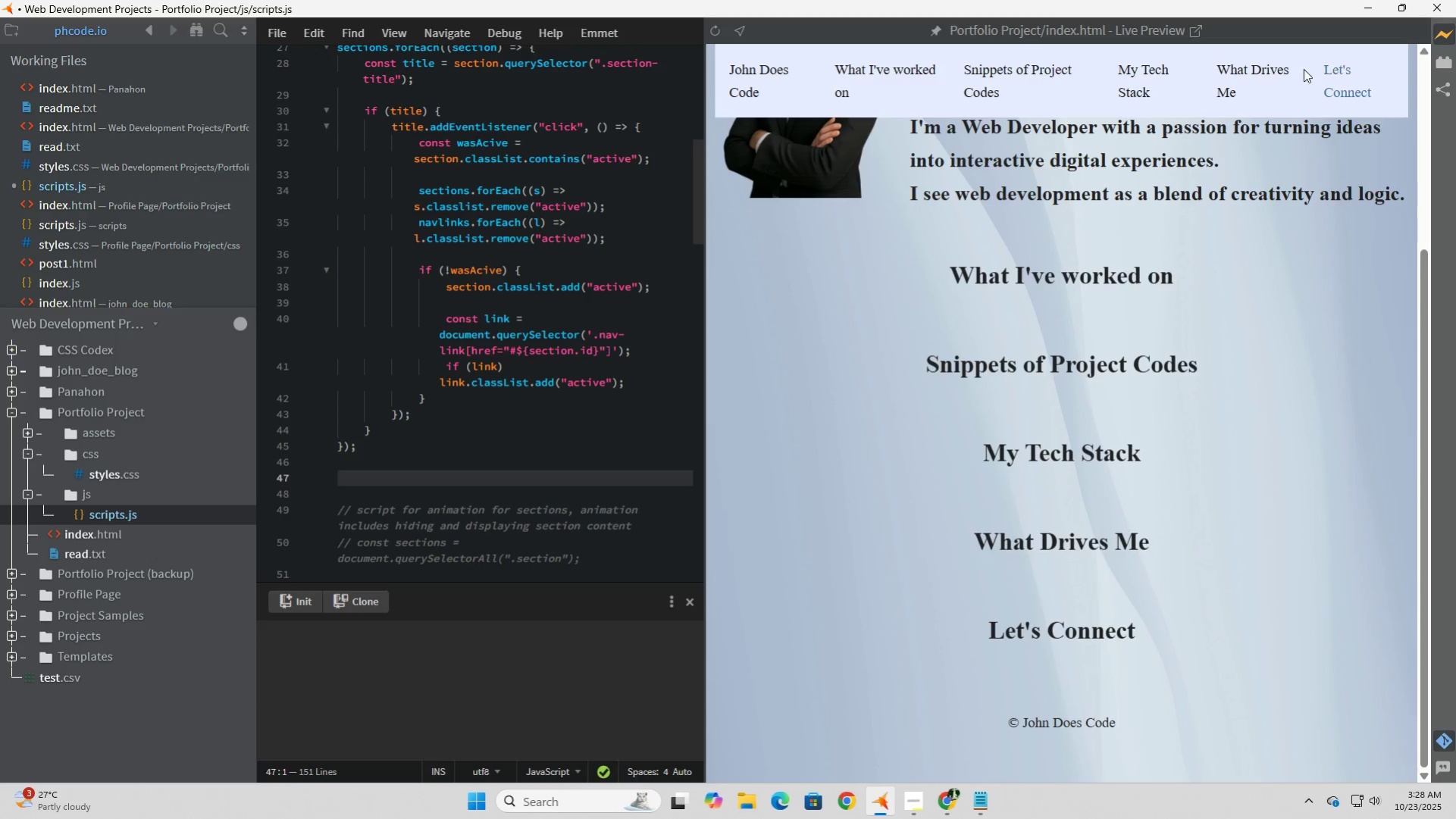 
double_click([1333, 67])
 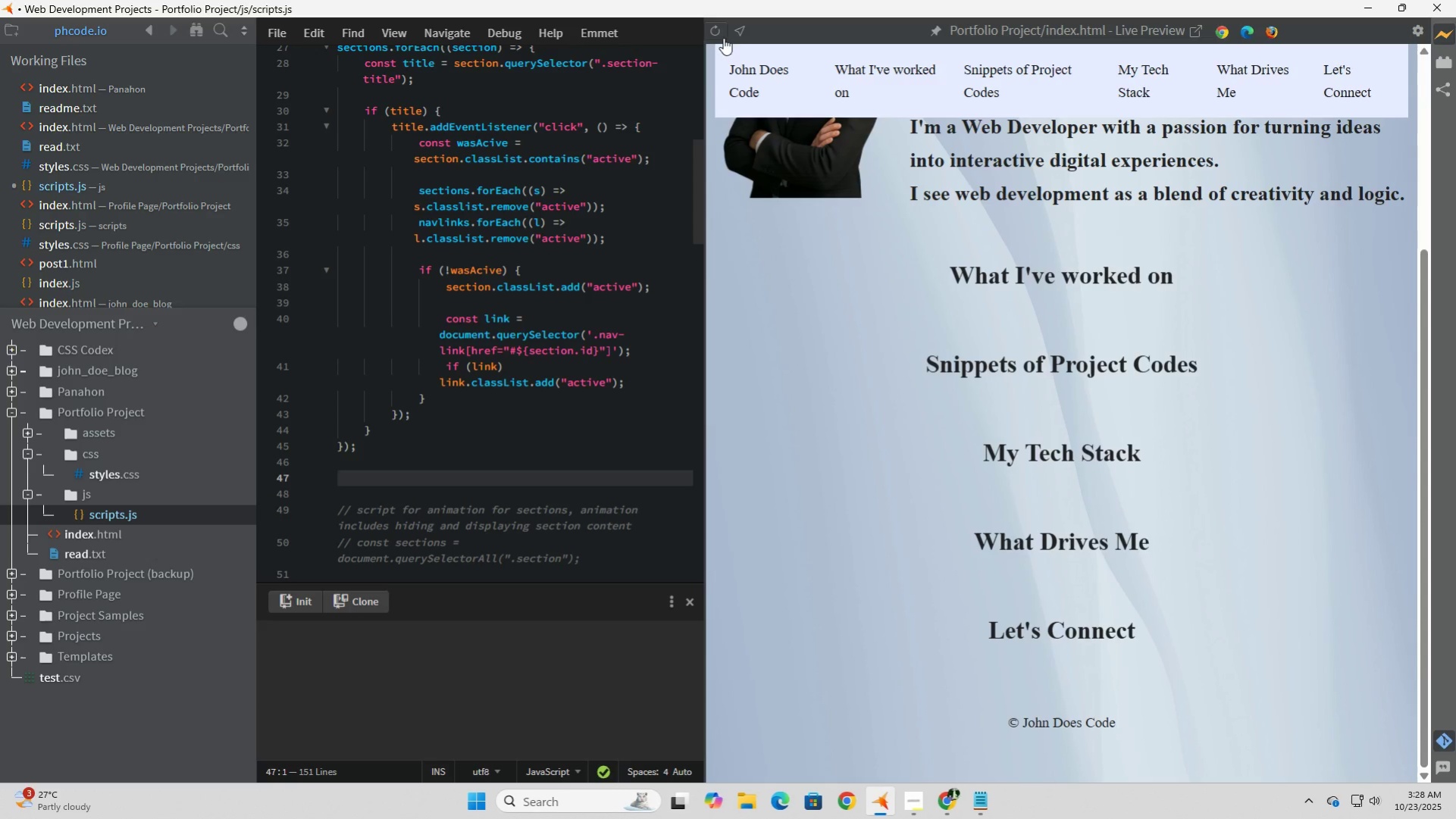 
left_click([719, 33])
 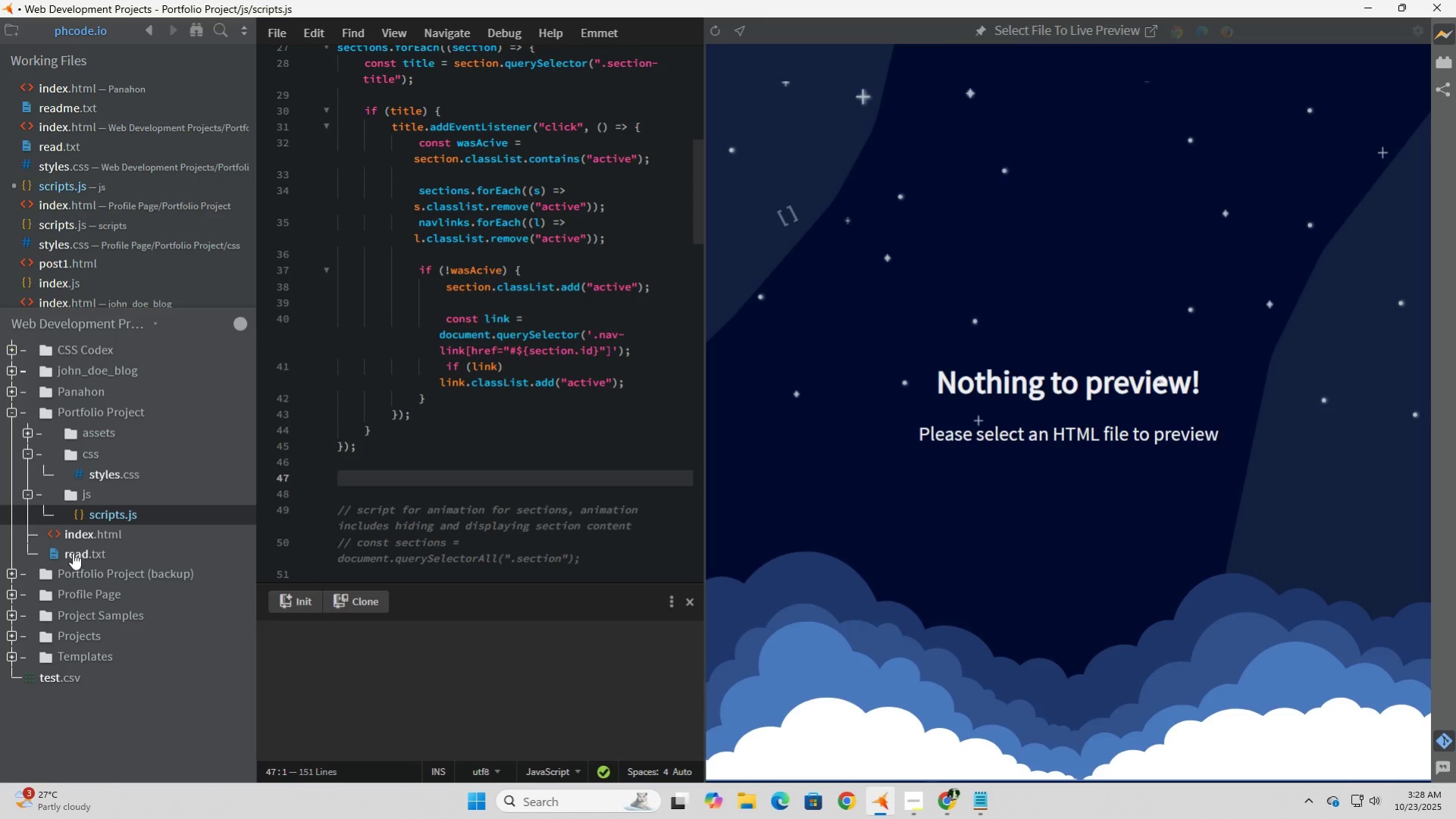 
left_click([74, 537])
 